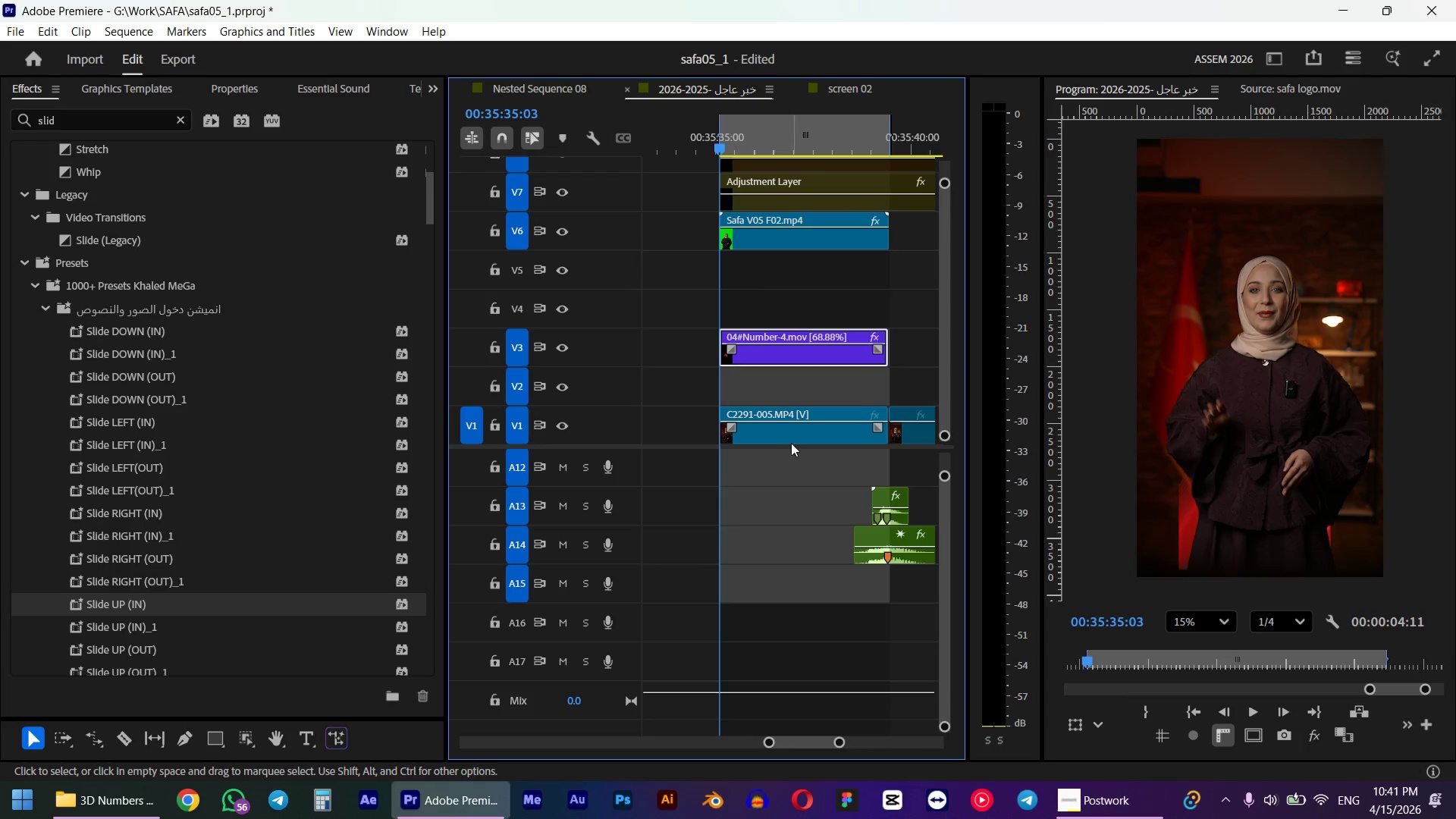 
hold_key(key=AltLeft, duration=0.83)
scroll: coordinate [781, 425], scroll_direction: down, amount: 10.0
 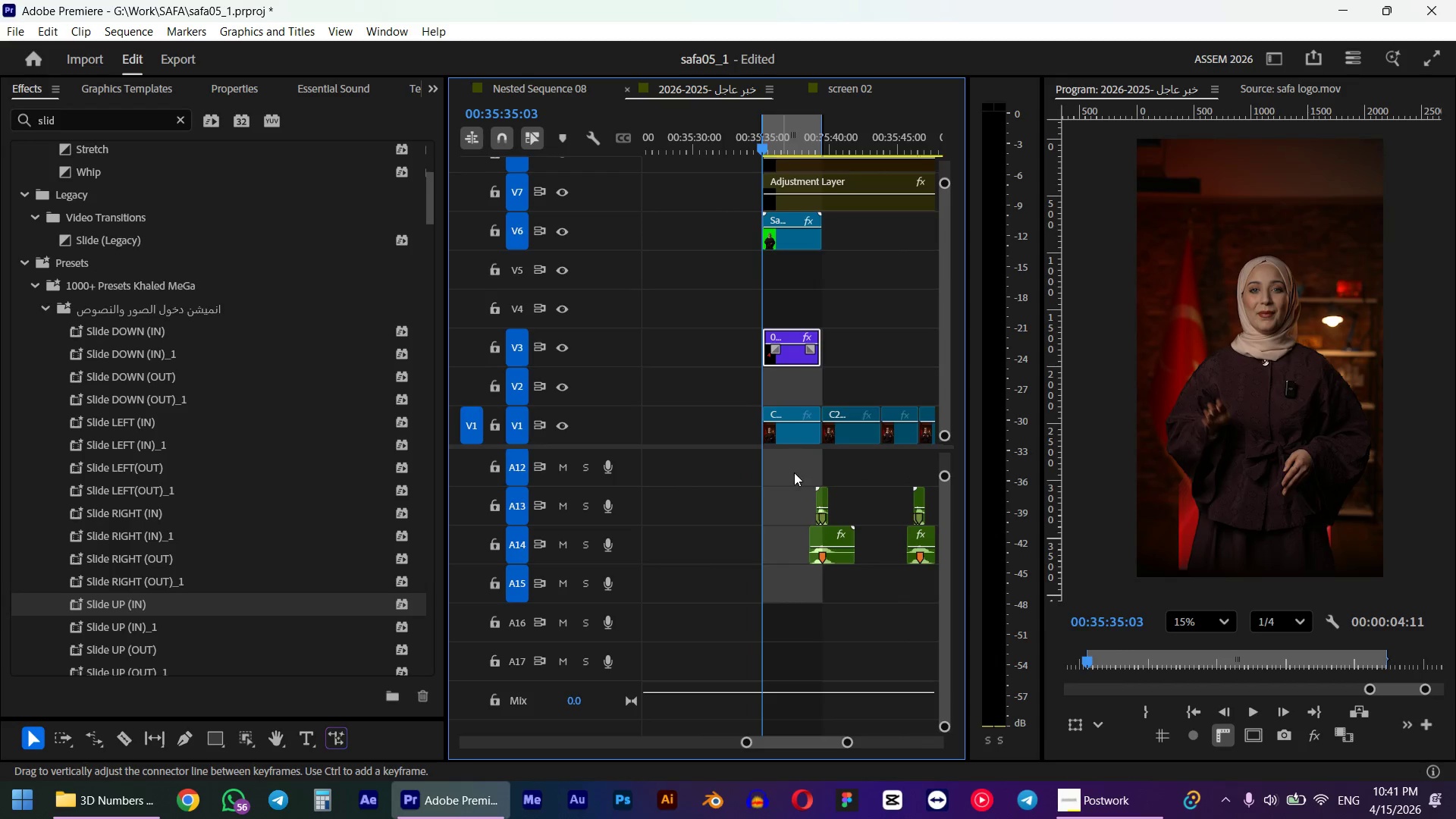 
left_click([793, 472])
 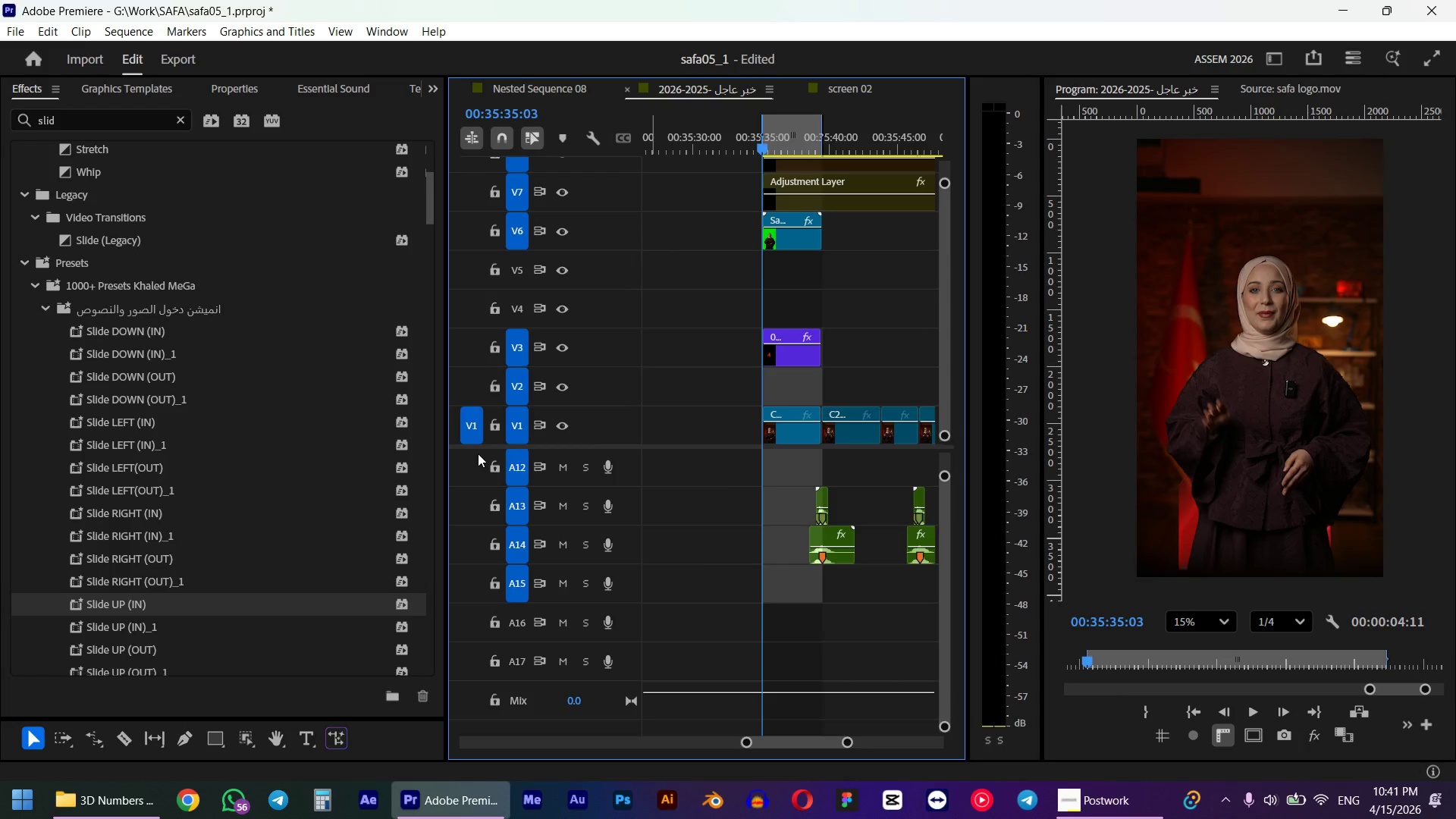 
key(Shift+5)
 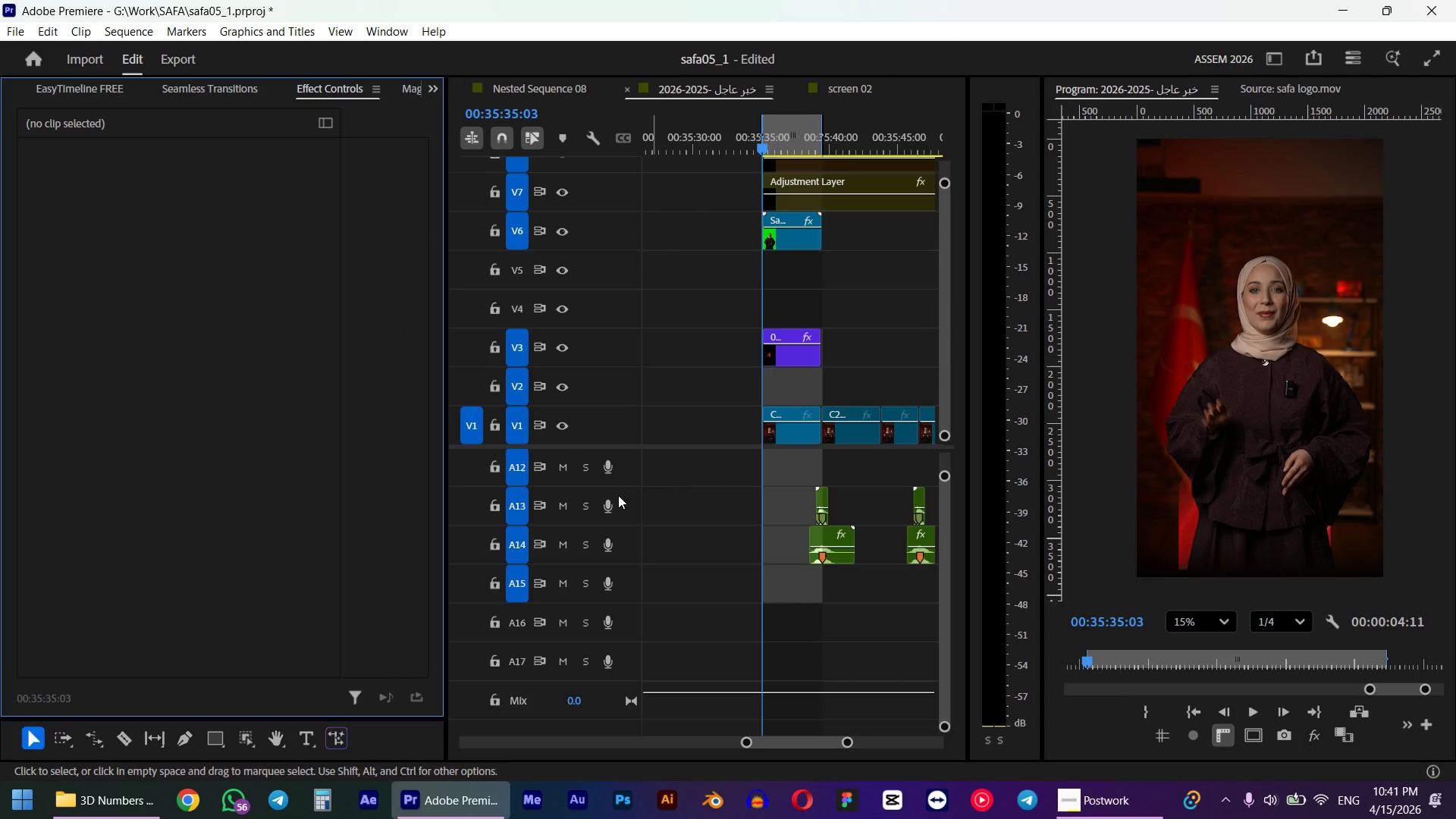 
left_click([109, 812])
 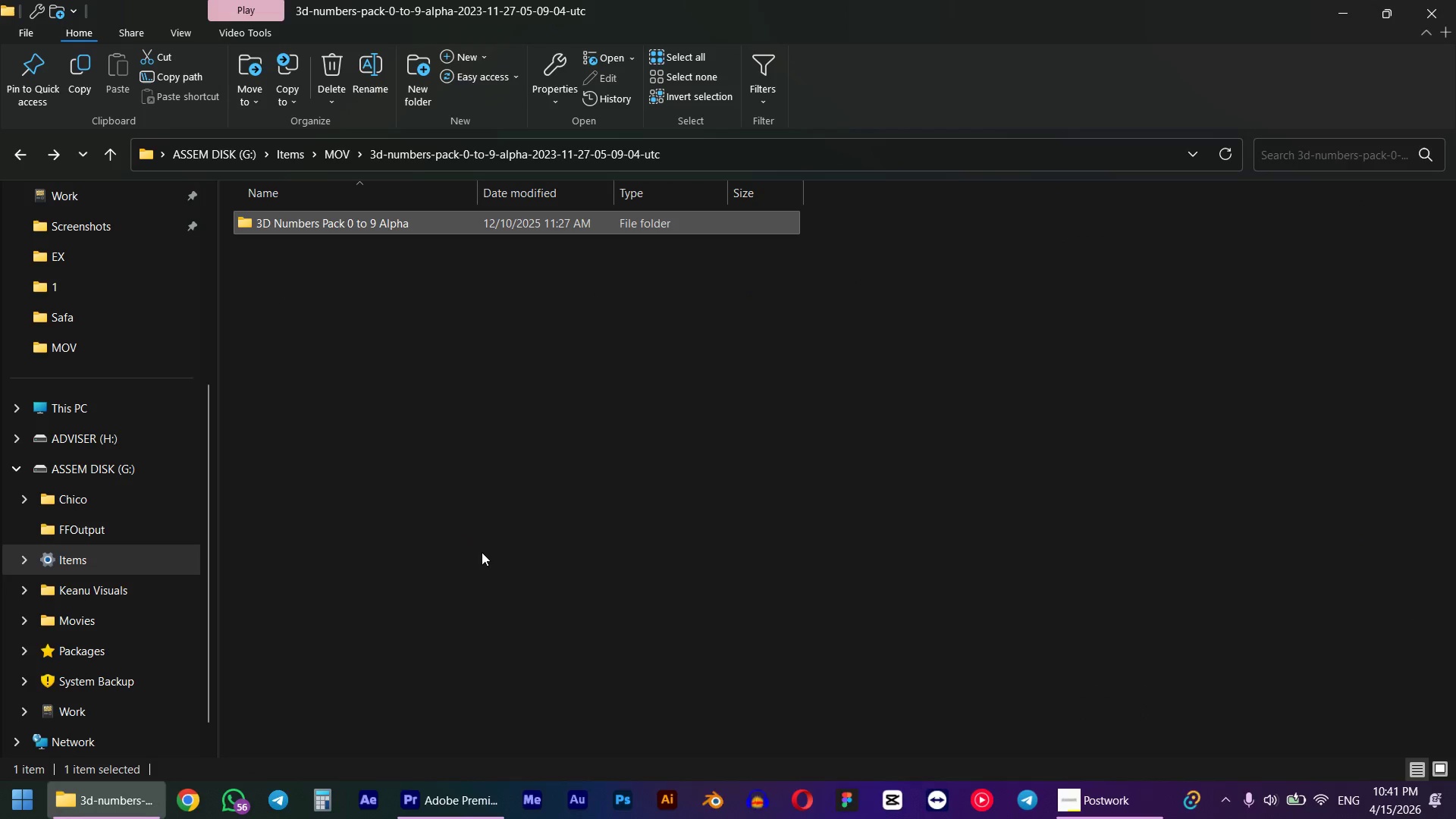 
 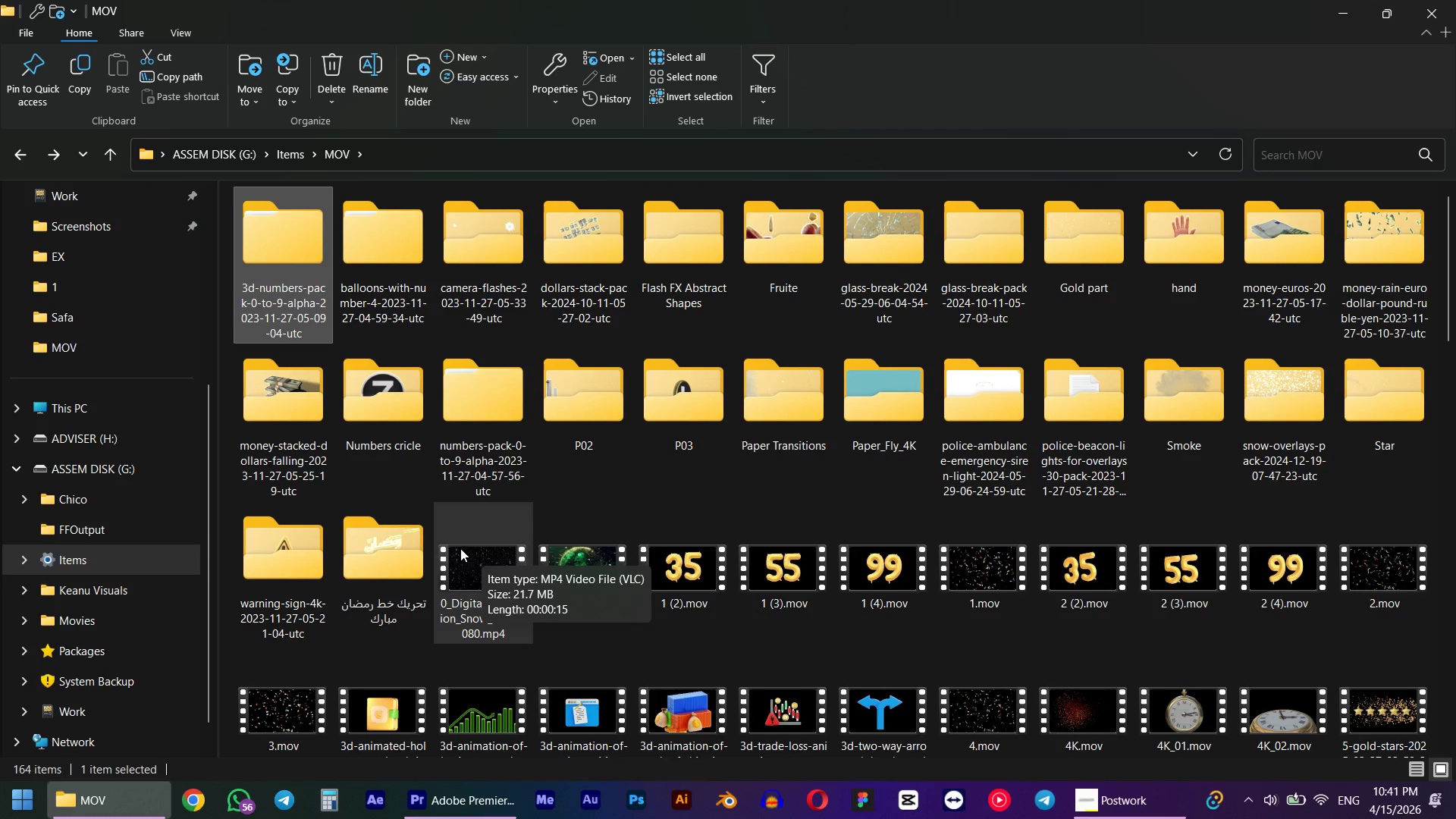 
scroll: coordinate [435, 577], scroll_direction: down, amount: 2.0
 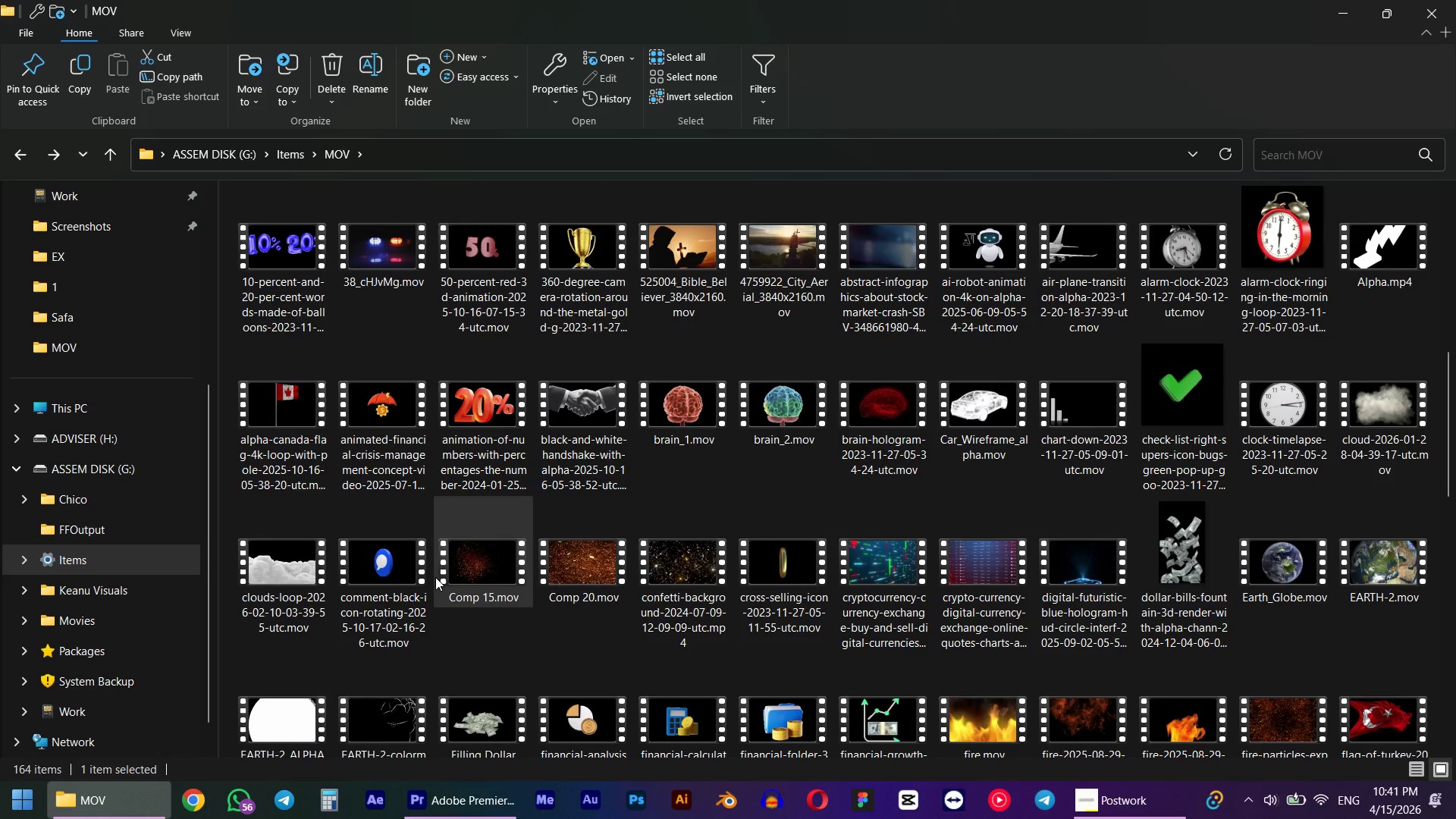 
scroll: coordinate [435, 577], scroll_direction: up, amount: 1.0
 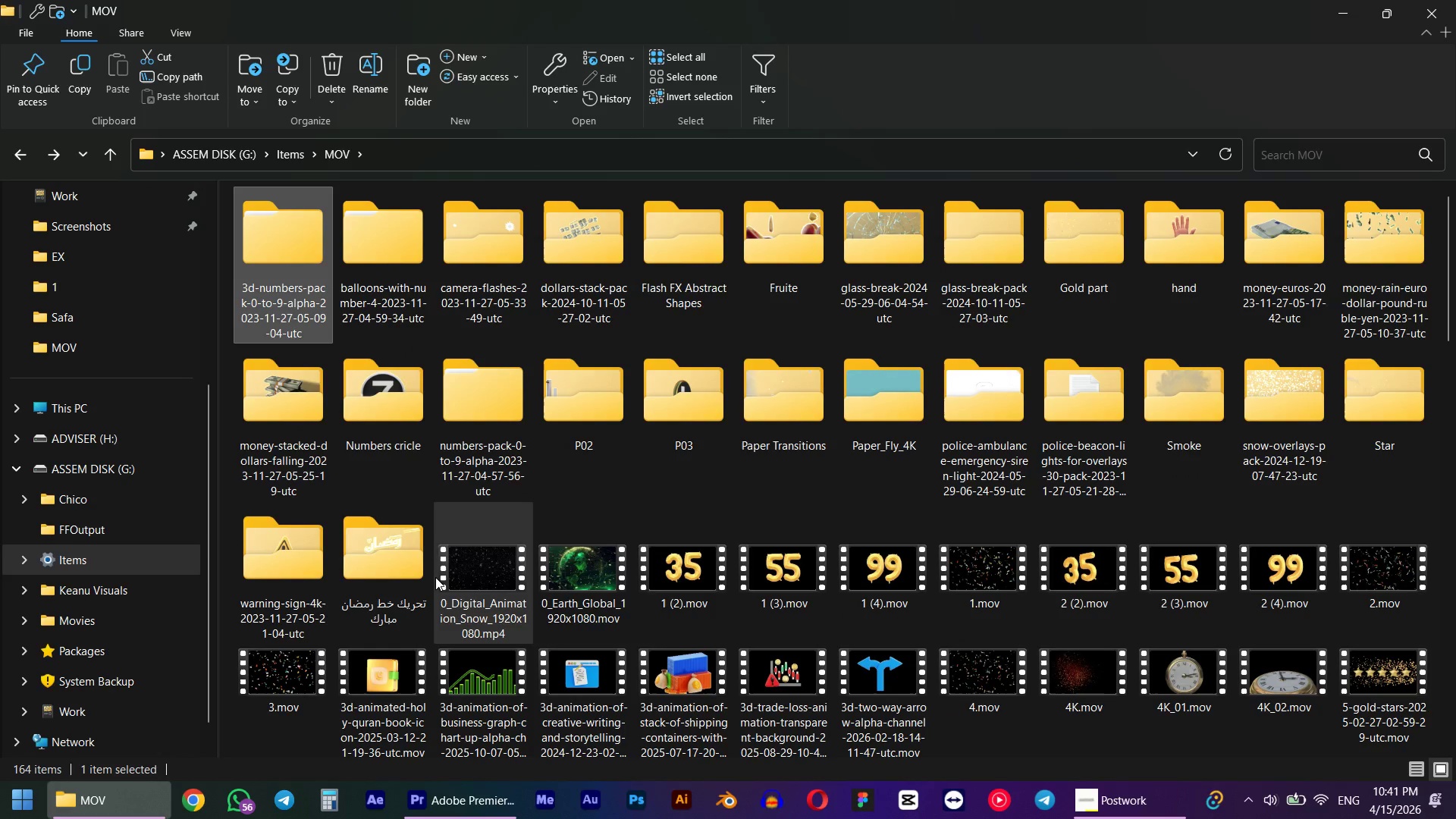 
left_click([985, 554])
 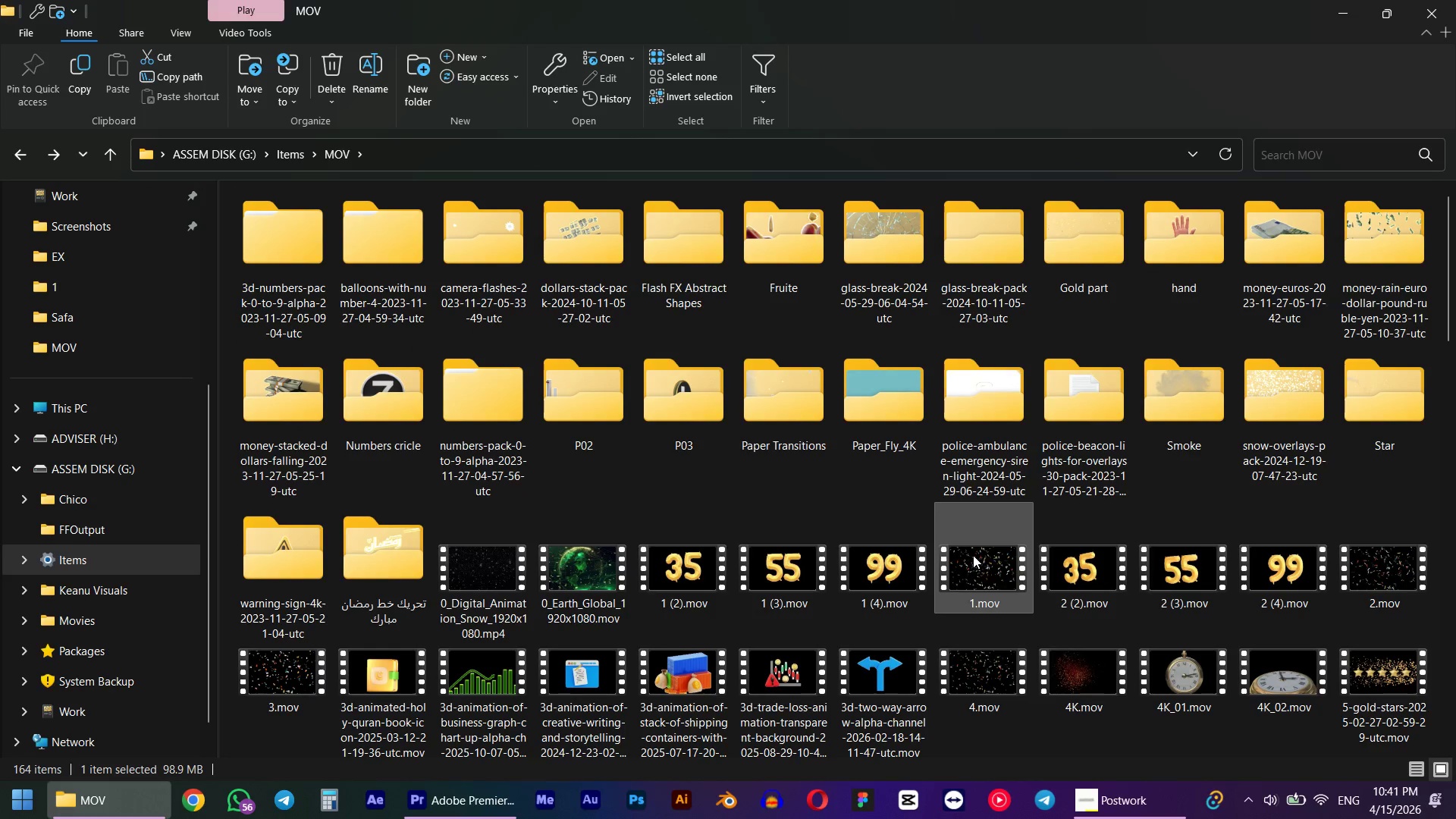 
left_click_drag(start_coordinate=[973, 555], to_coordinate=[763, 384])
 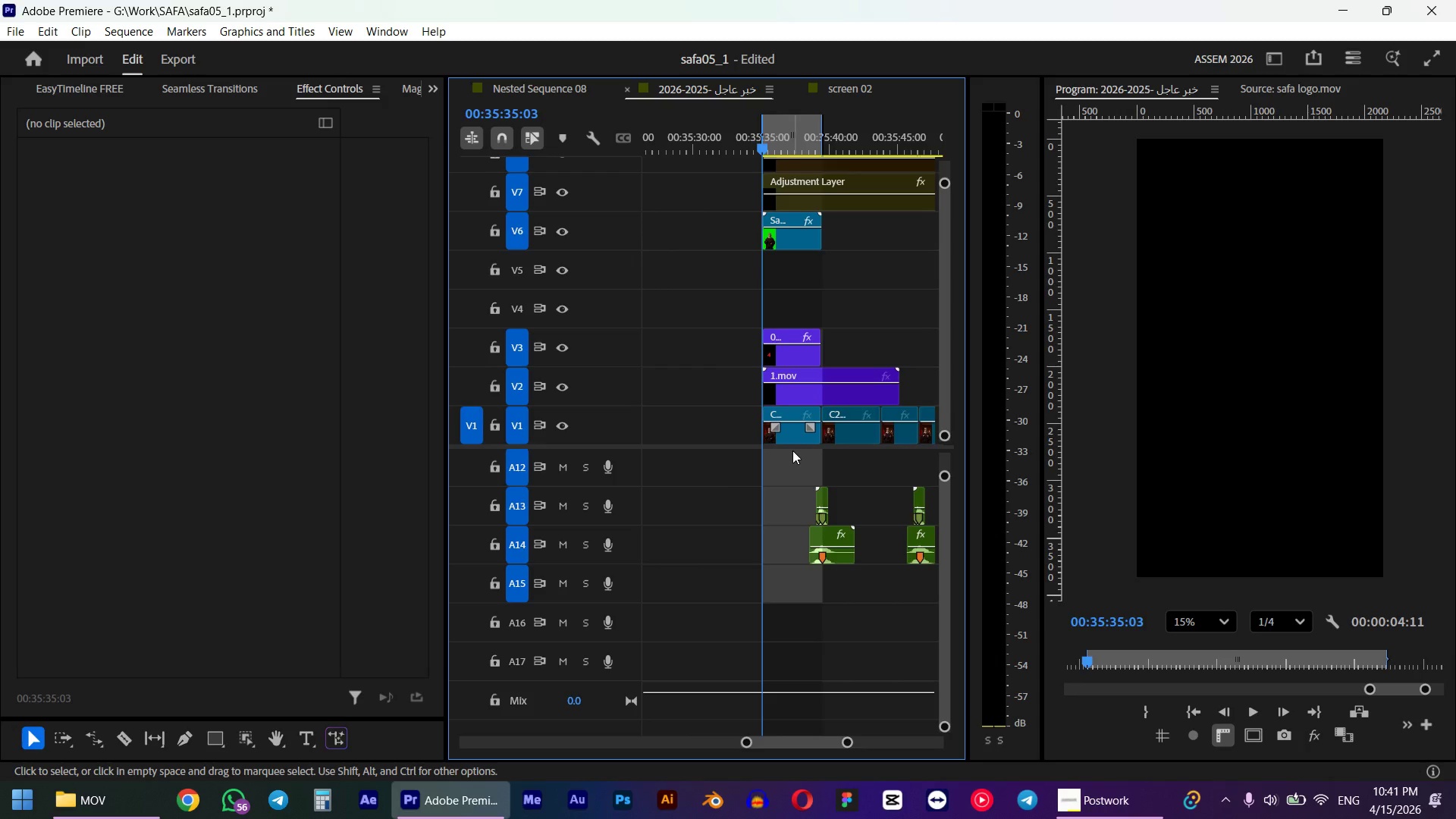 
key(Alt+Tab)
 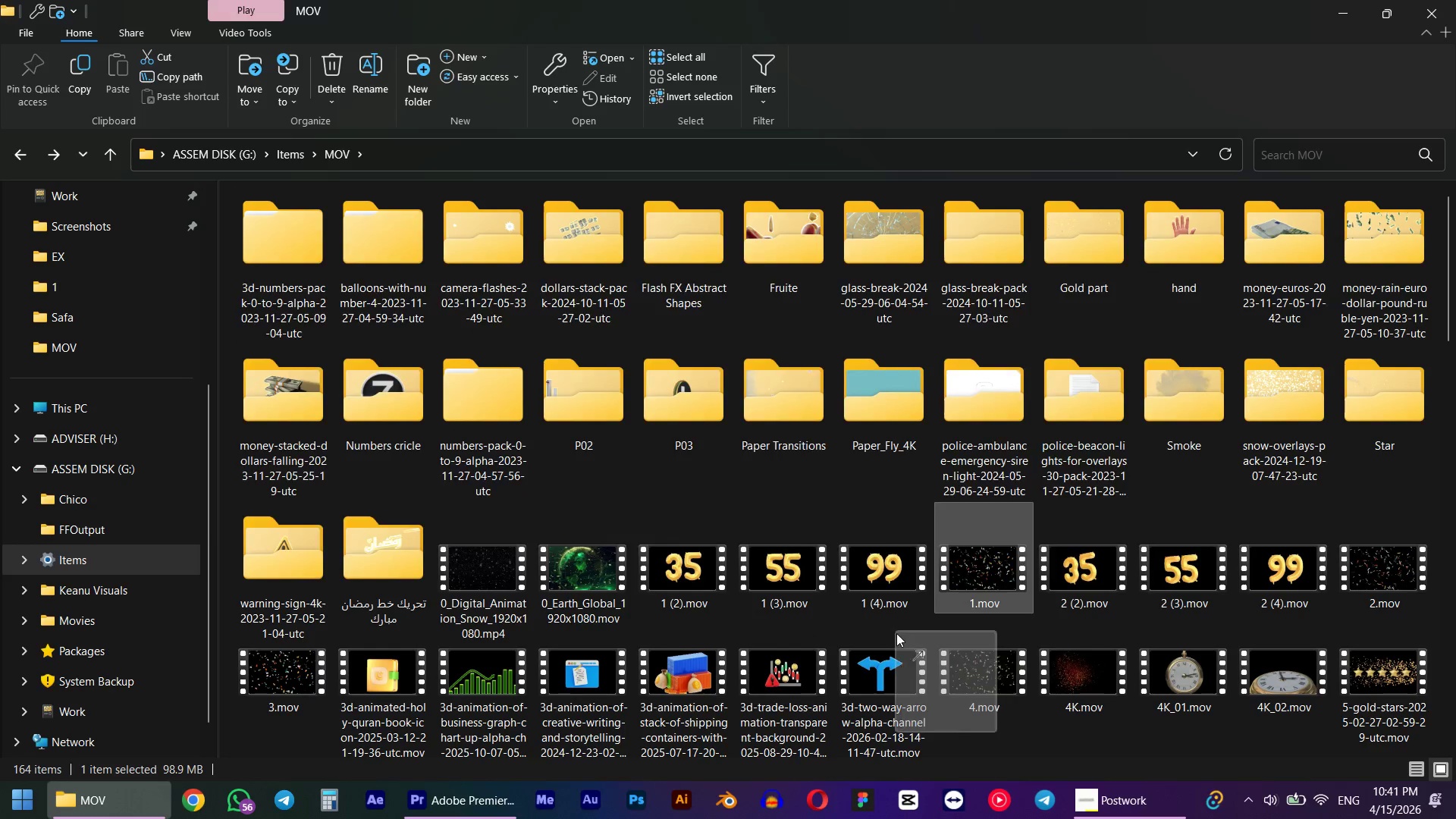 
key(Space)
 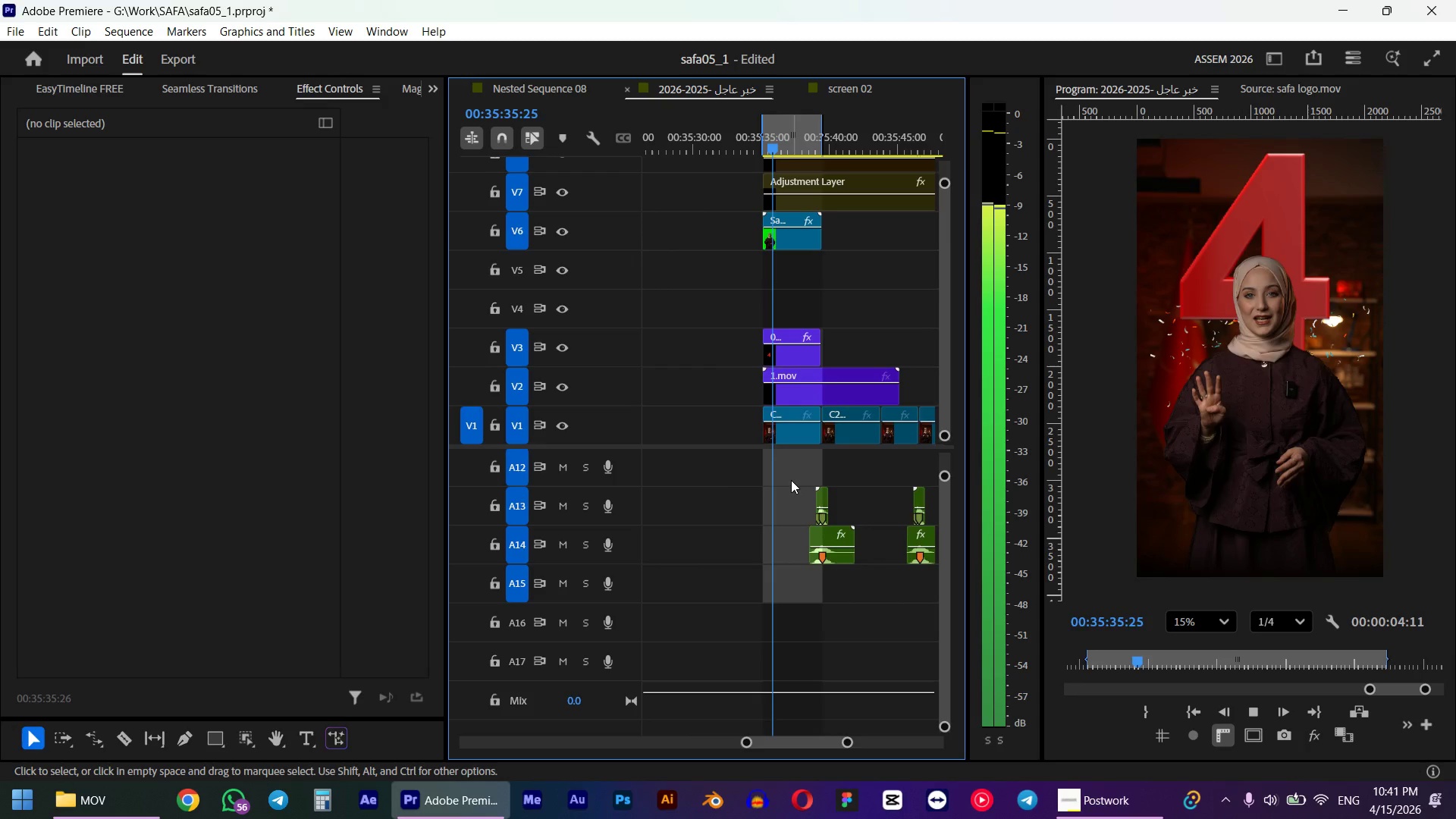 
key(Space)
 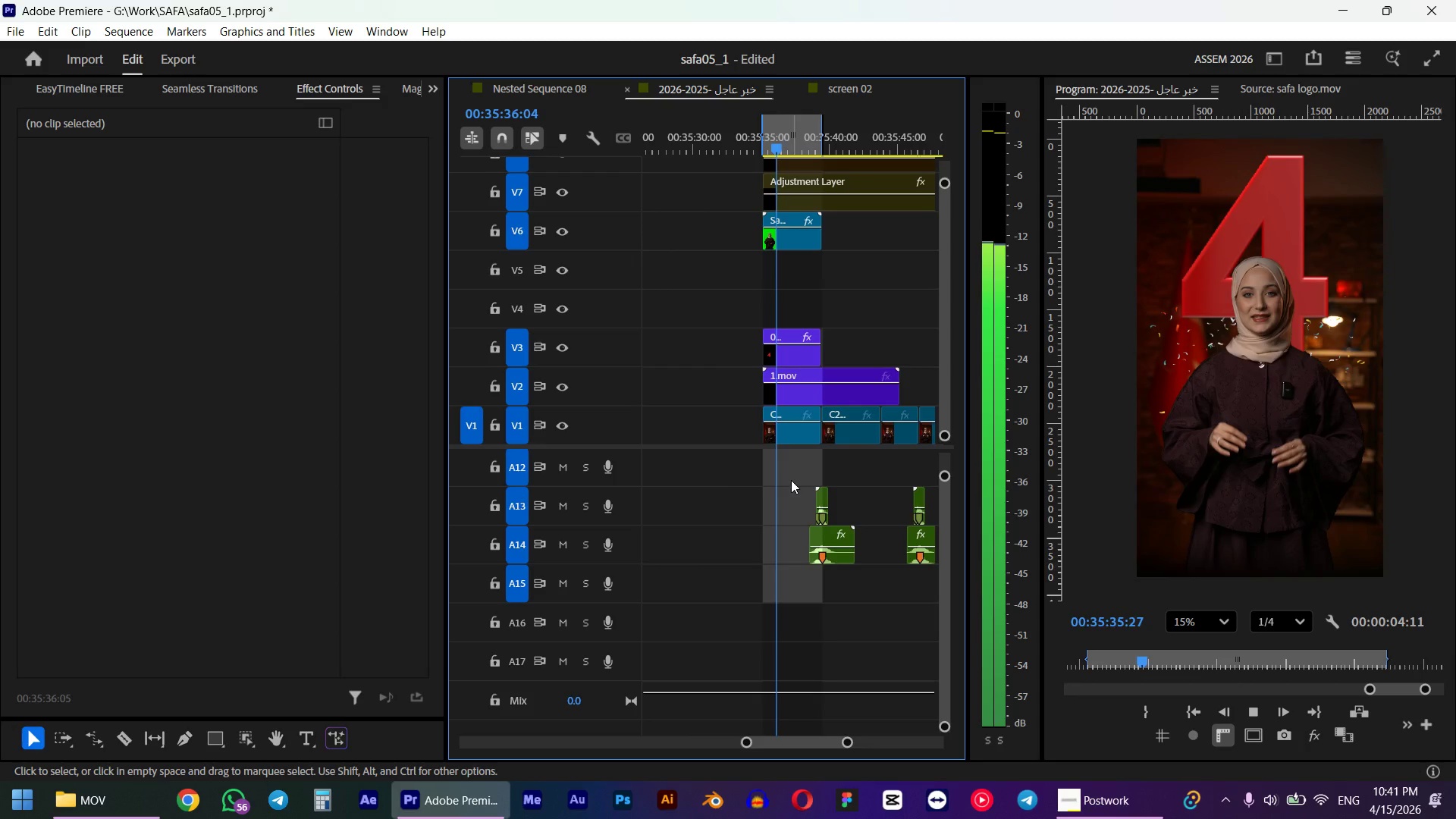 
left_click([797, 396])
 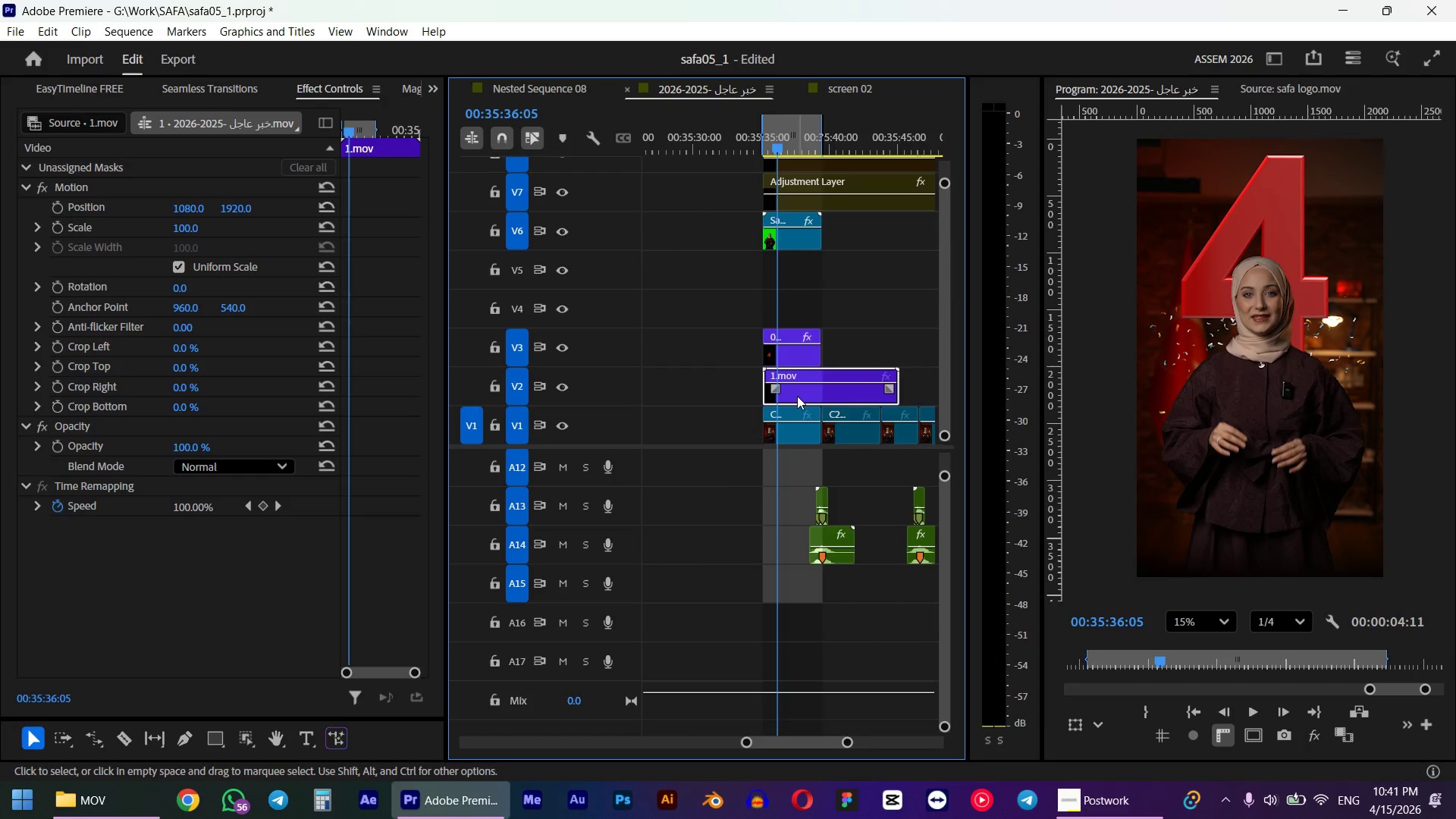 
key(Shift+F)
 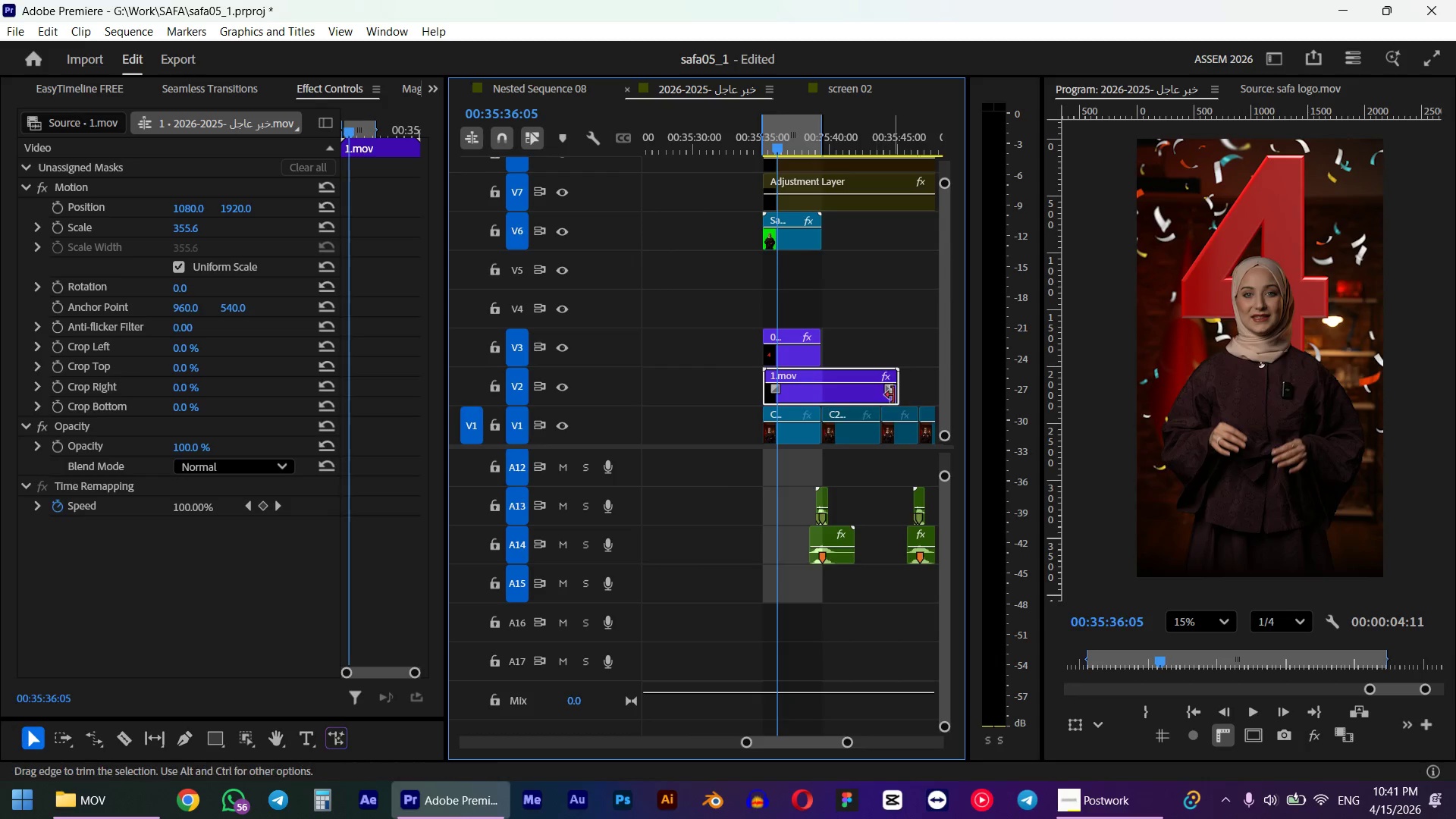 
left_click_drag(start_coordinate=[898, 391], to_coordinate=[819, 388])
 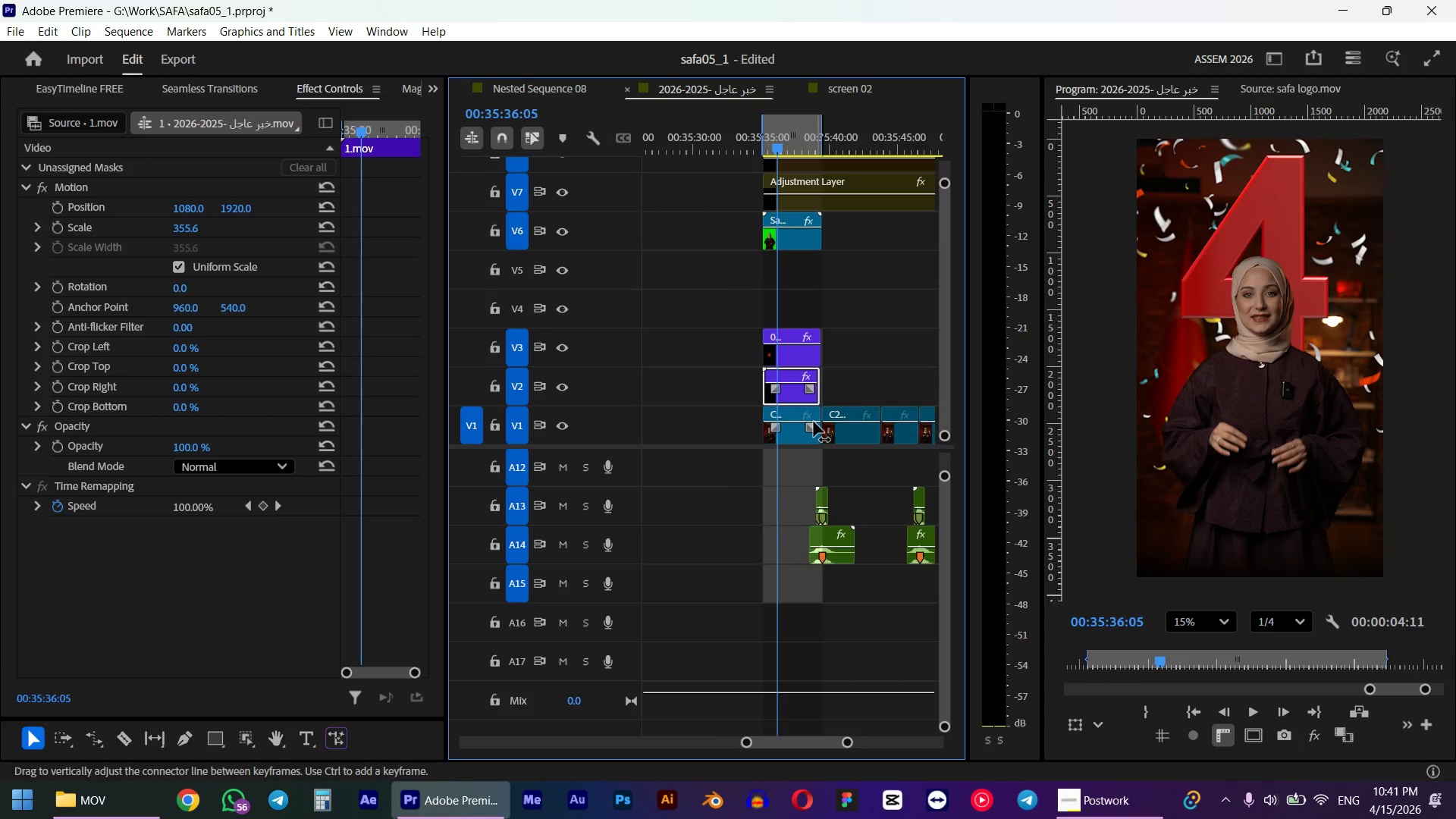 
hold_key(key=AltLeft, duration=1.25)
scroll: coordinate [858, 396], scroll_direction: up, amount: 14.0
 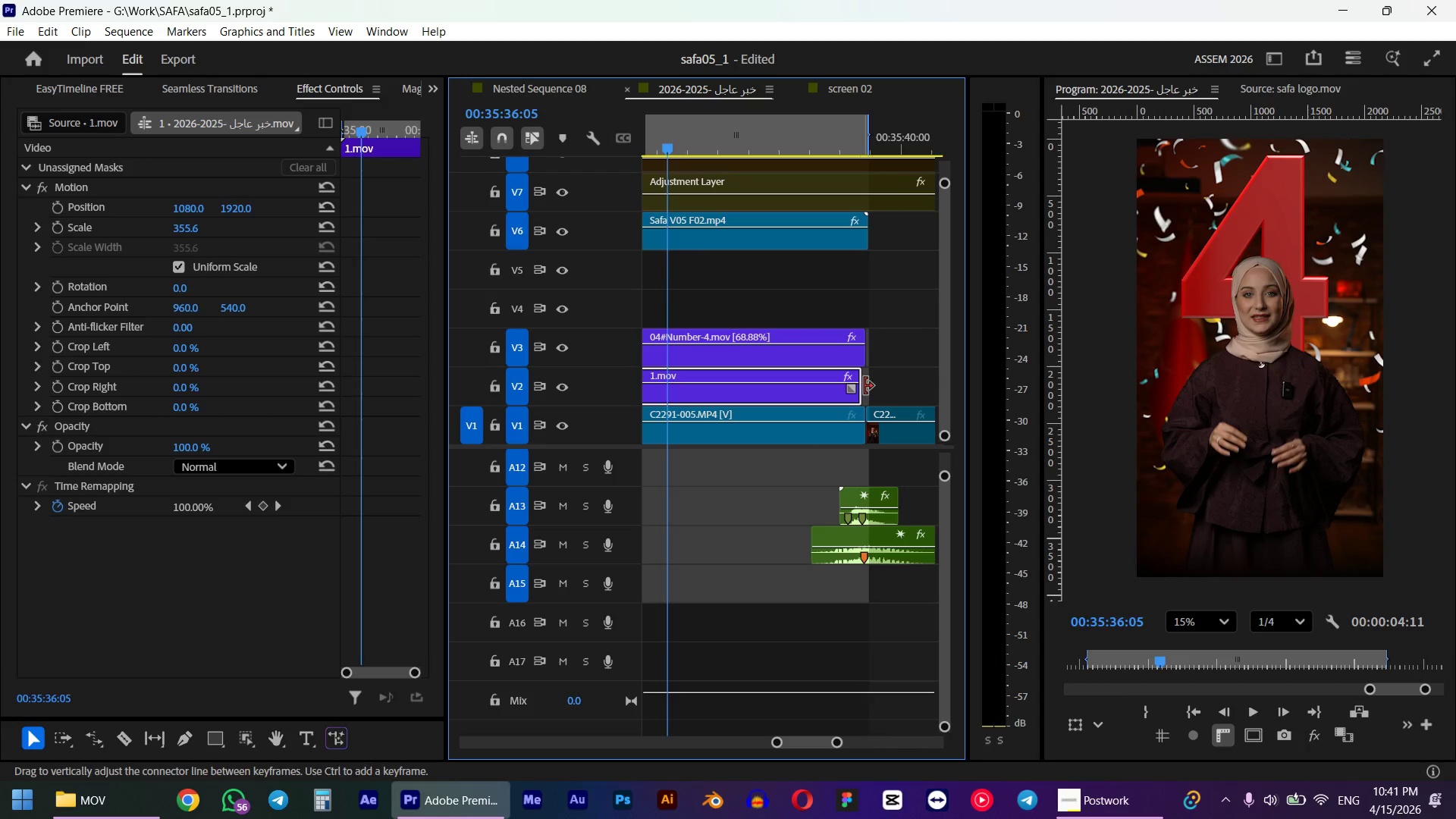 
left_click_drag(start_coordinate=[867, 386], to_coordinate=[871, 384])
 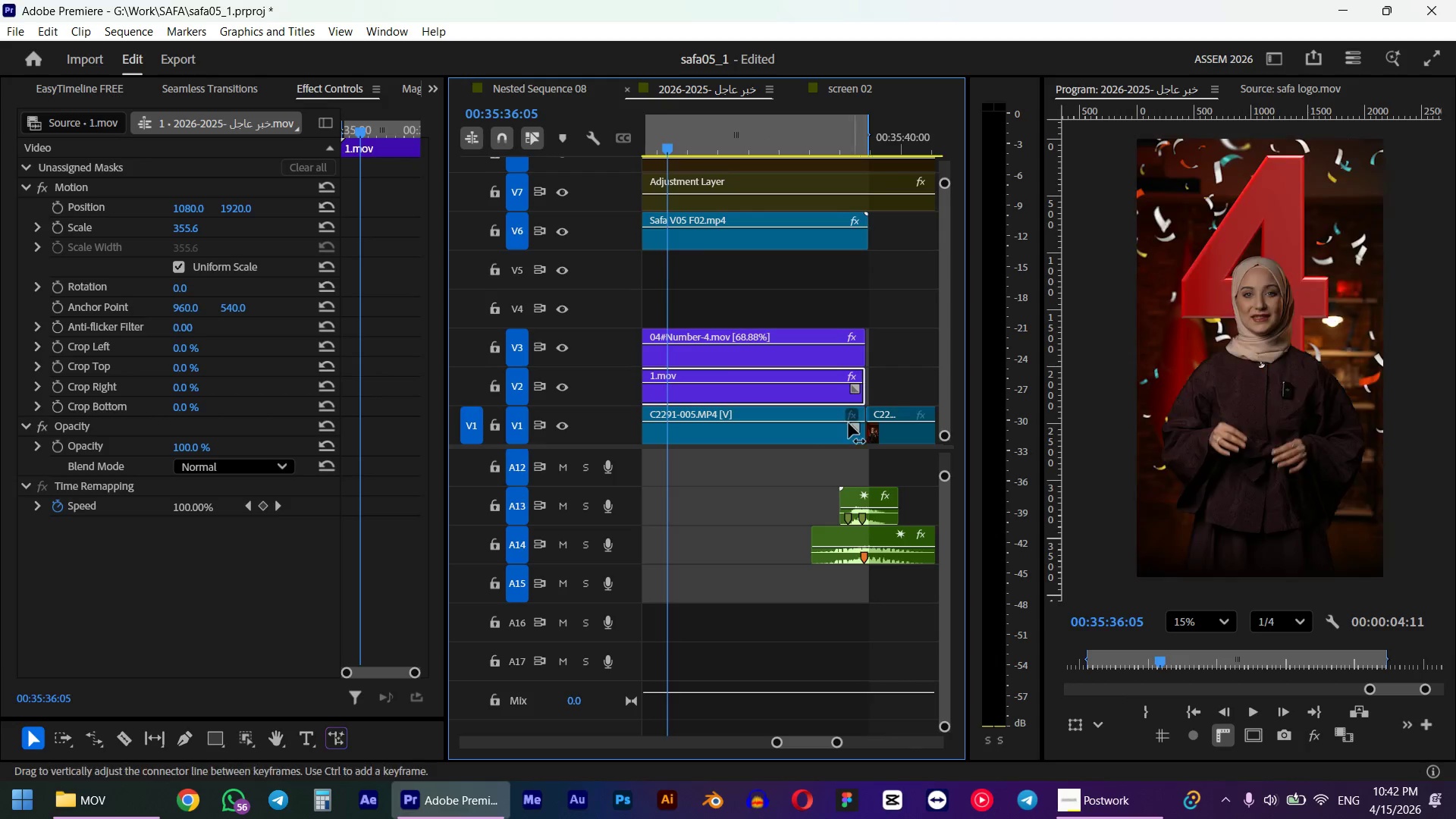 
hold_key(key=AltLeft, duration=0.75)
scroll: coordinate [839, 422], scroll_direction: down, amount: 9.0
 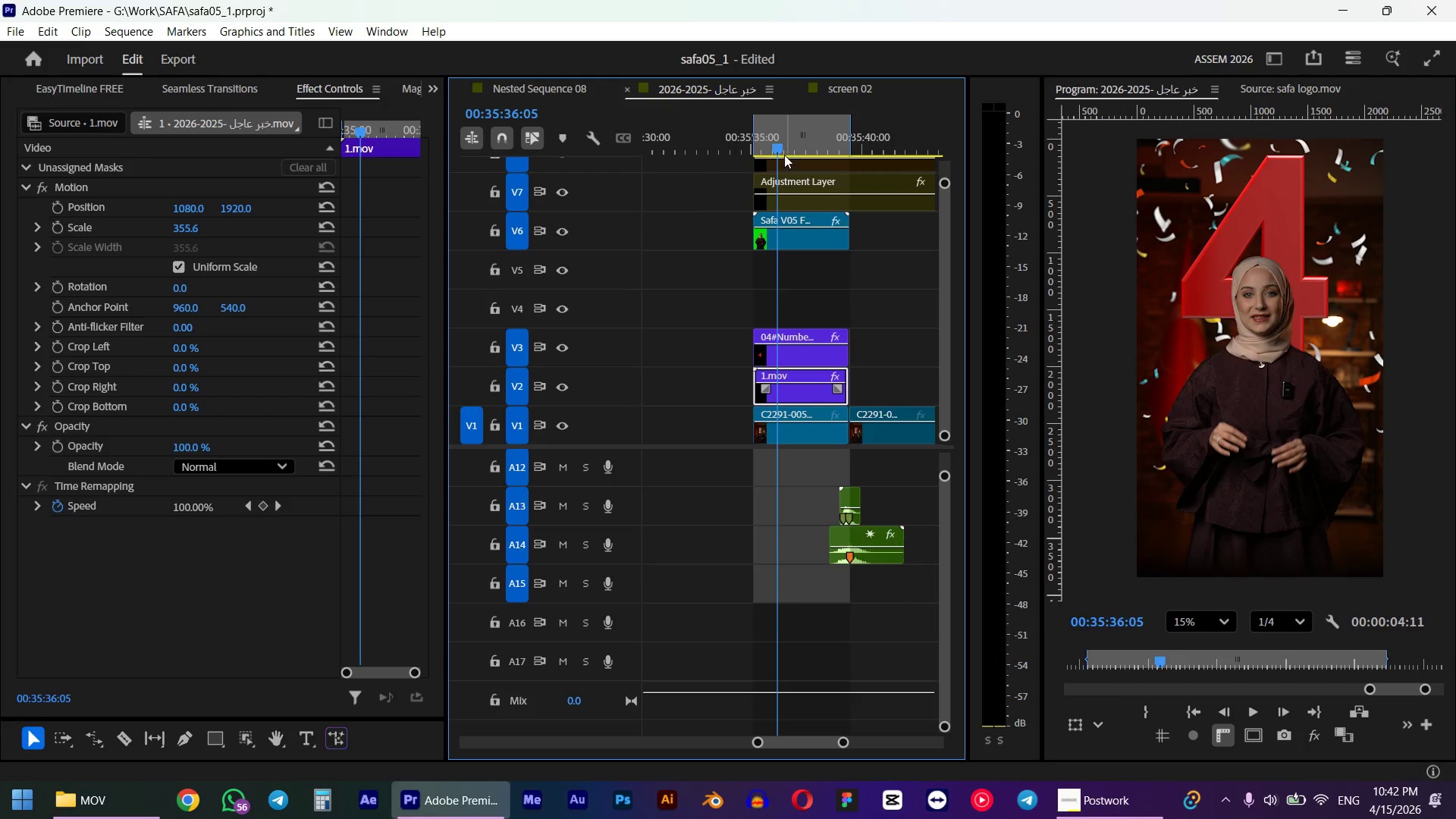 
left_click_drag(start_coordinate=[785, 143], to_coordinate=[759, 150])
 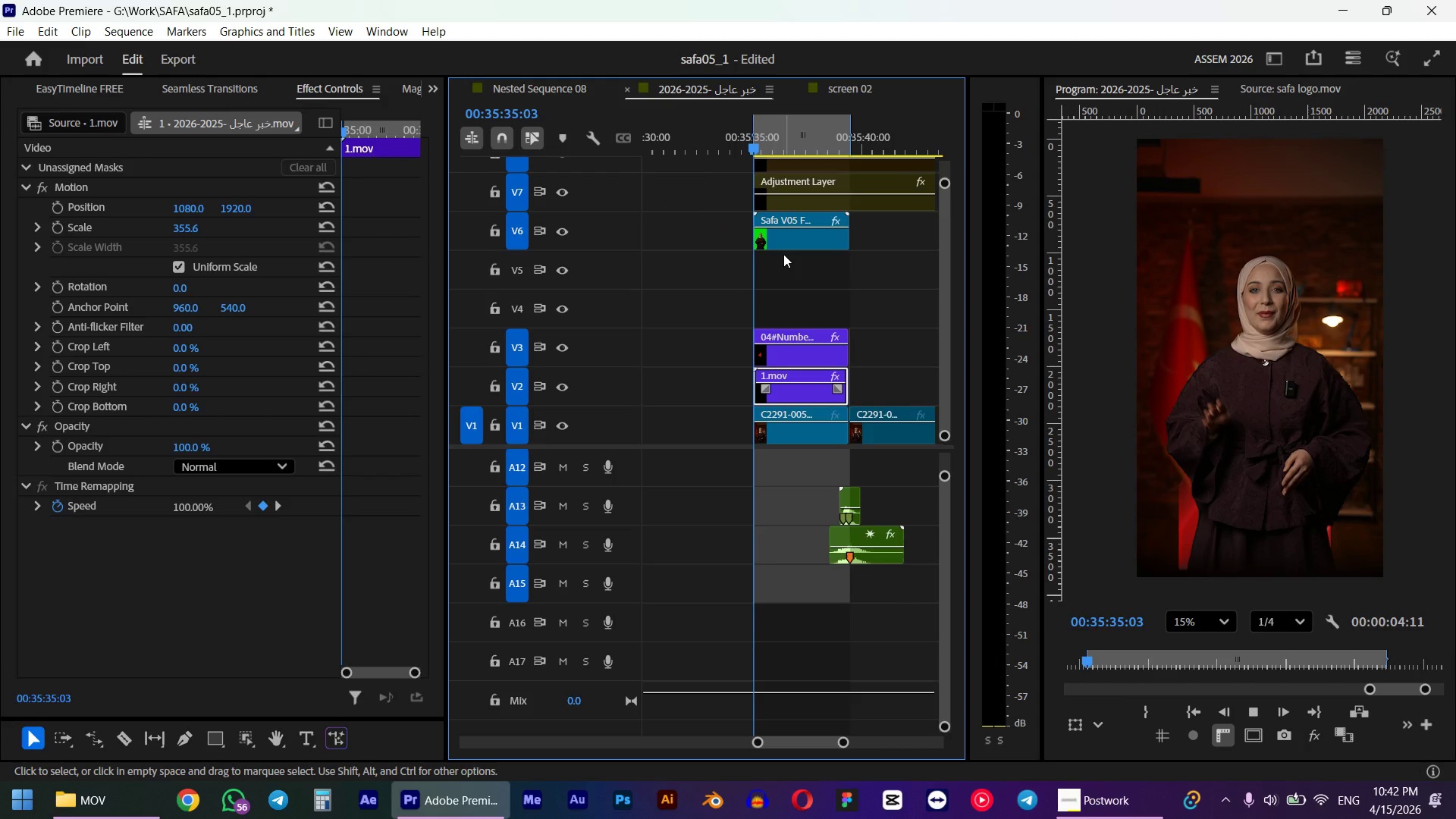 
hold_key(key=ShiftLeft, duration=0.42)
 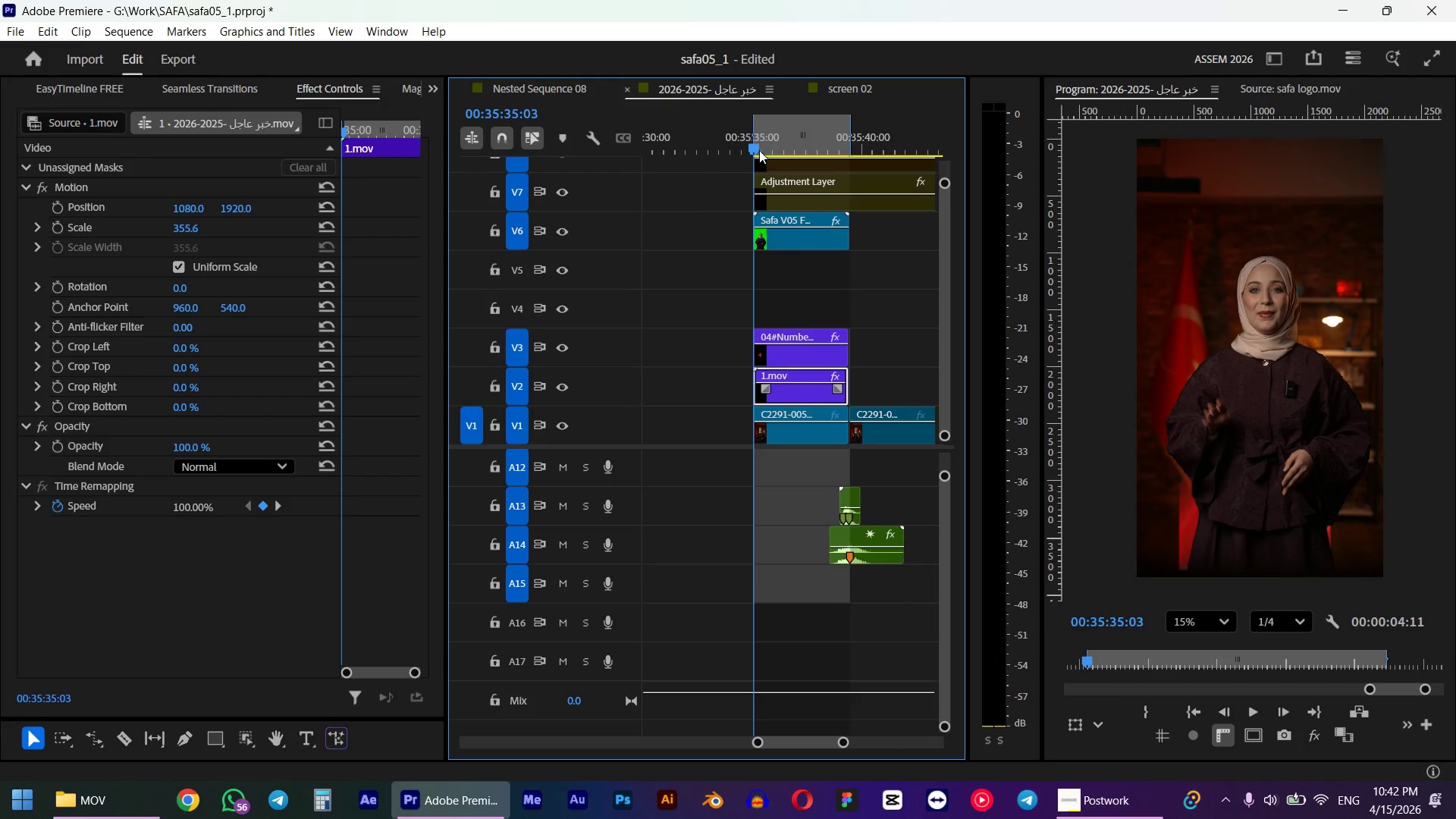 
key(Space)
 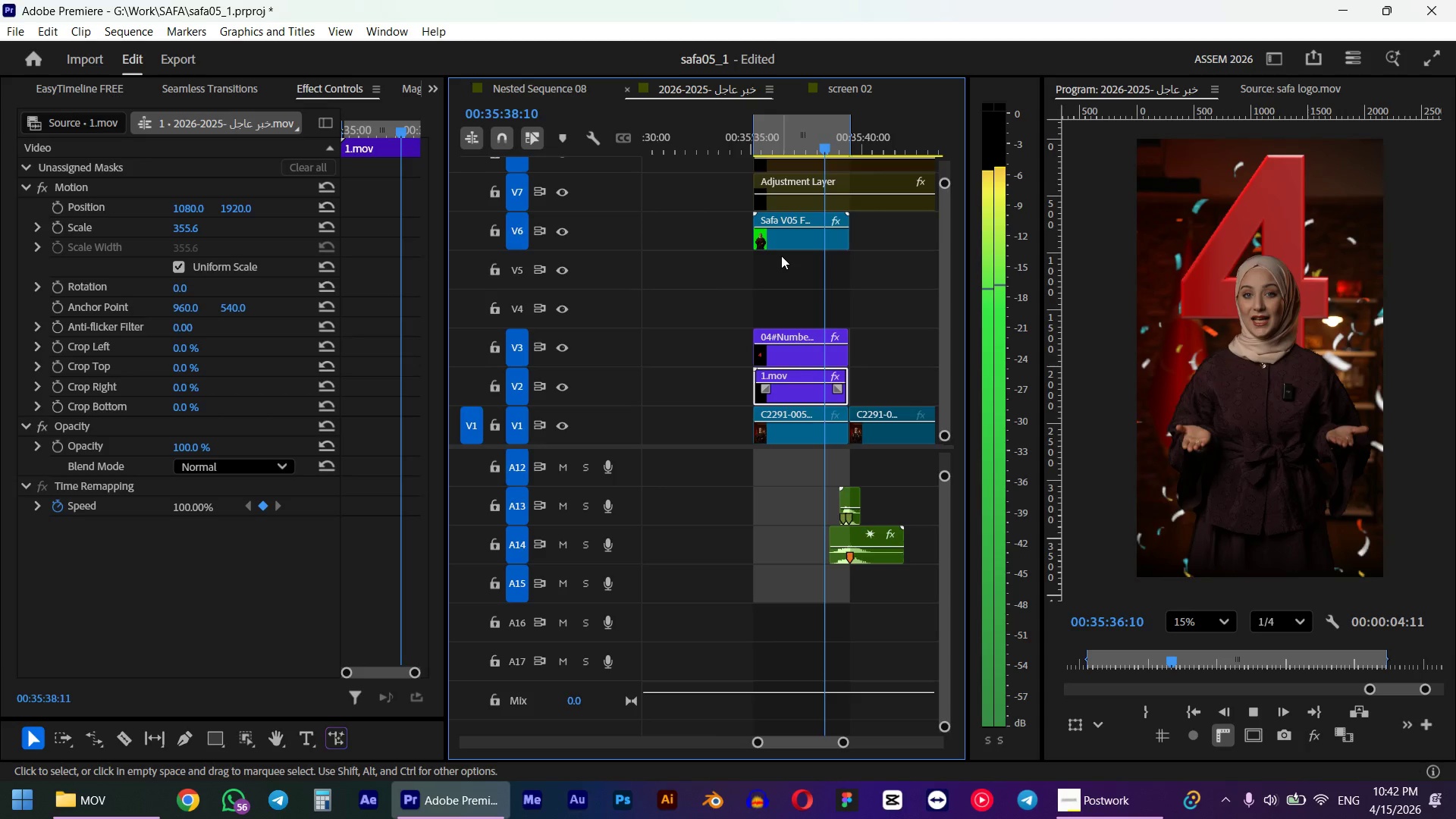 
key(Space)
 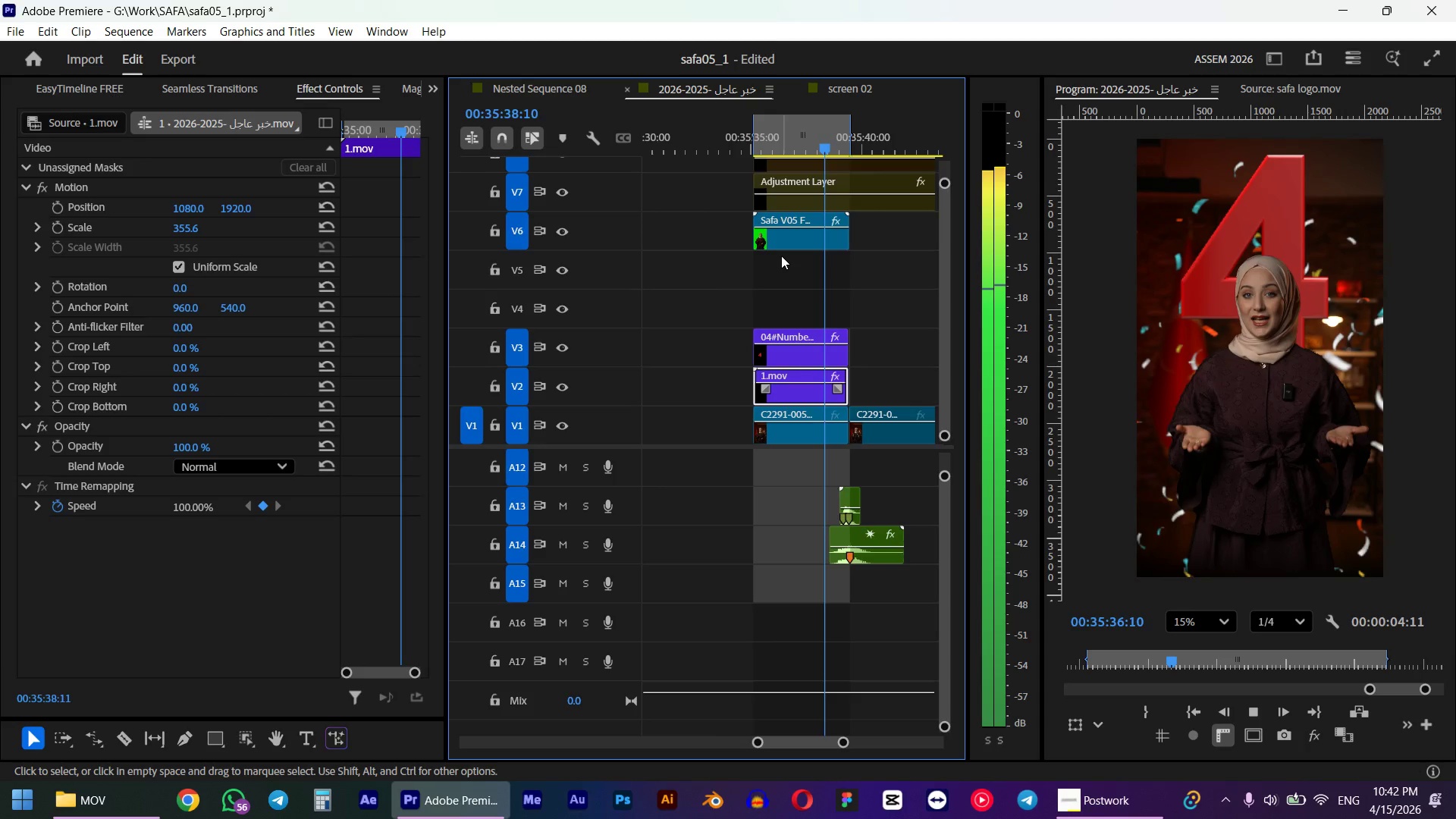 
left_click_drag(start_coordinate=[809, 145], to_coordinate=[779, 143])
 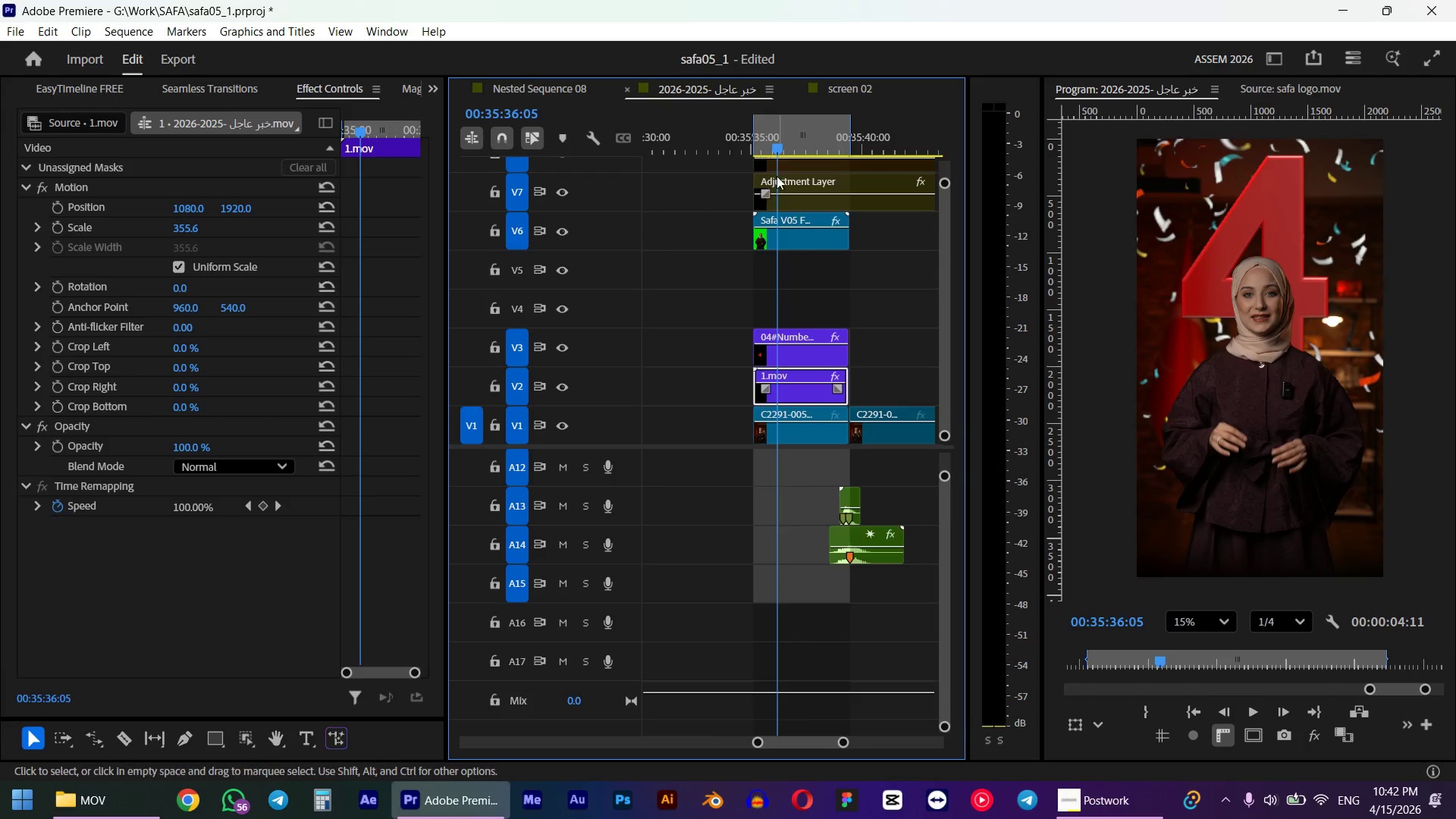 
key(Alt+AltLeft)
 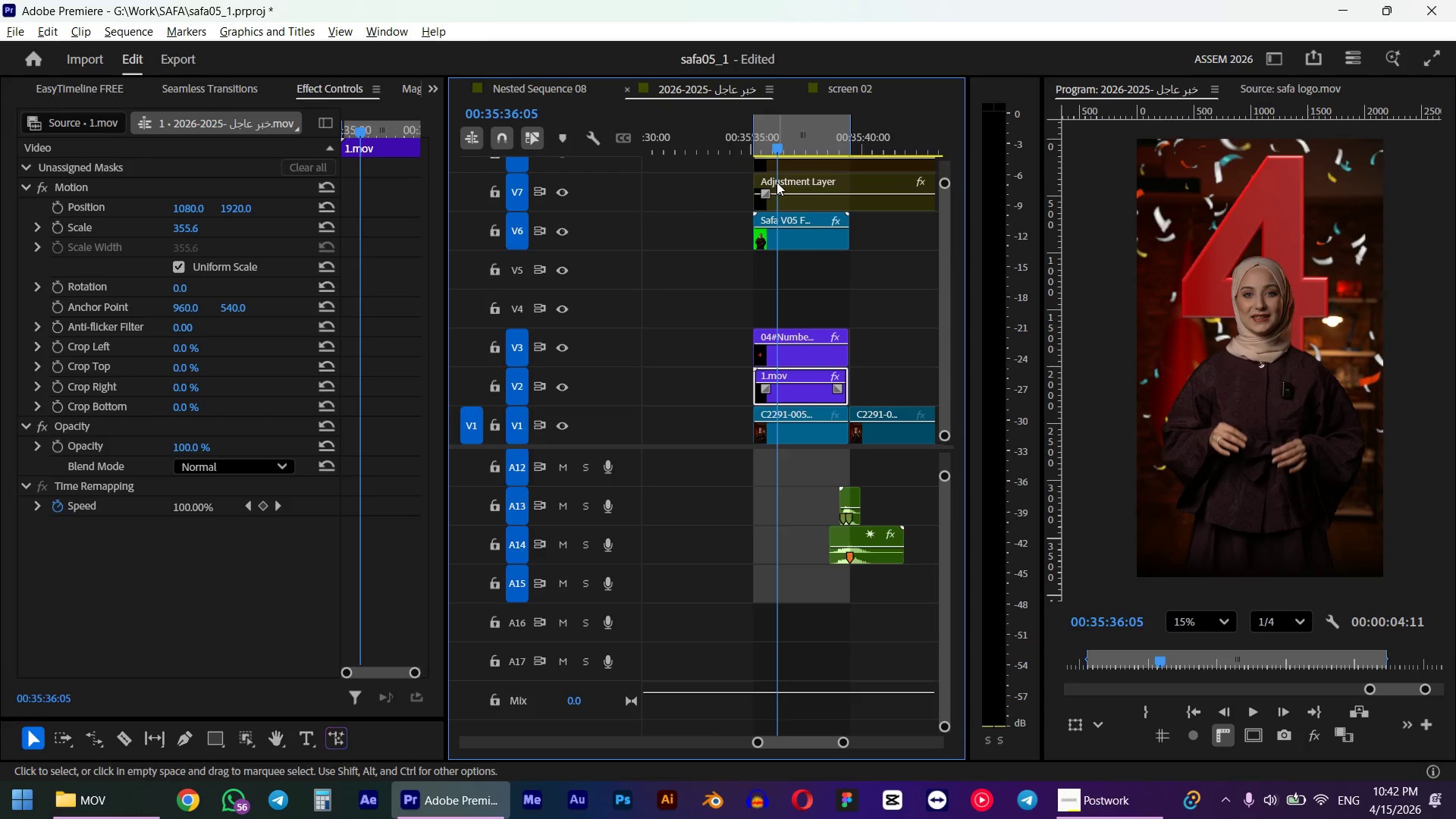 
key(Alt+Tab)
 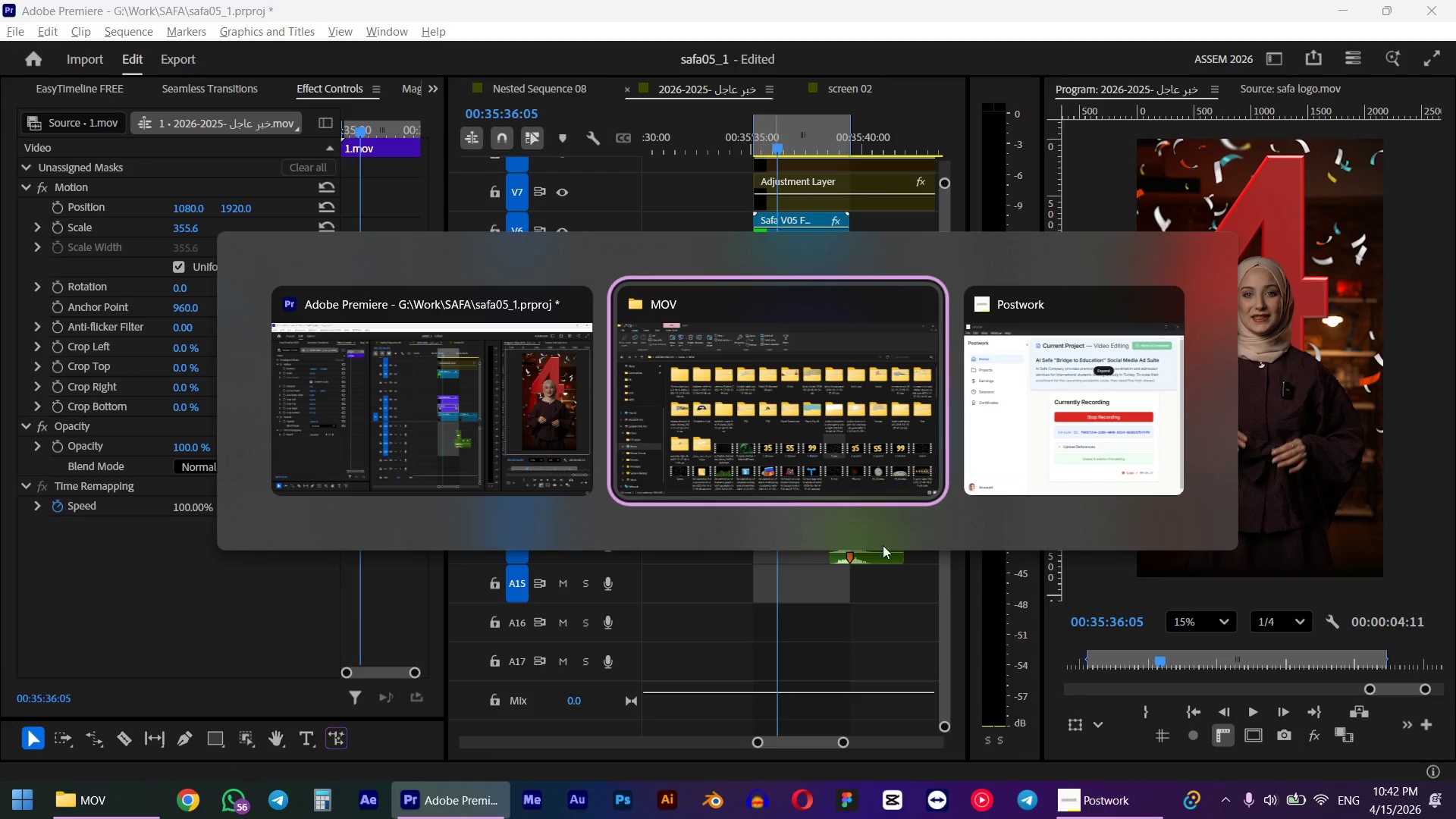 
left_click([807, 416])
 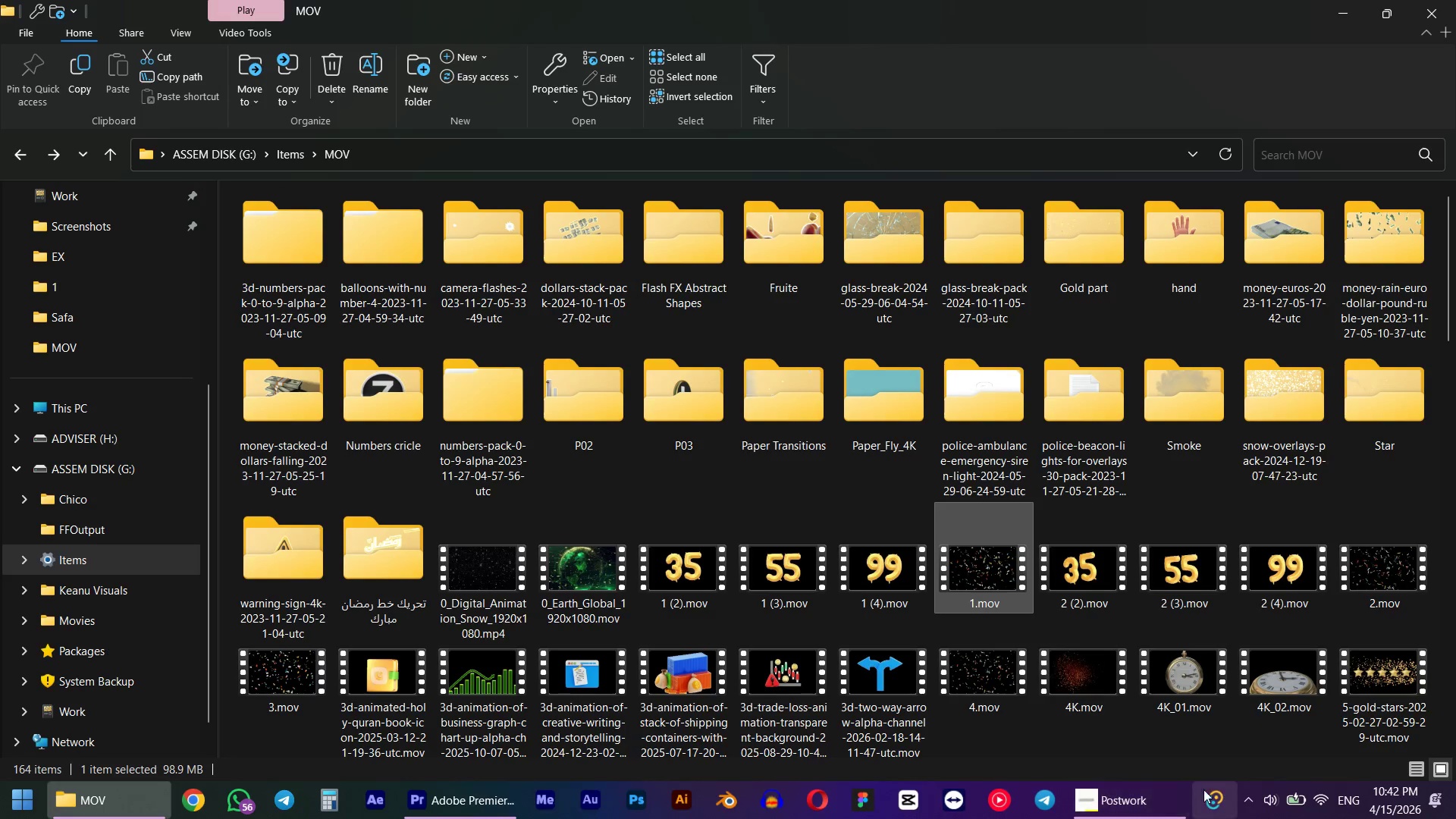 
left_click([1207, 792])
 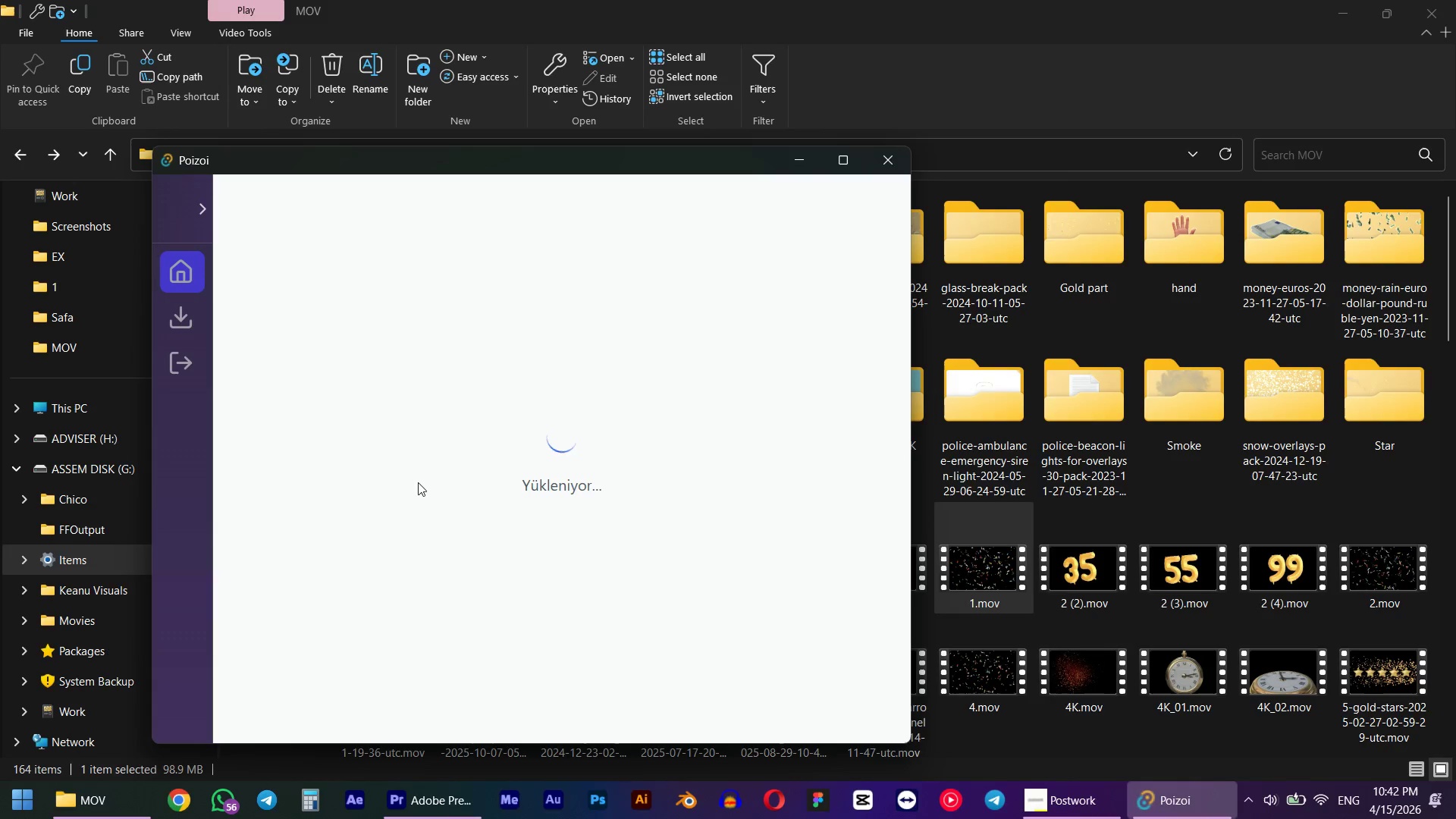 
scroll: coordinate [502, 483], scroll_direction: down, amount: 2.0
 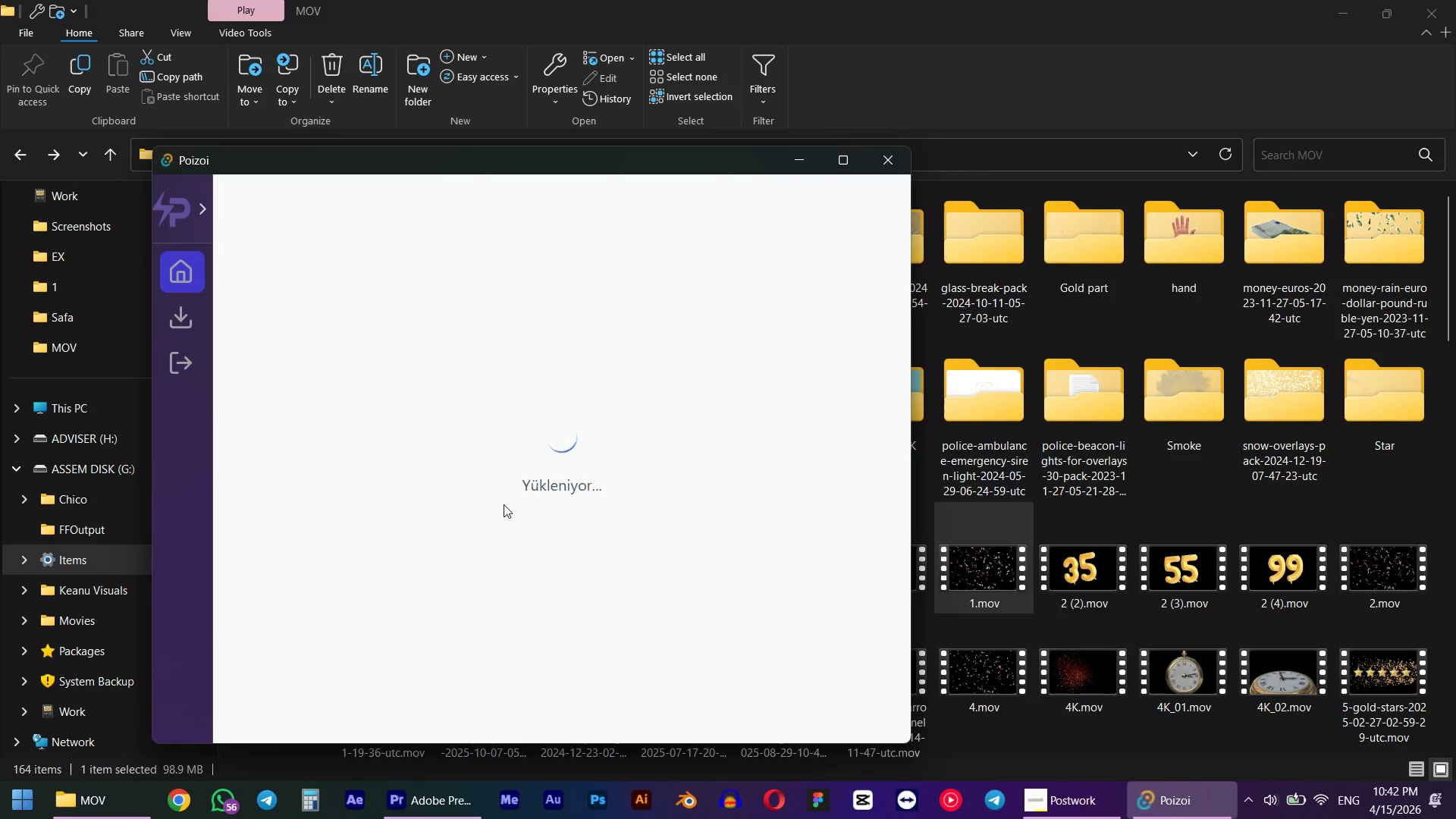 
left_click([494, 642])
 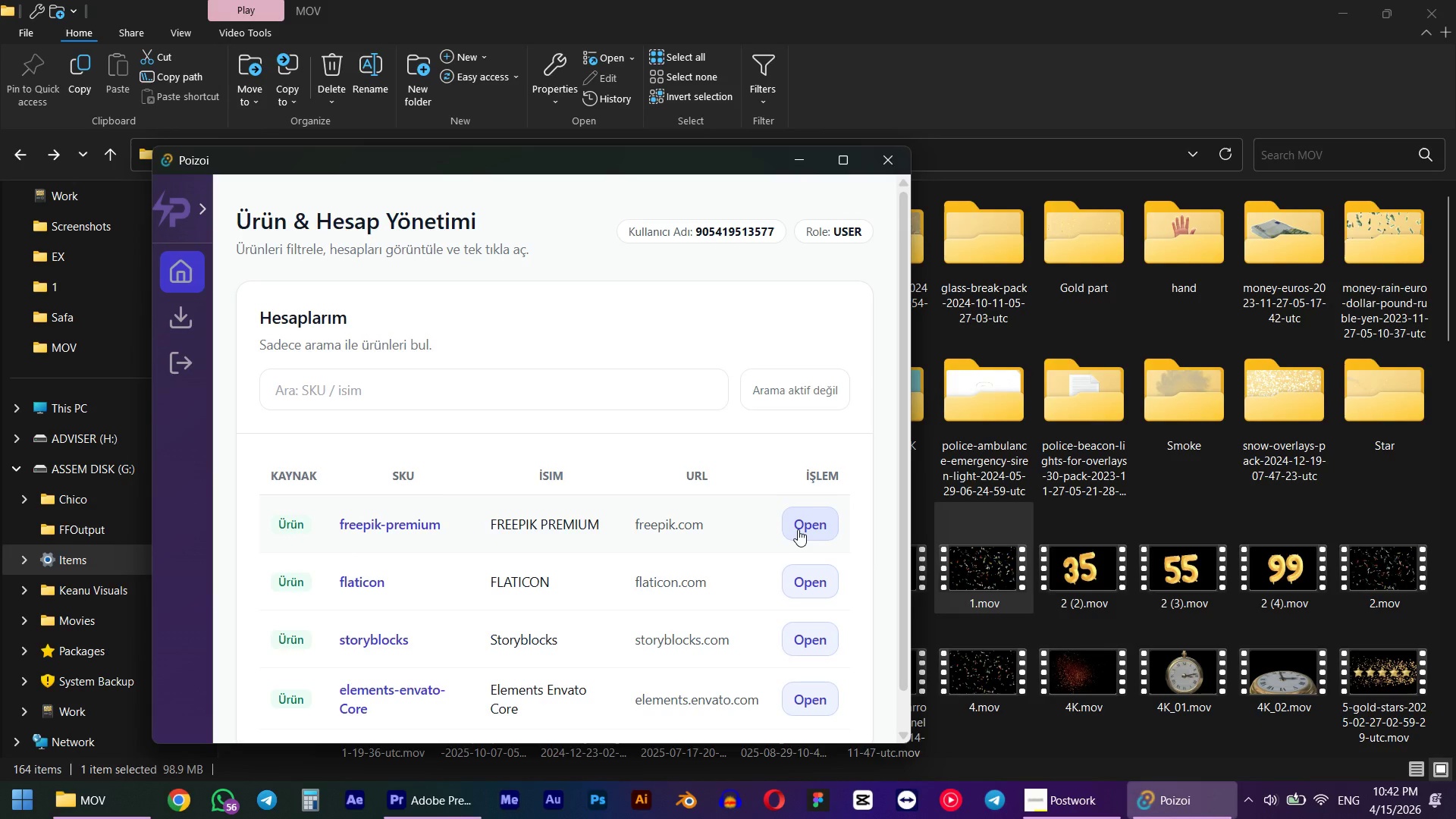 
wait(5.09)
 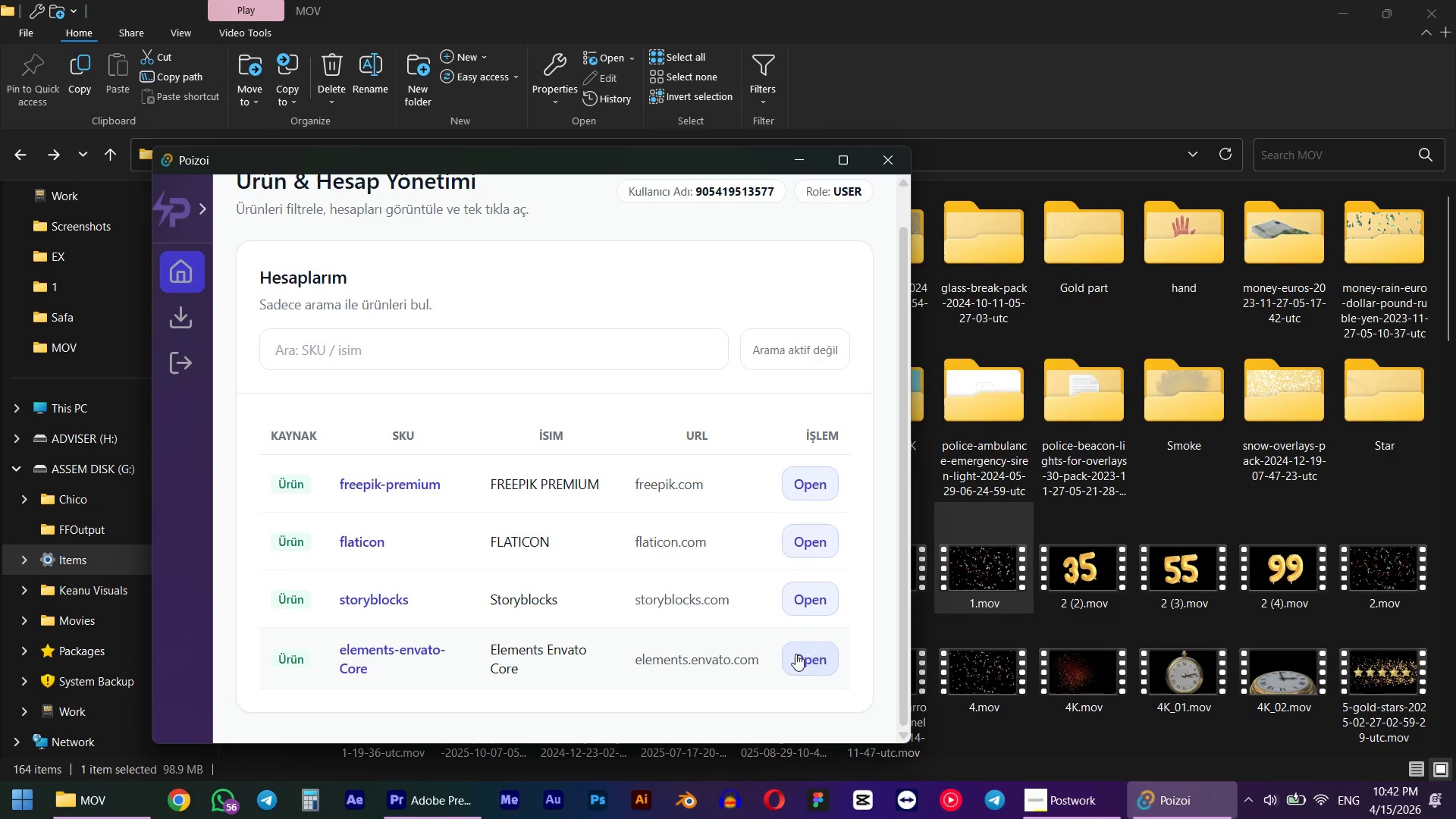 
left_click([810, 654])
 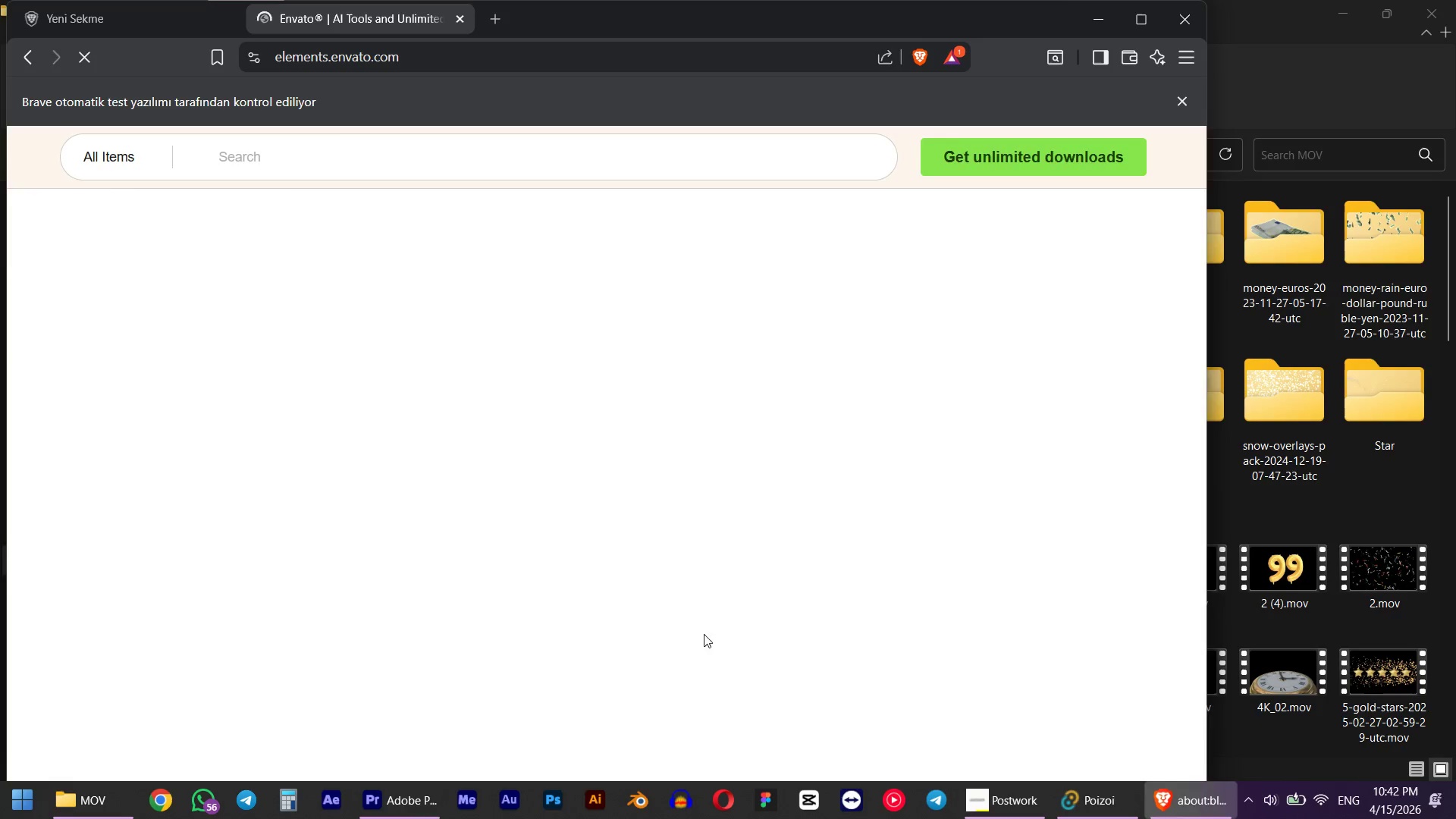 
scroll: coordinate [781, 603], scroll_direction: down, amount: 3.0
 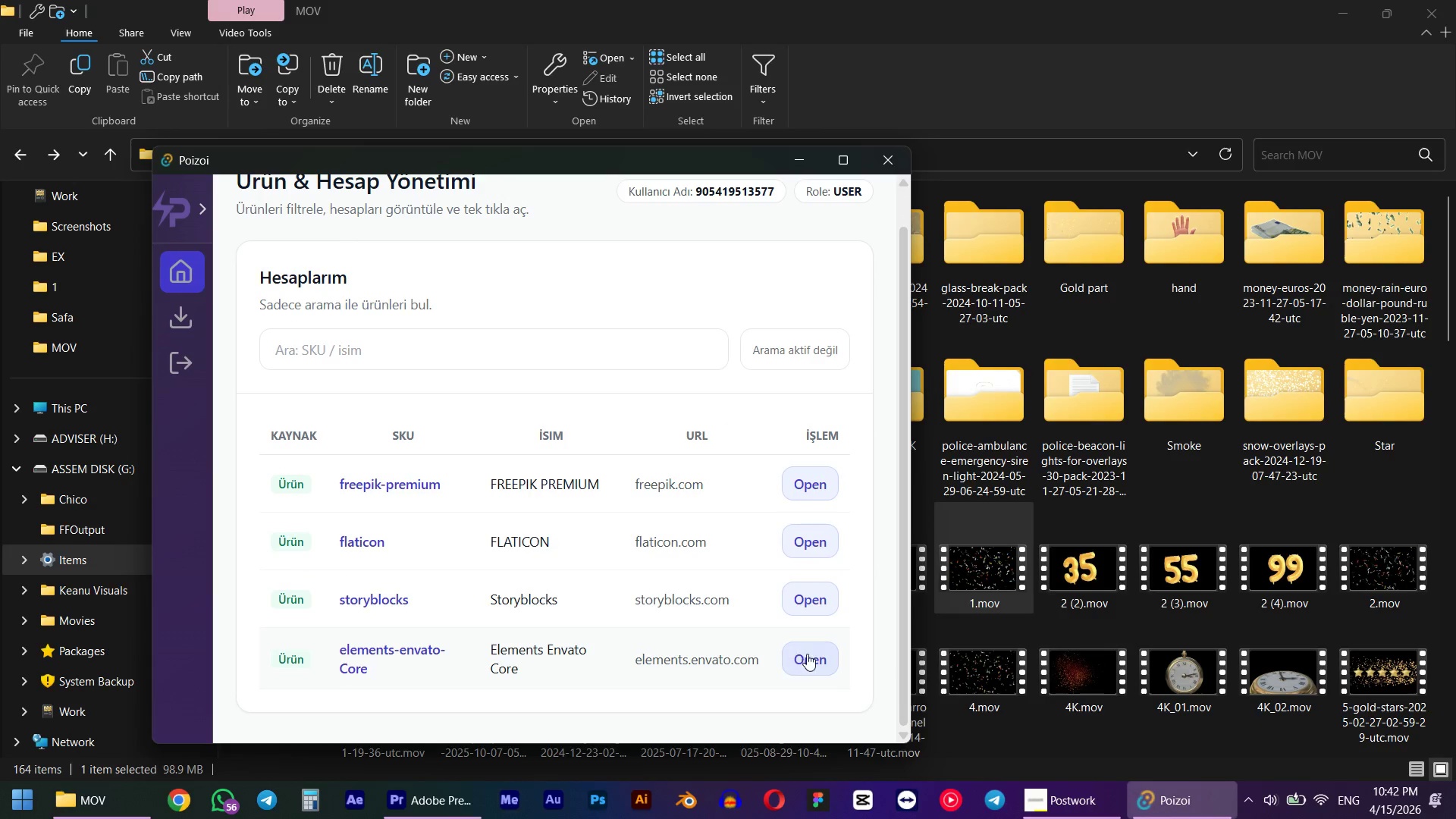 
wait(11.38)
 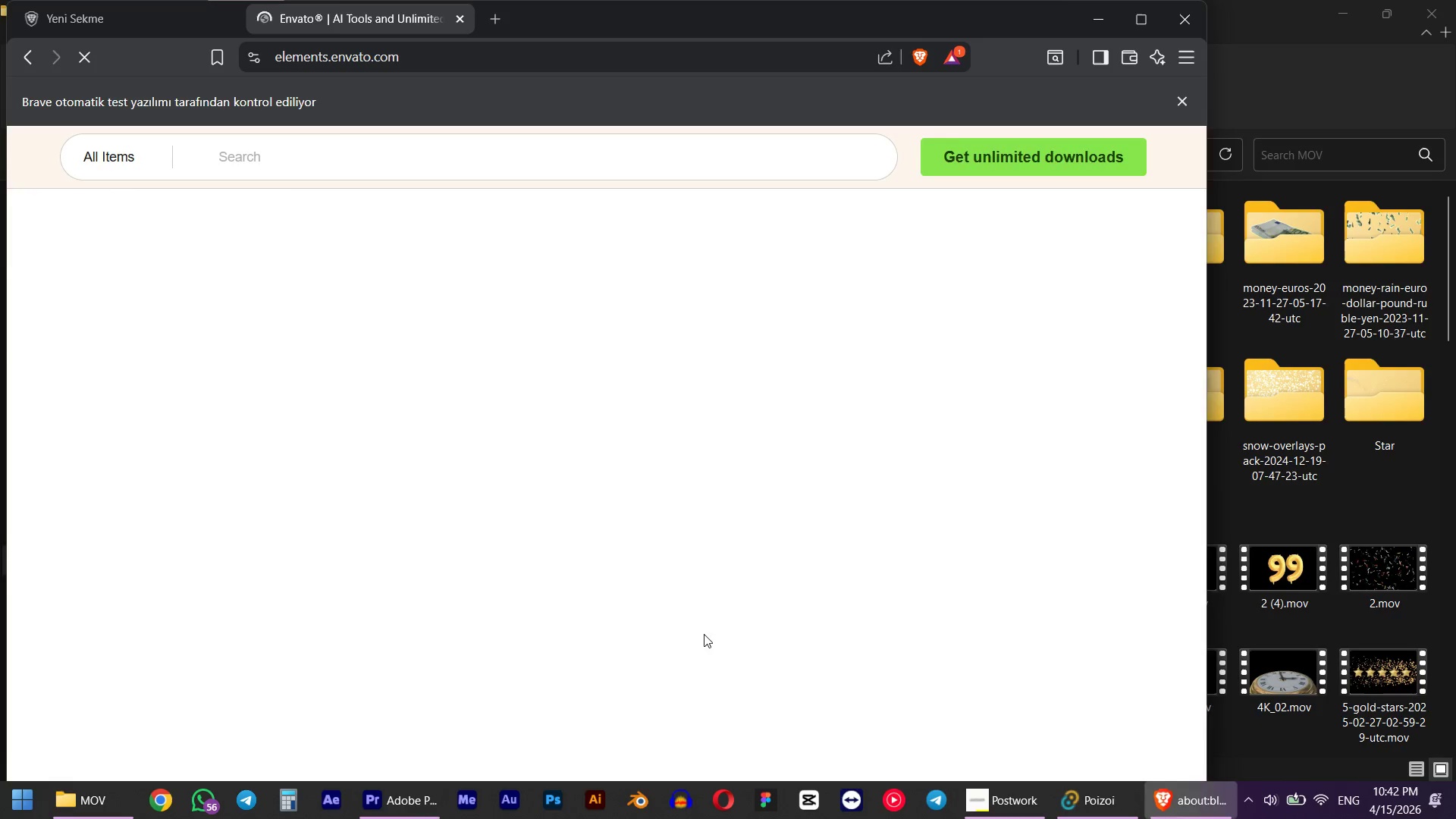 
left_click([1116, 292])
 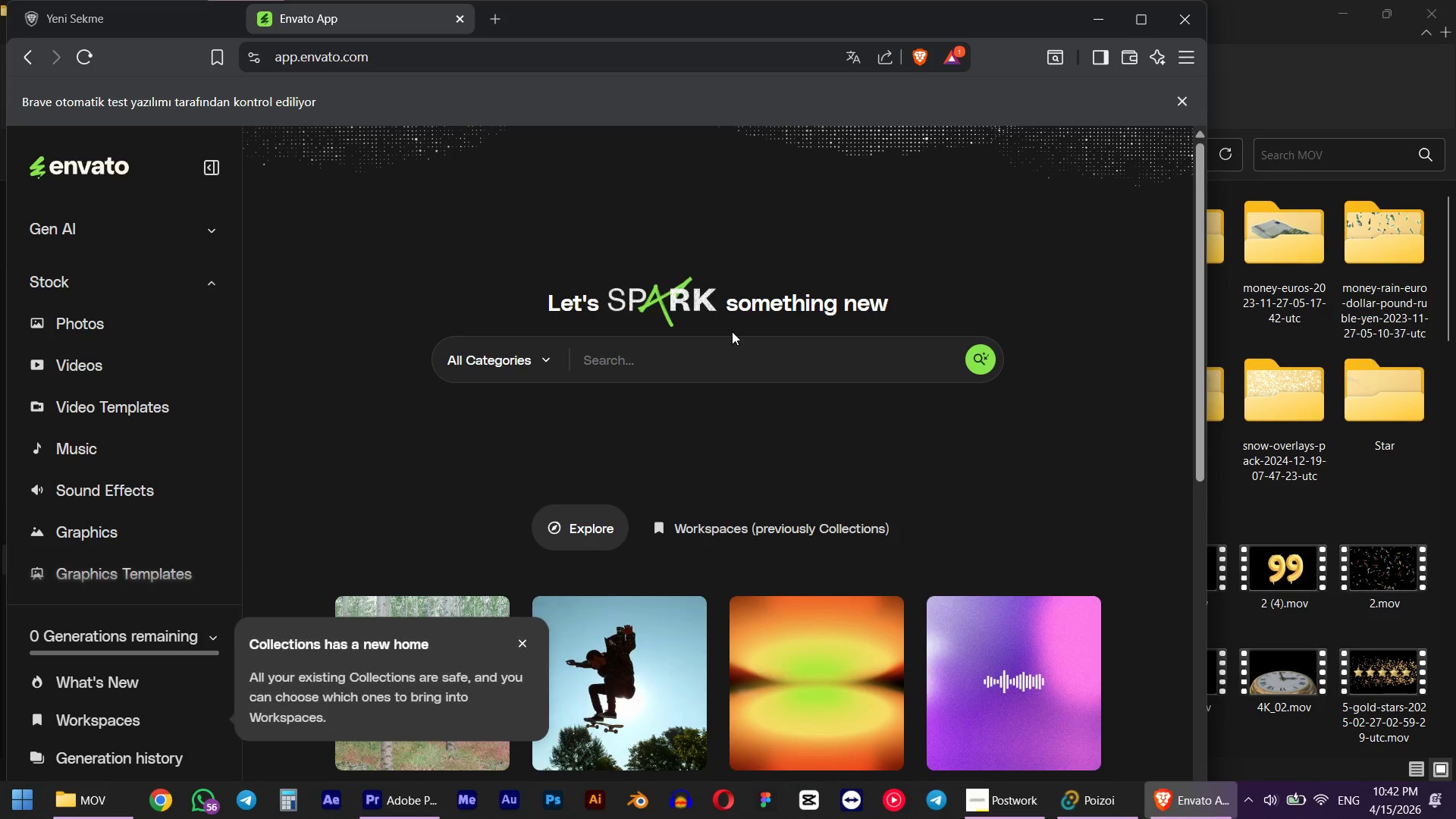 
left_click([711, 363])
 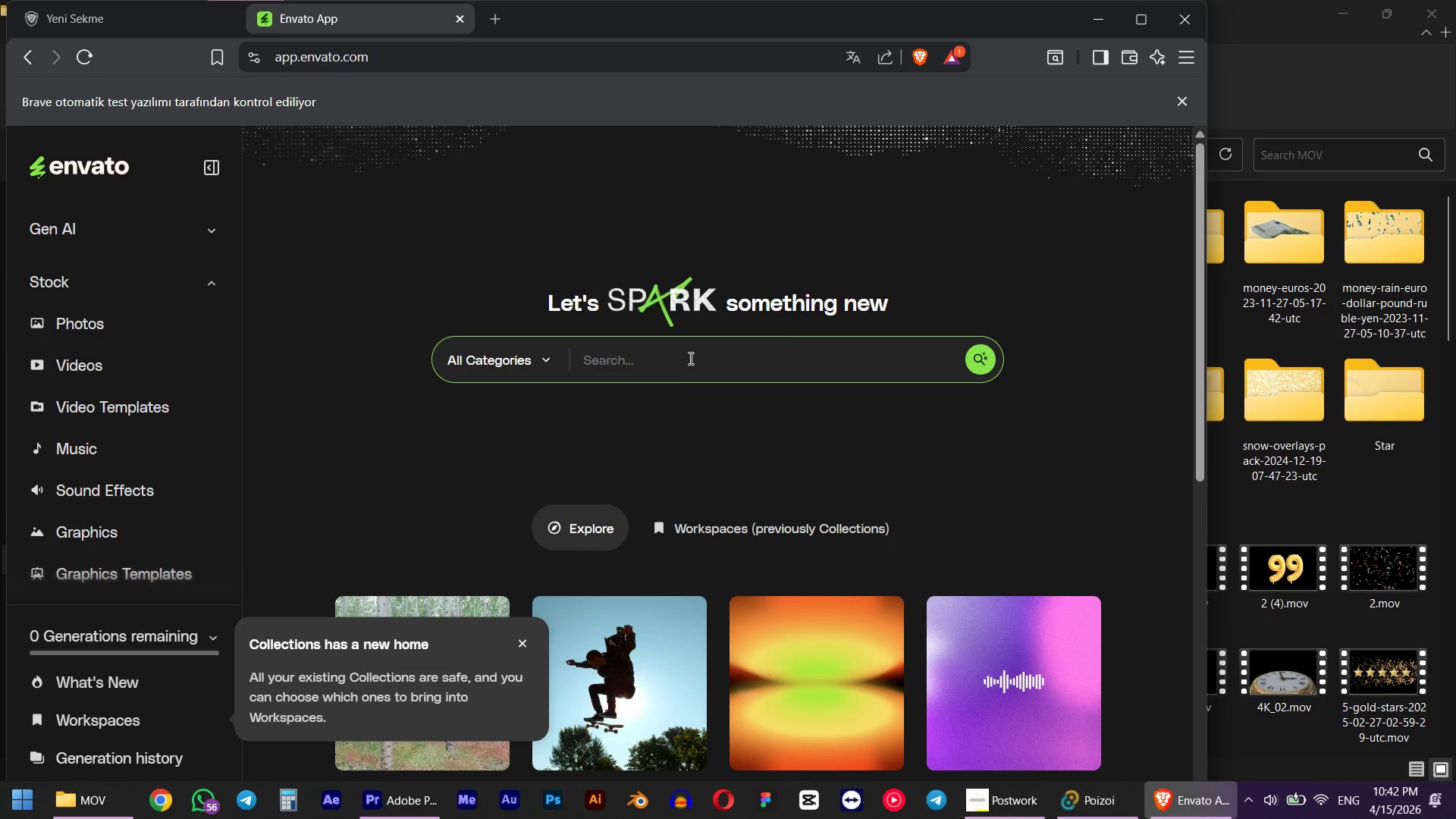 
type(univ)
 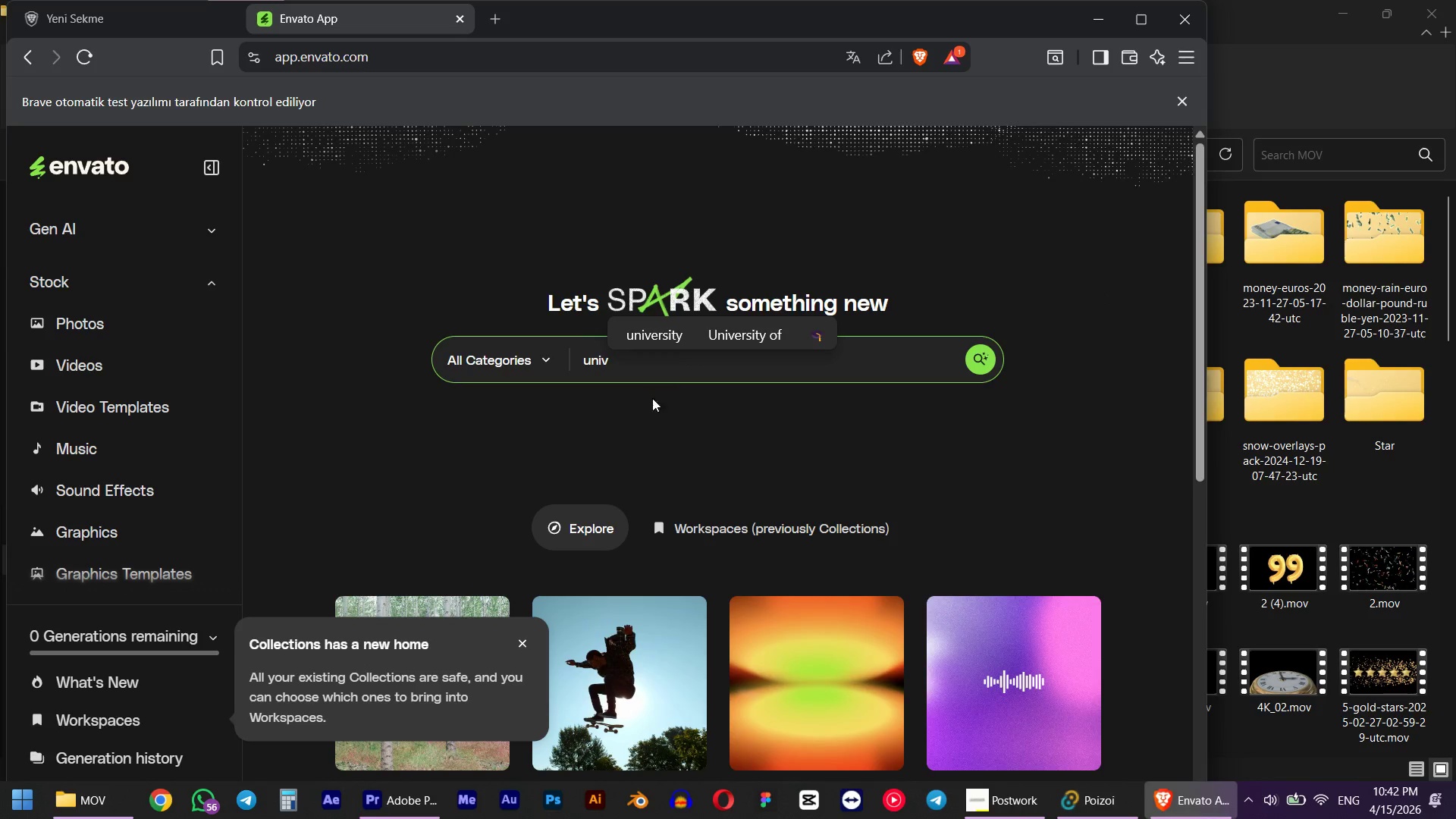 
left_click([638, 335])
 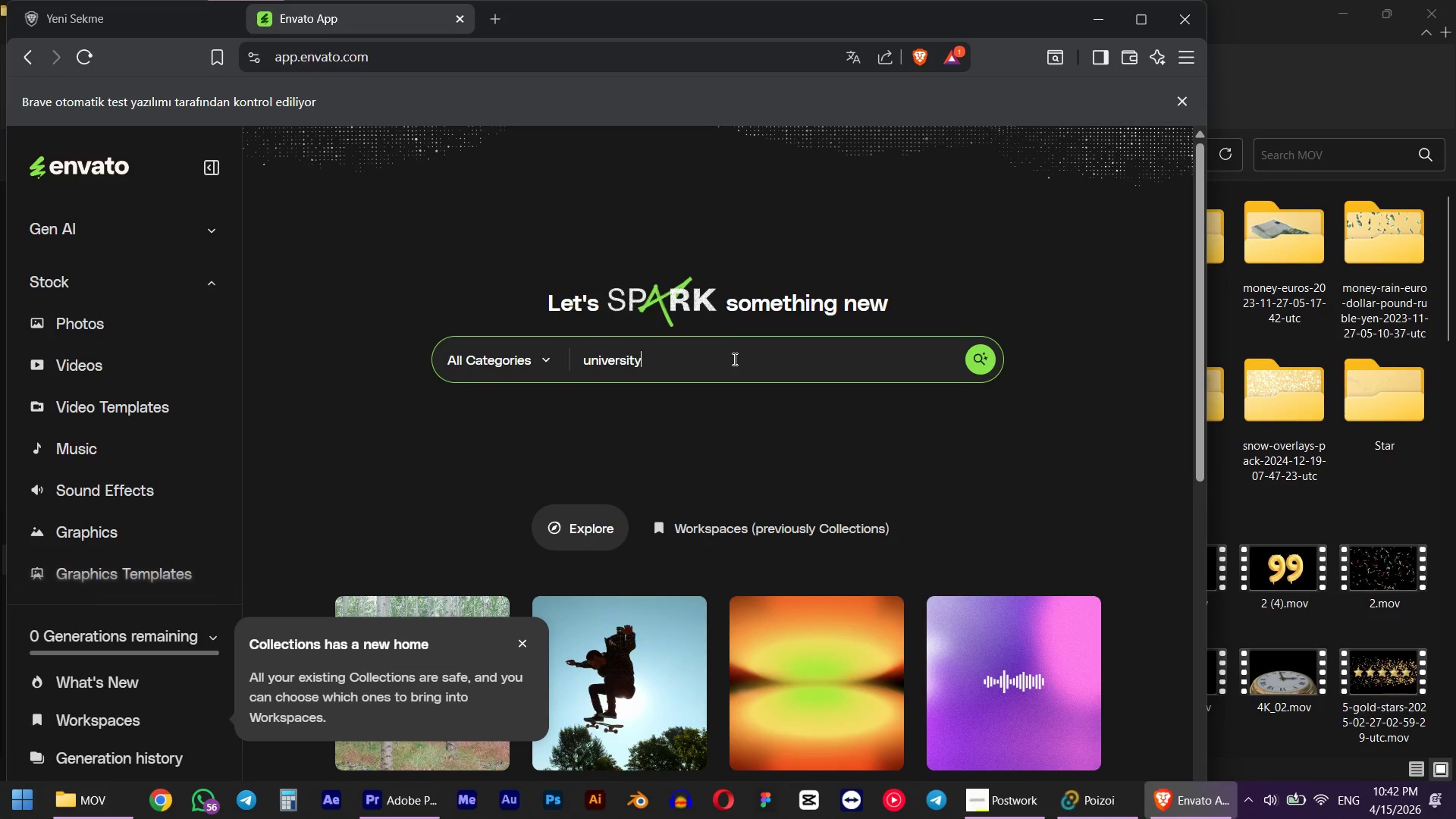 
key(NumpadEnter)
 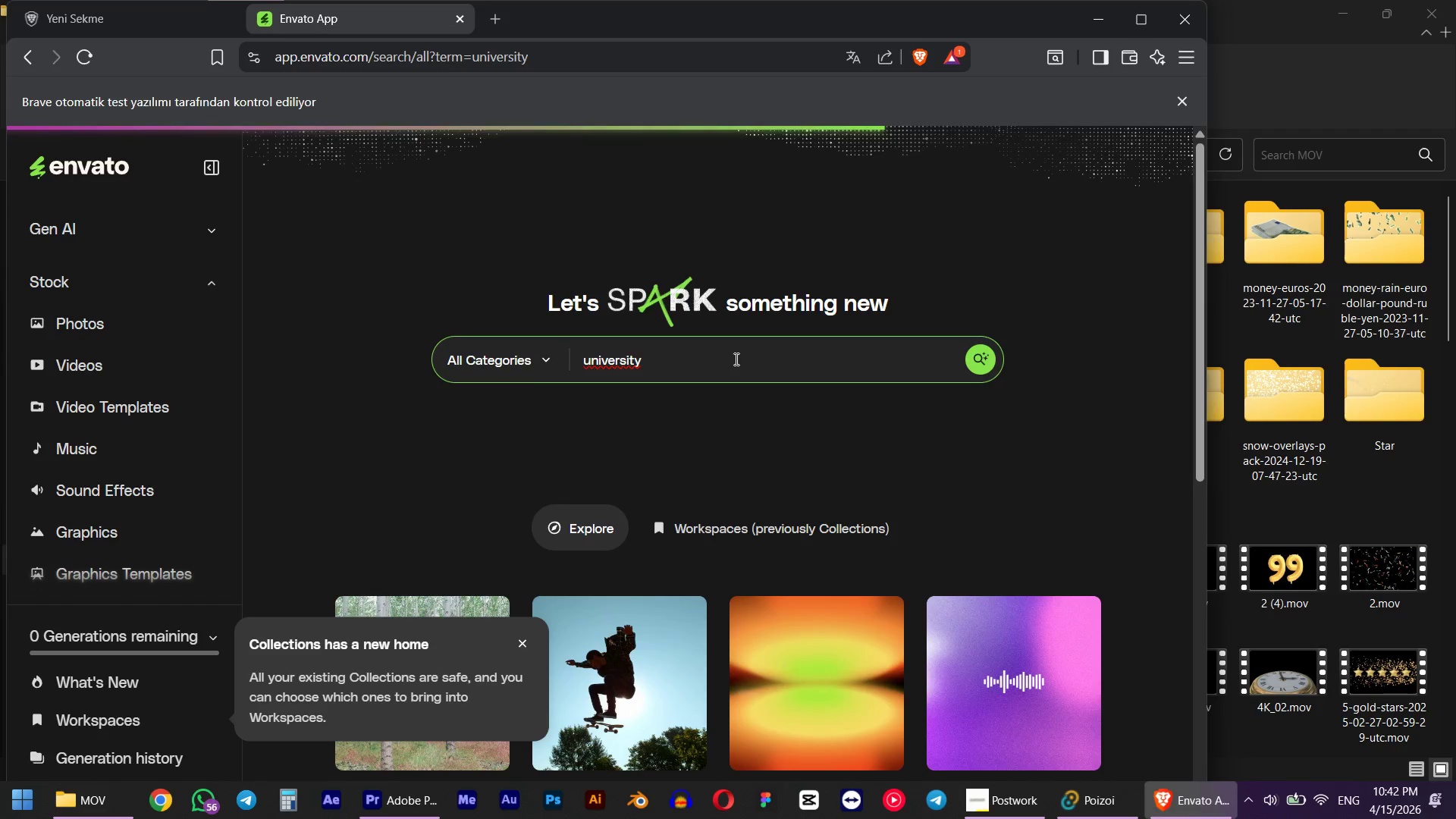 
wait(8.34)
 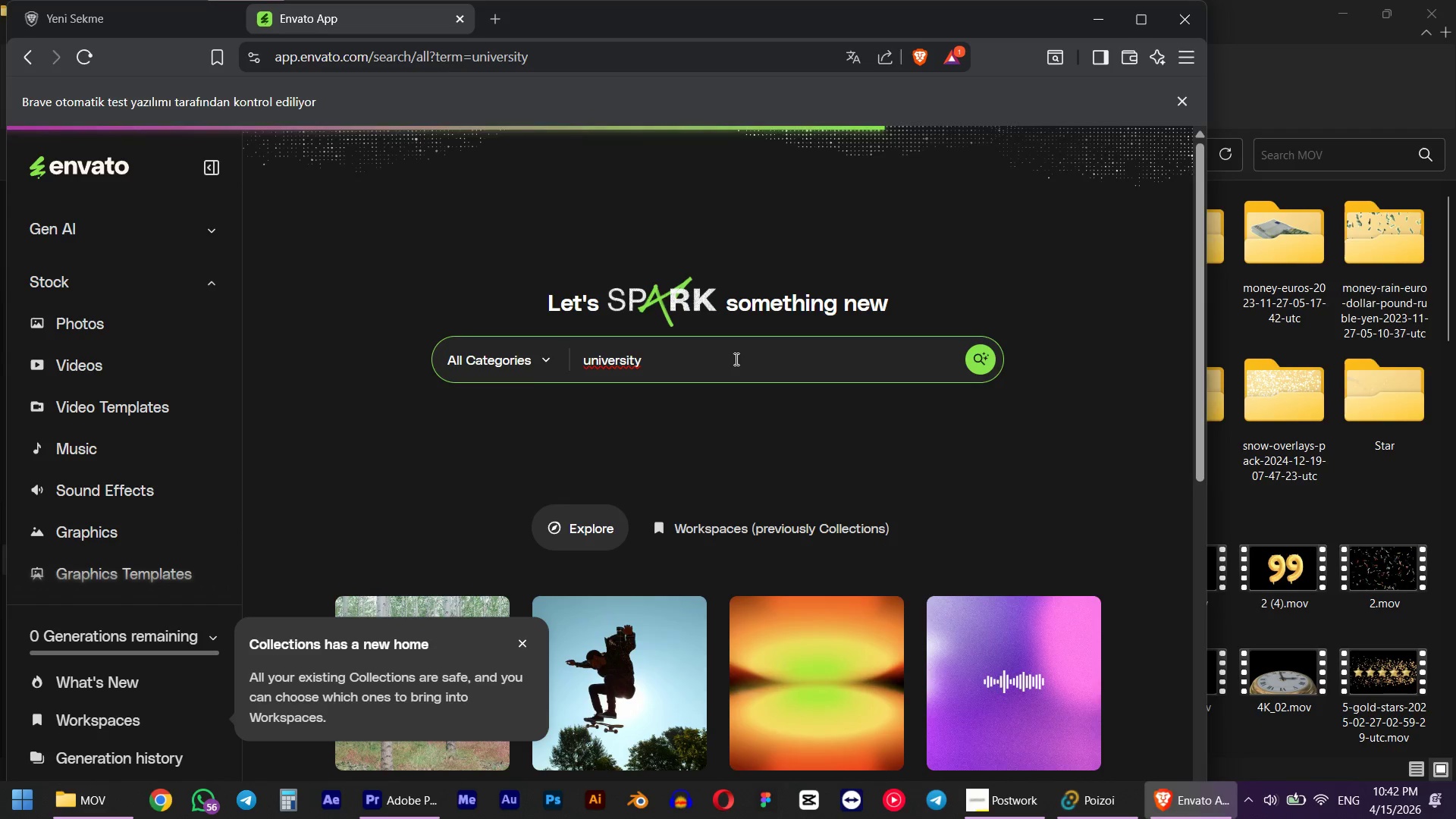 
left_click([874, 491])
 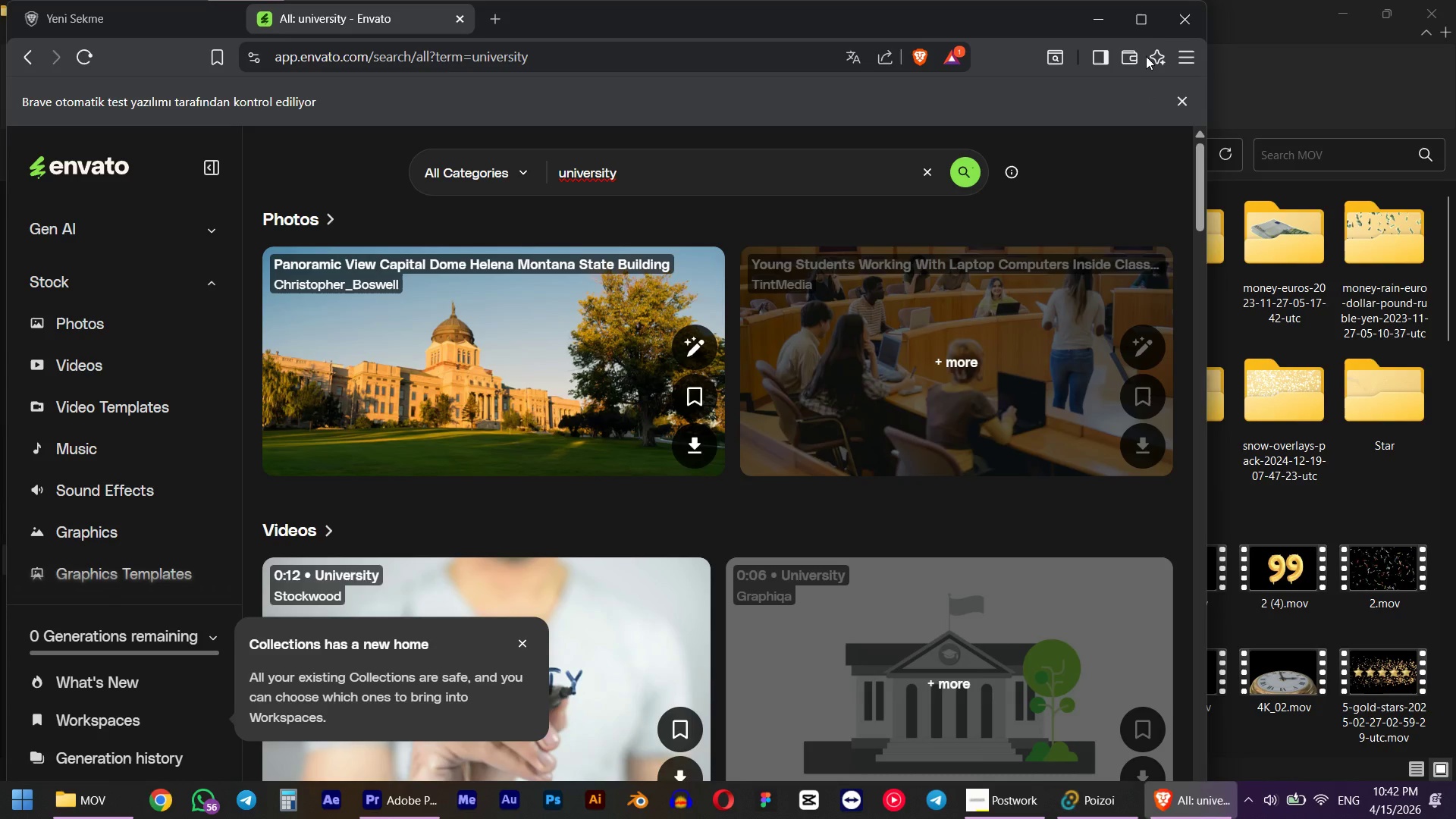 
scroll: coordinate [960, 280], scroll_direction: up, amount: 5.0
 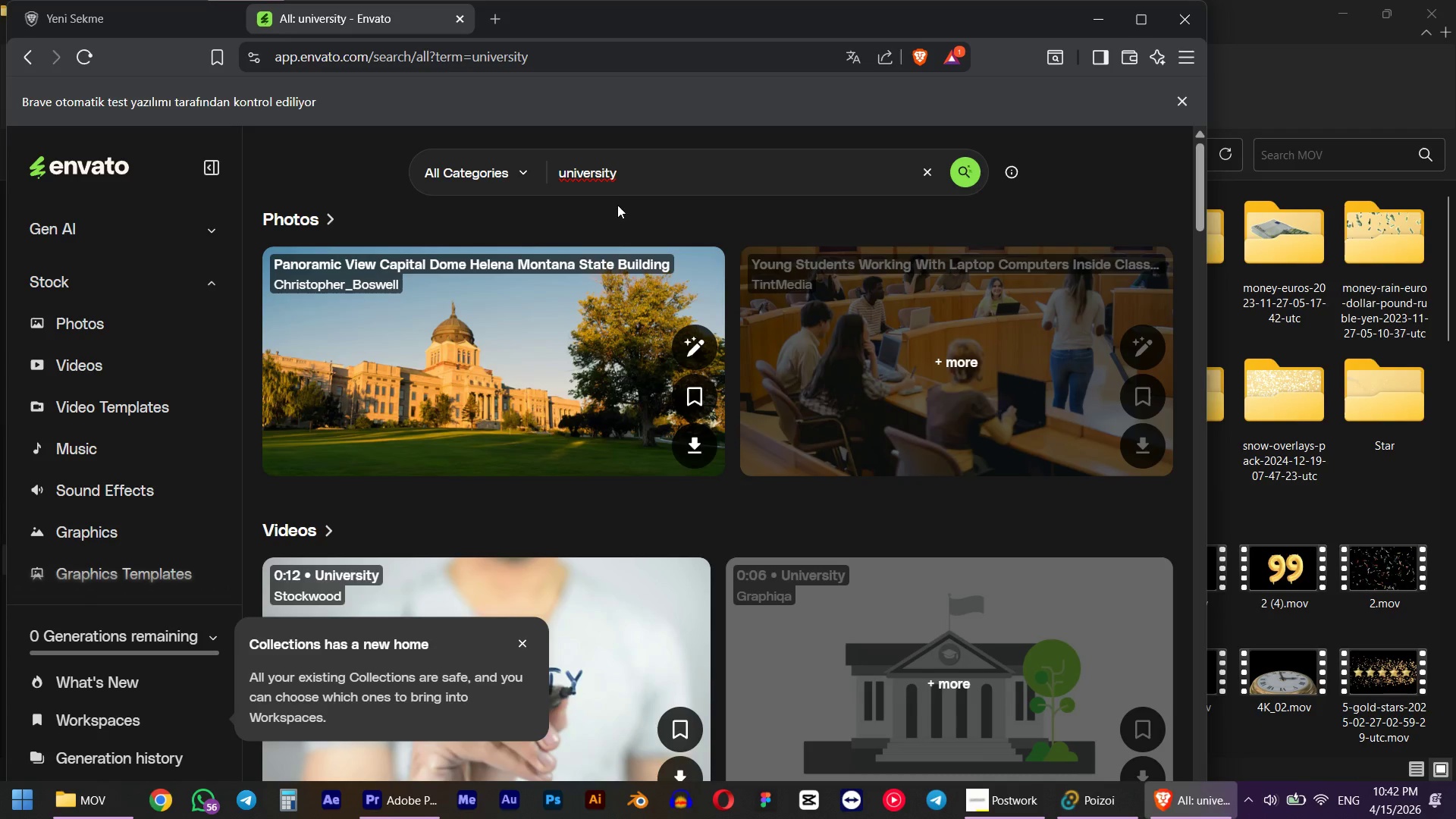 
left_click([516, 184])
 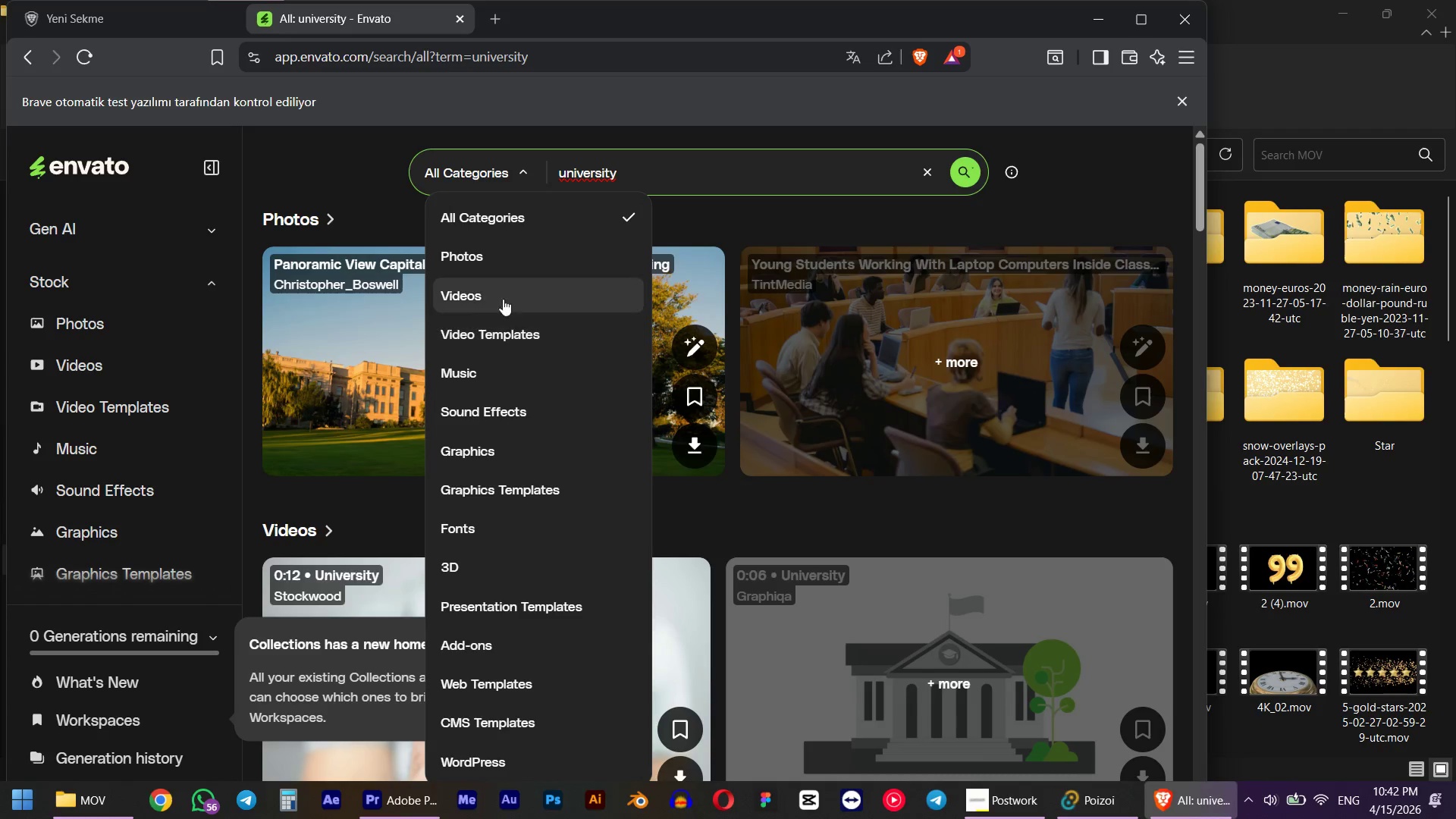 
left_click([489, 280])
 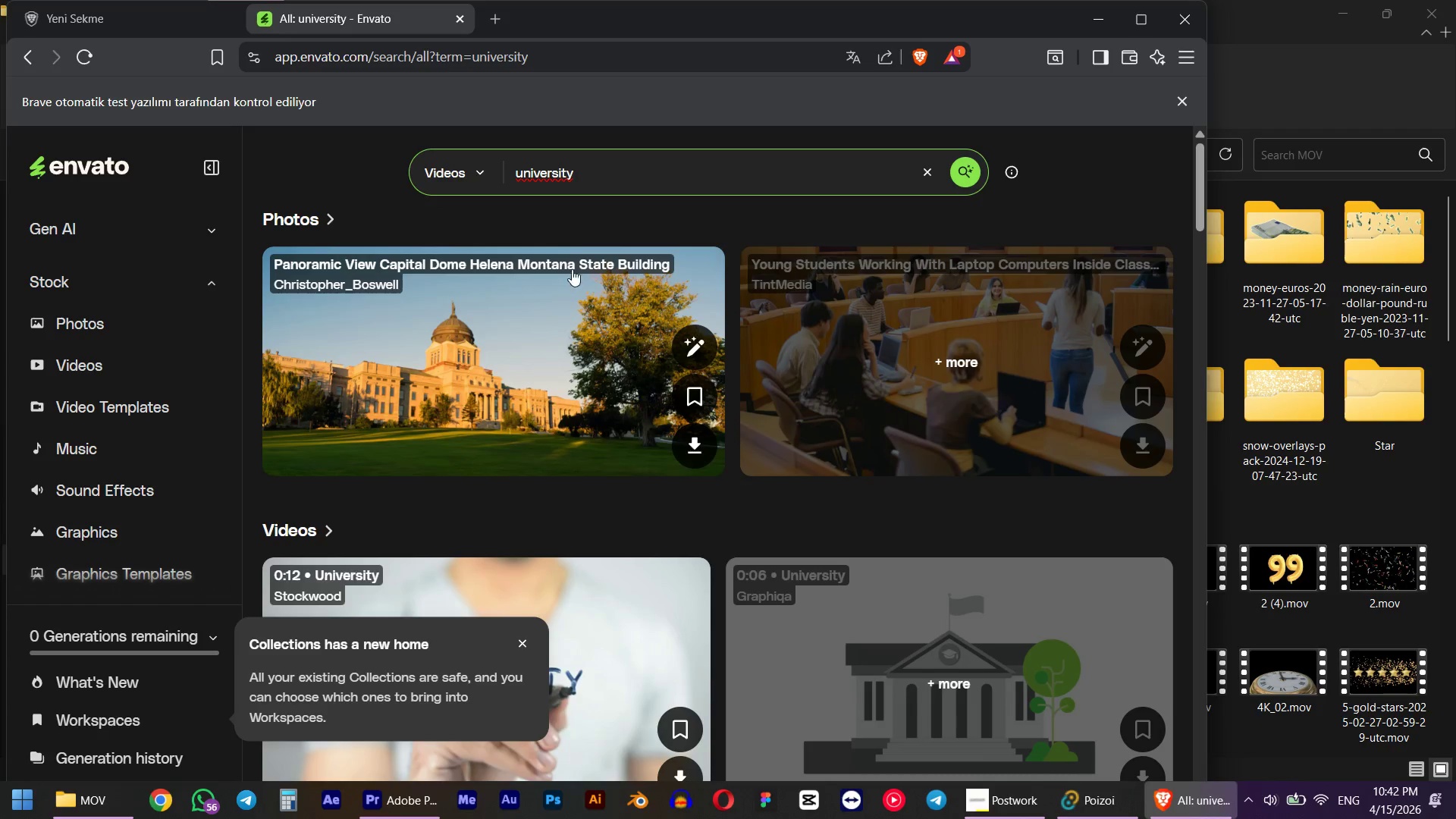 
mouse_move([954, 227])
 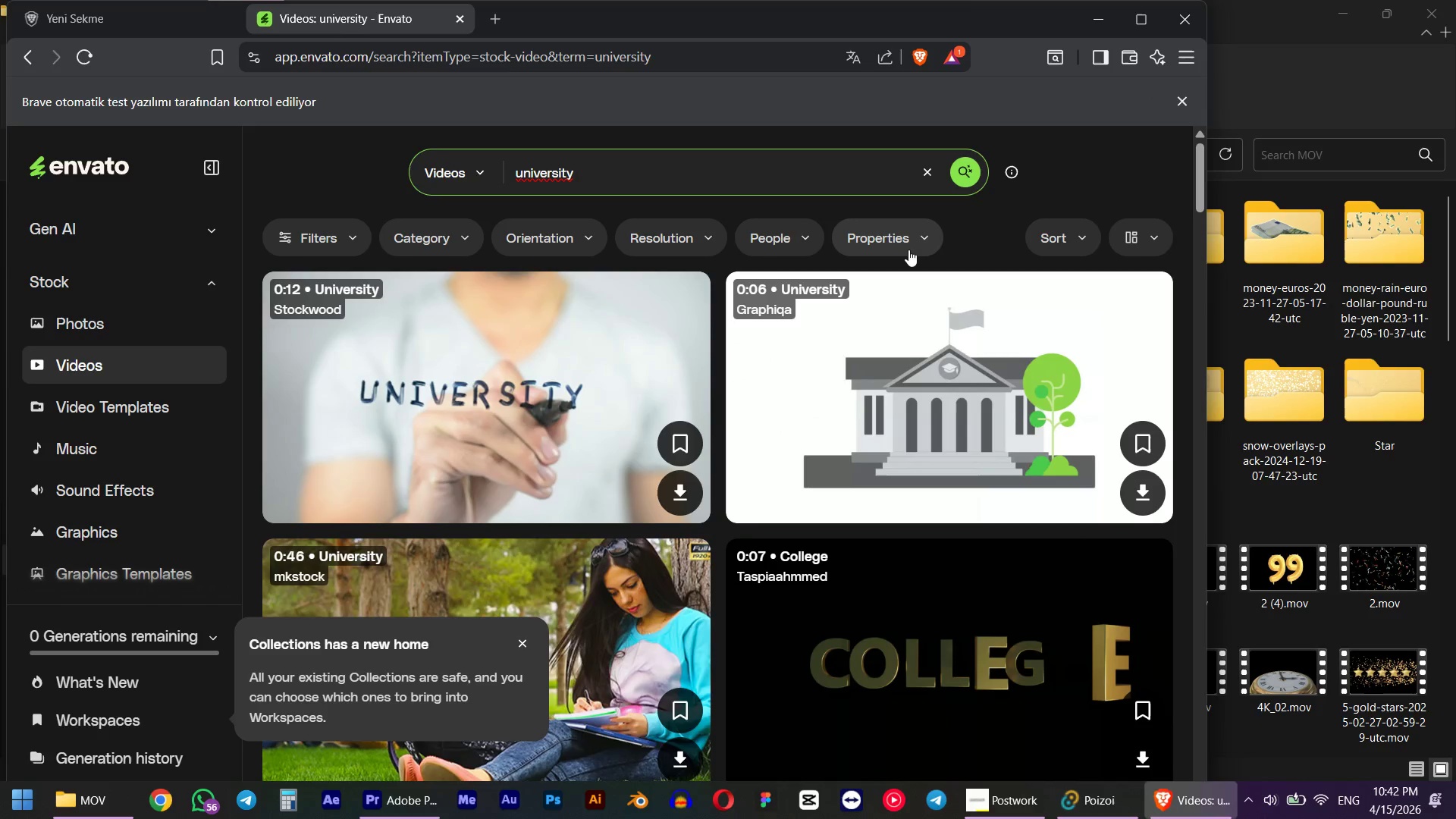 
left_click([908, 249])
 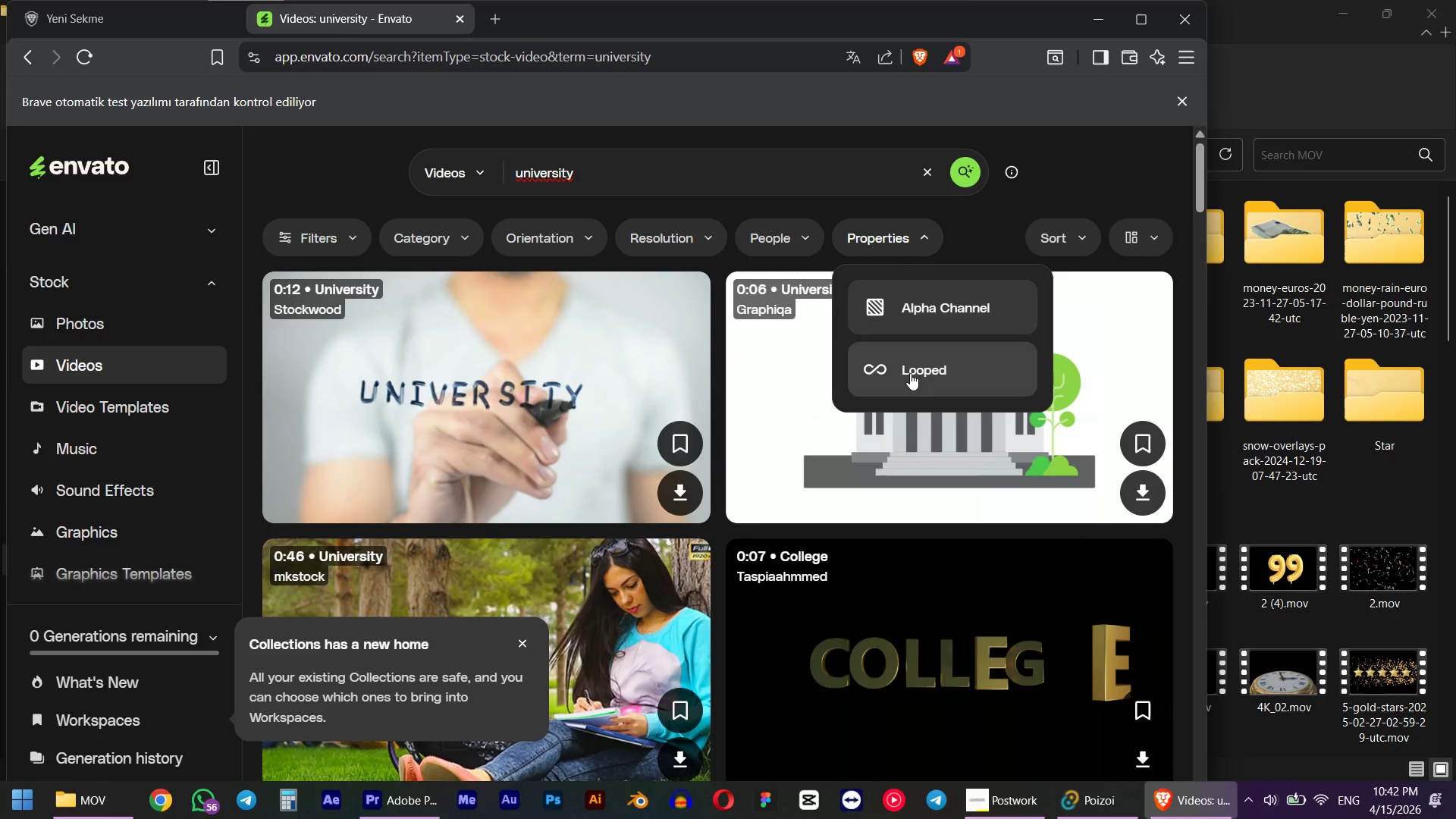 
left_click([924, 322])
 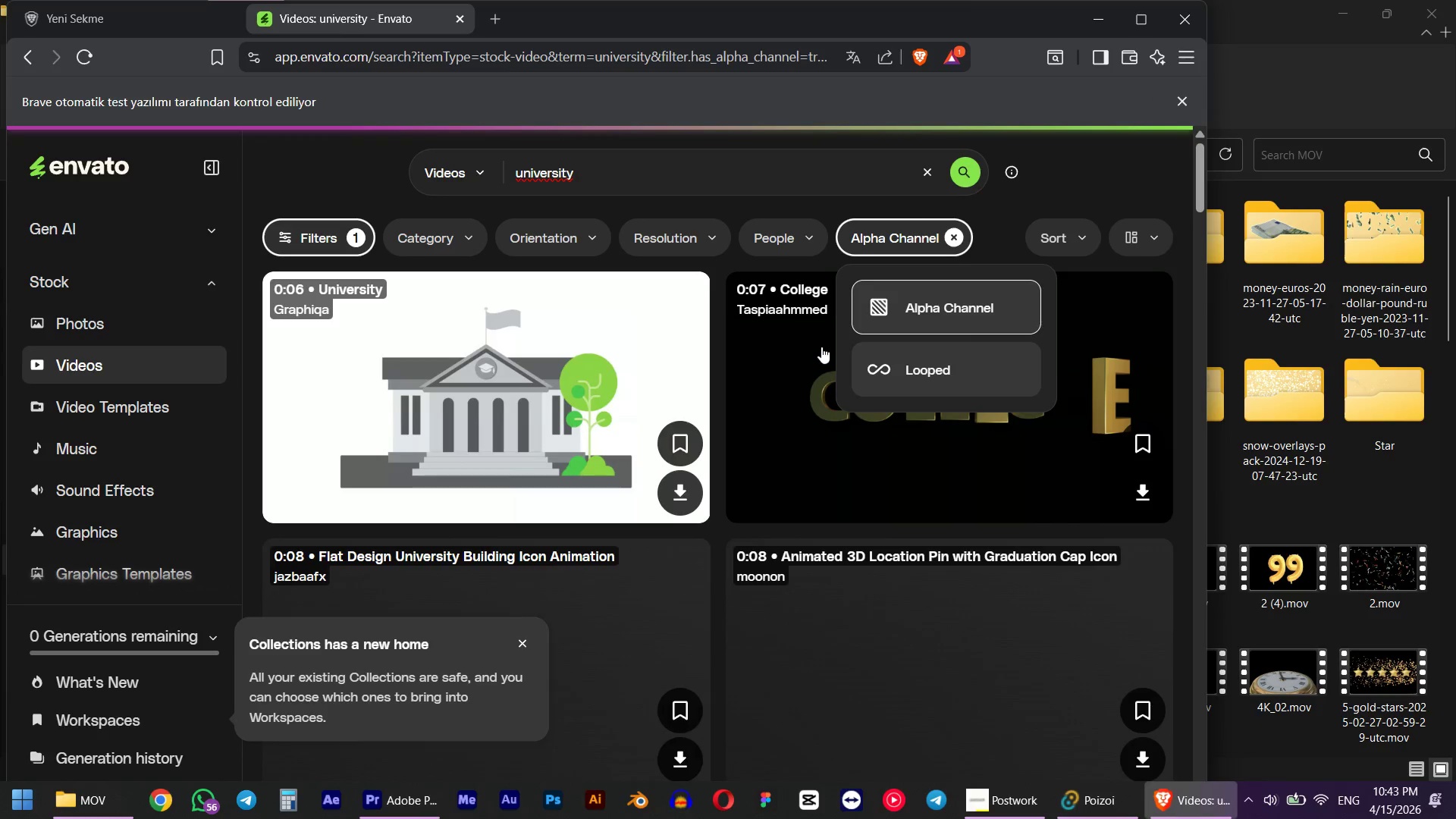 
scroll: coordinate [766, 580], scroll_direction: down, amount: 155.0
 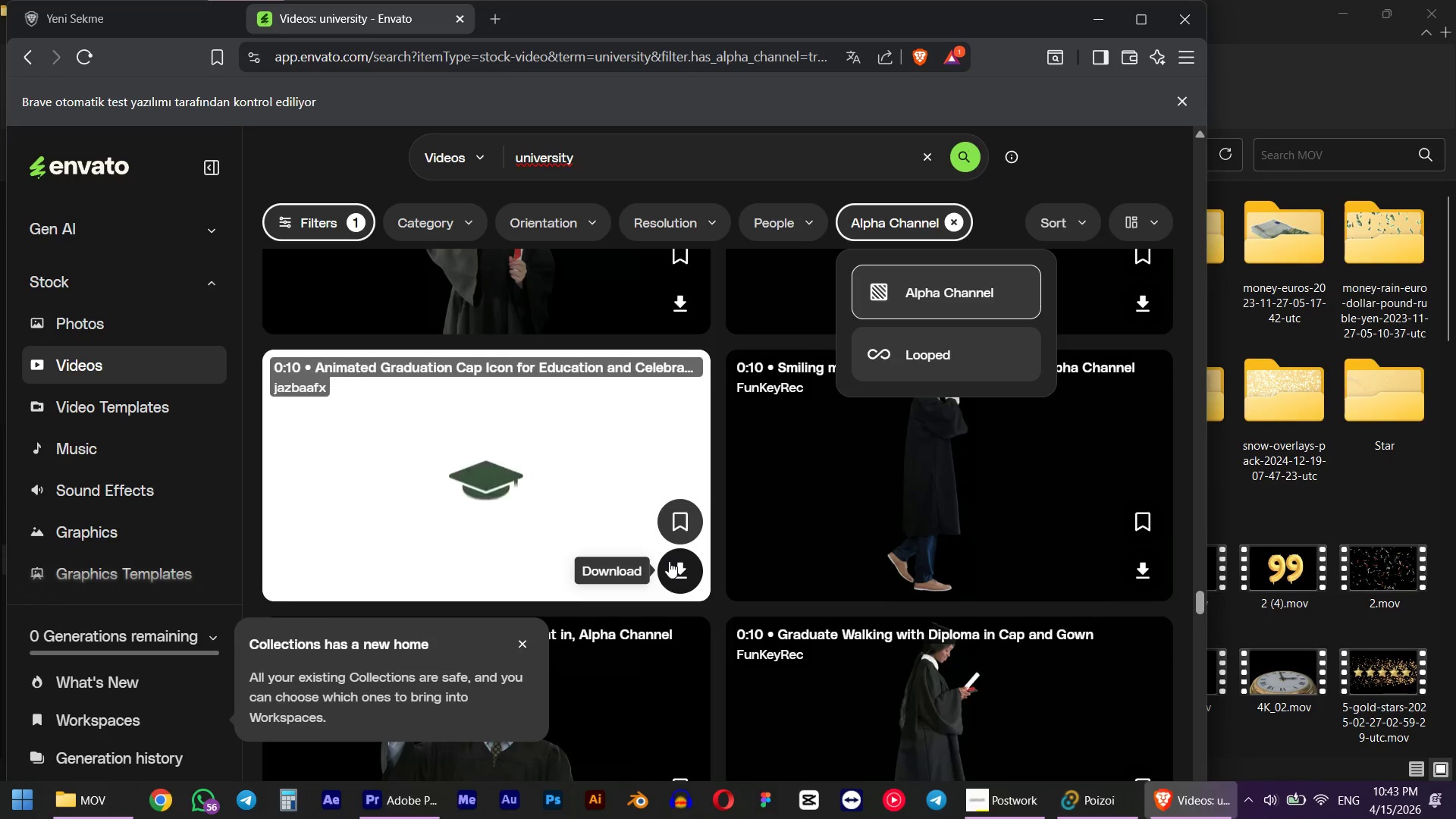 
scroll: coordinate [597, 453], scroll_direction: down, amount: 50.0
 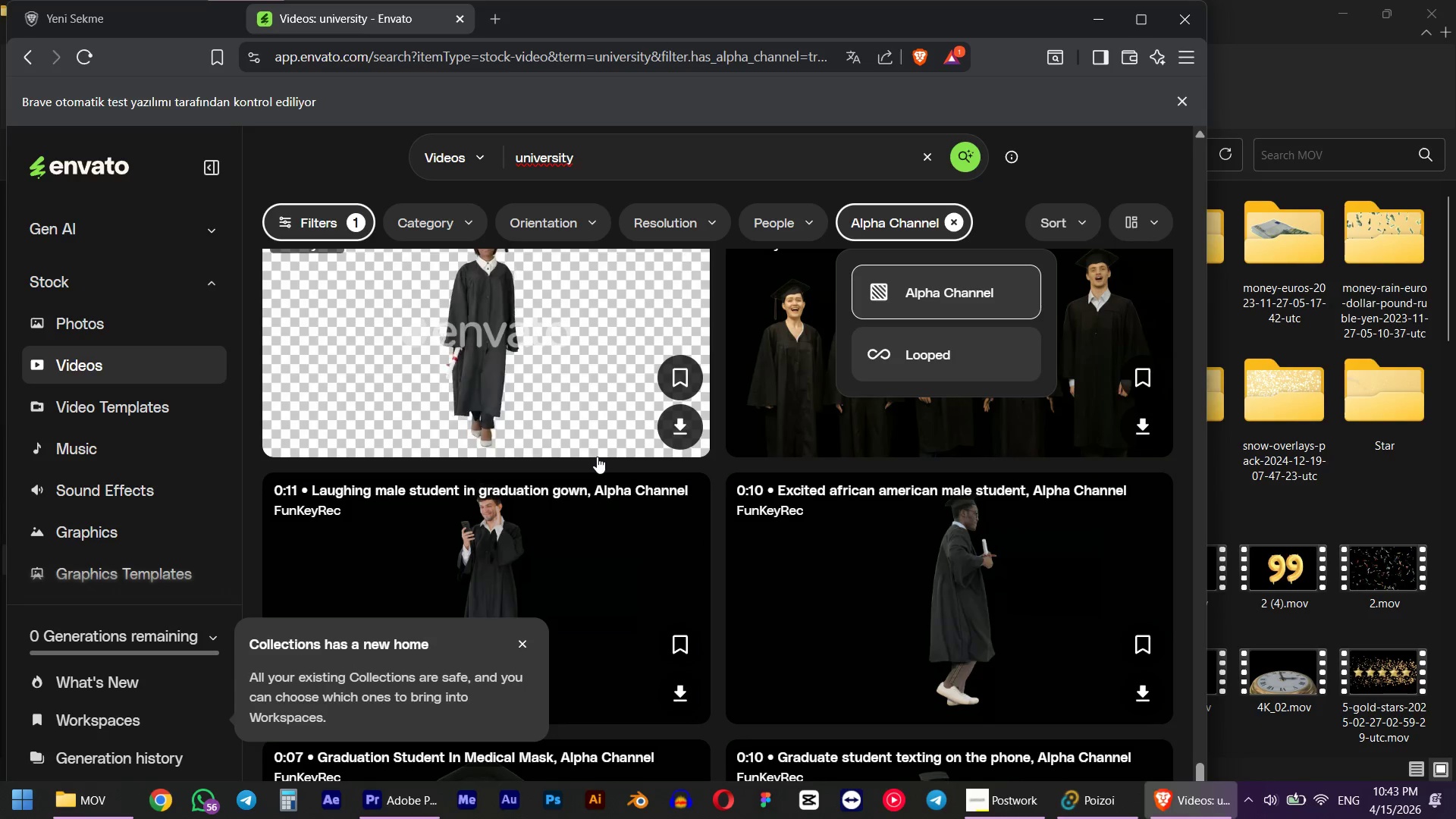 
scroll: coordinate [597, 457], scroll_direction: down, amount: 10.0
 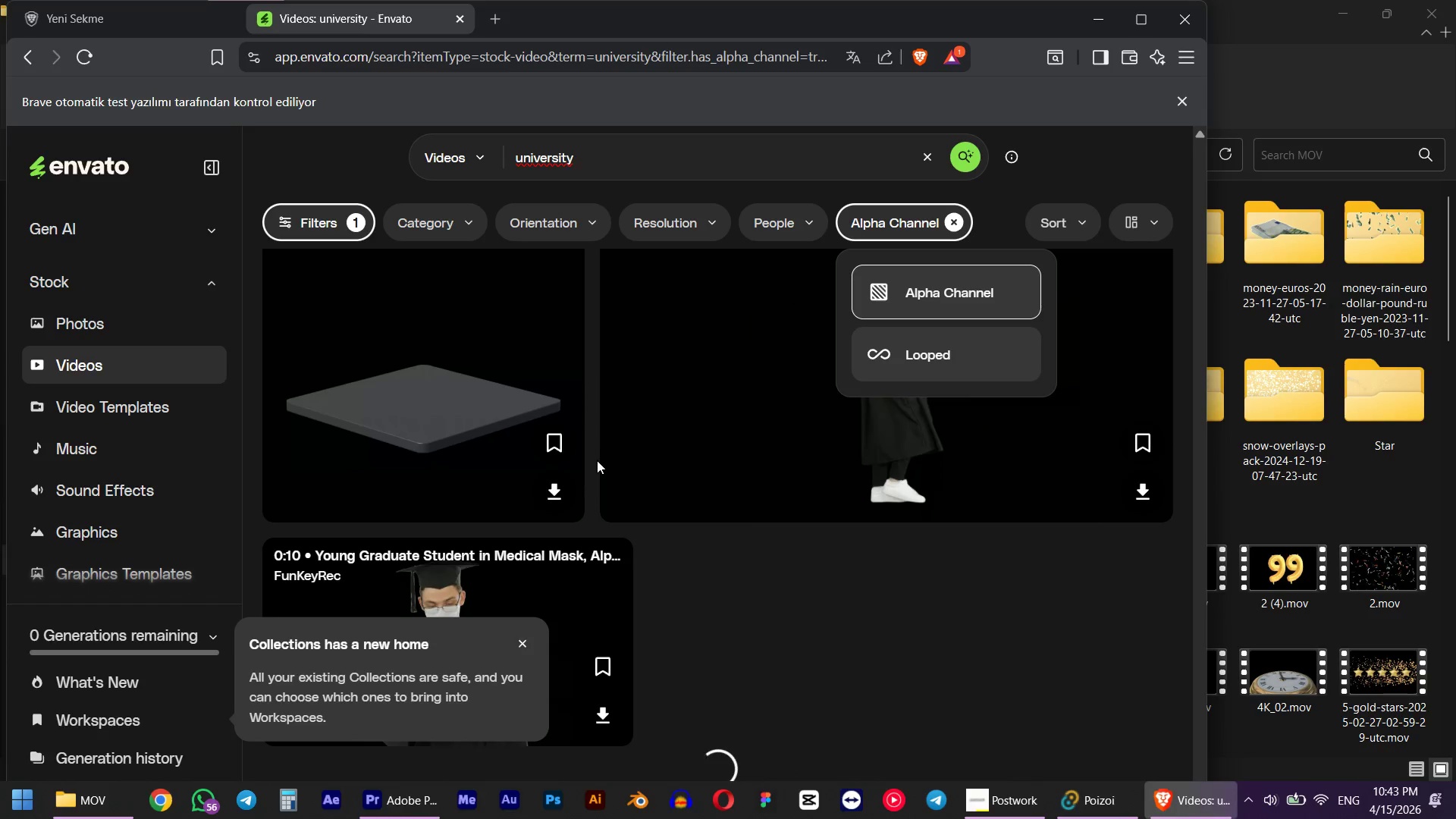 
scroll: coordinate [633, 446], scroll_direction: up, amount: 30.0
 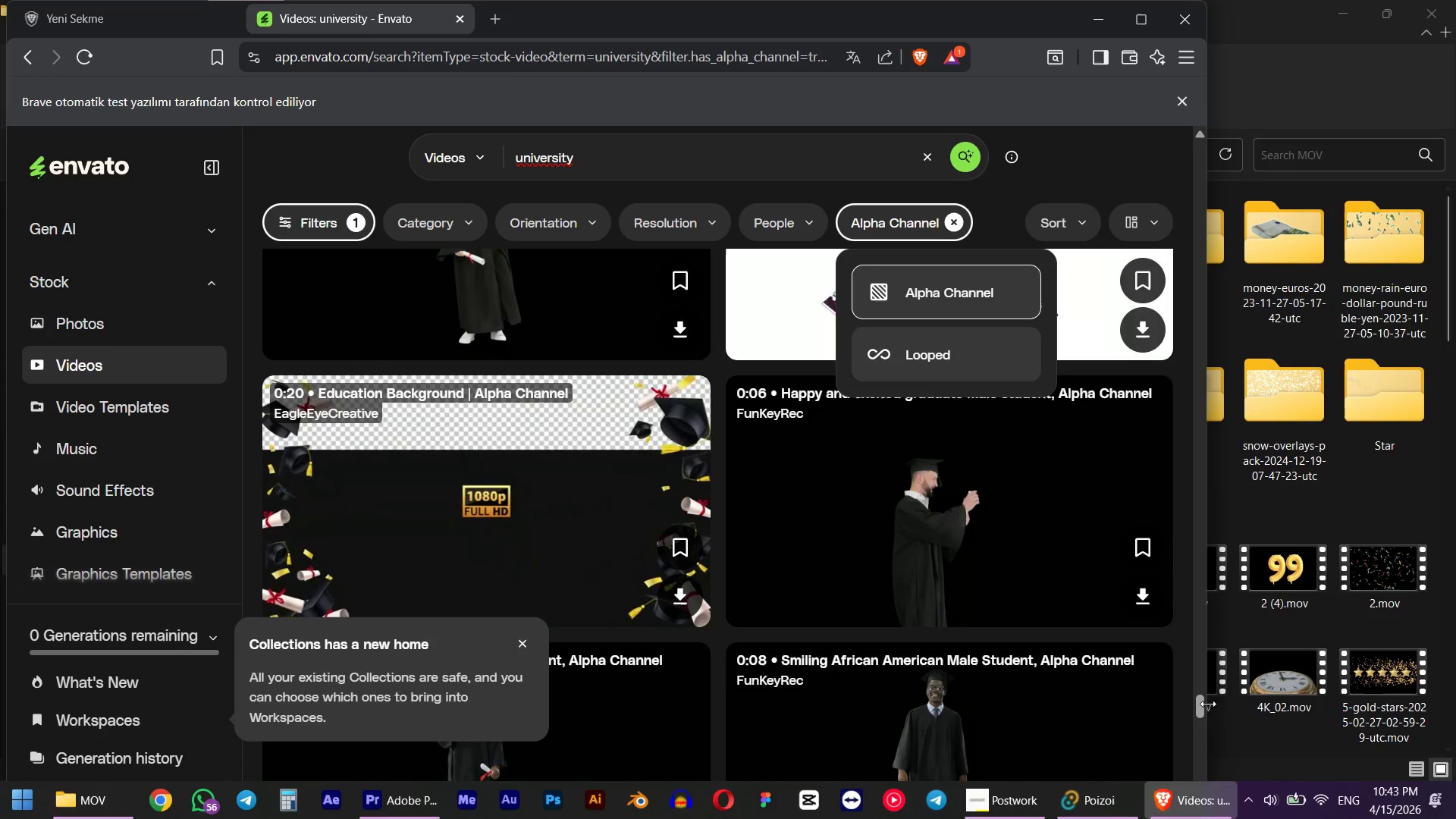 
left_click_drag(start_coordinate=[1198, 711], to_coordinate=[1197, 421])
 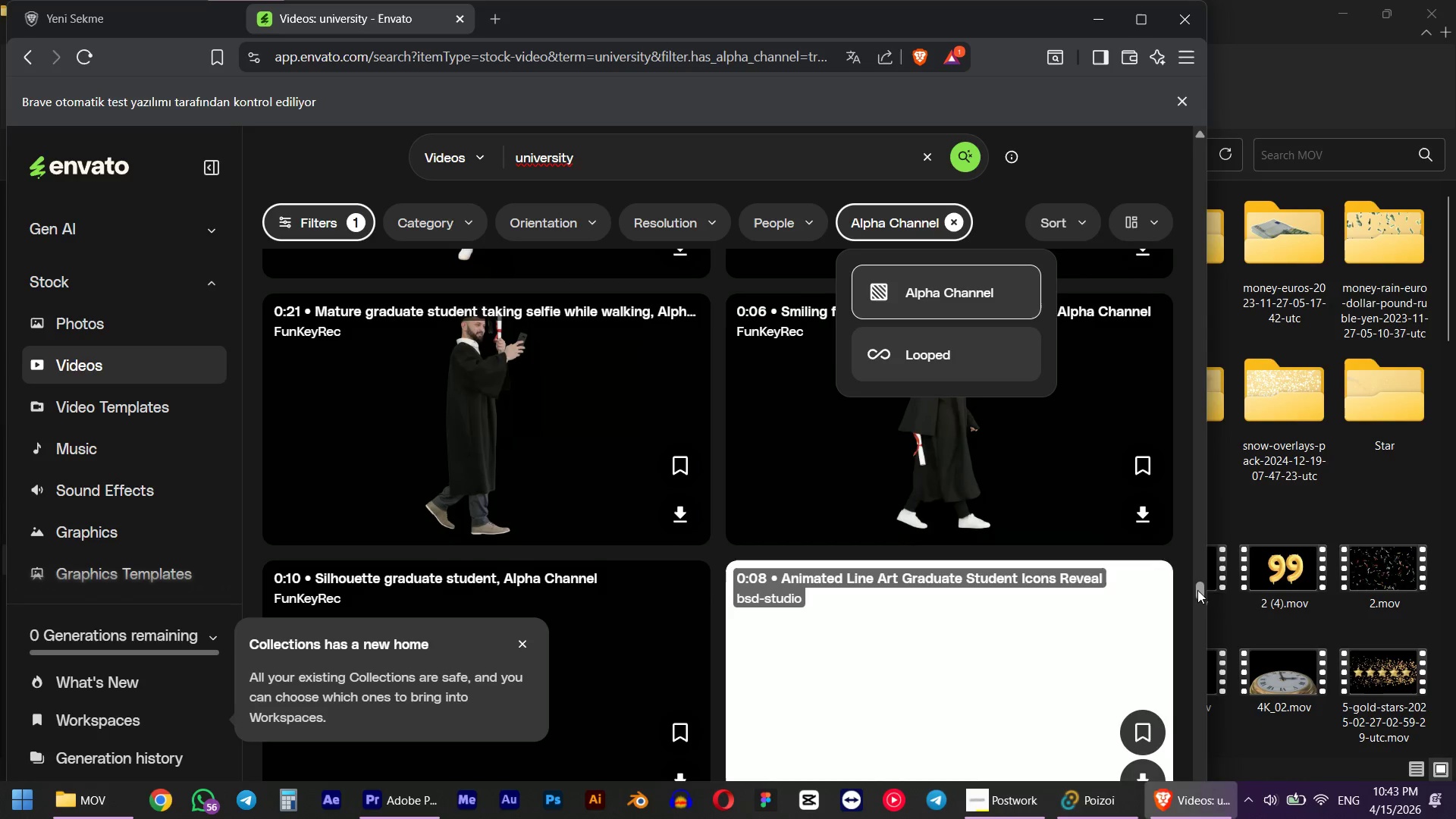 
left_click_drag(start_coordinate=[1198, 589], to_coordinate=[1200, 351])
 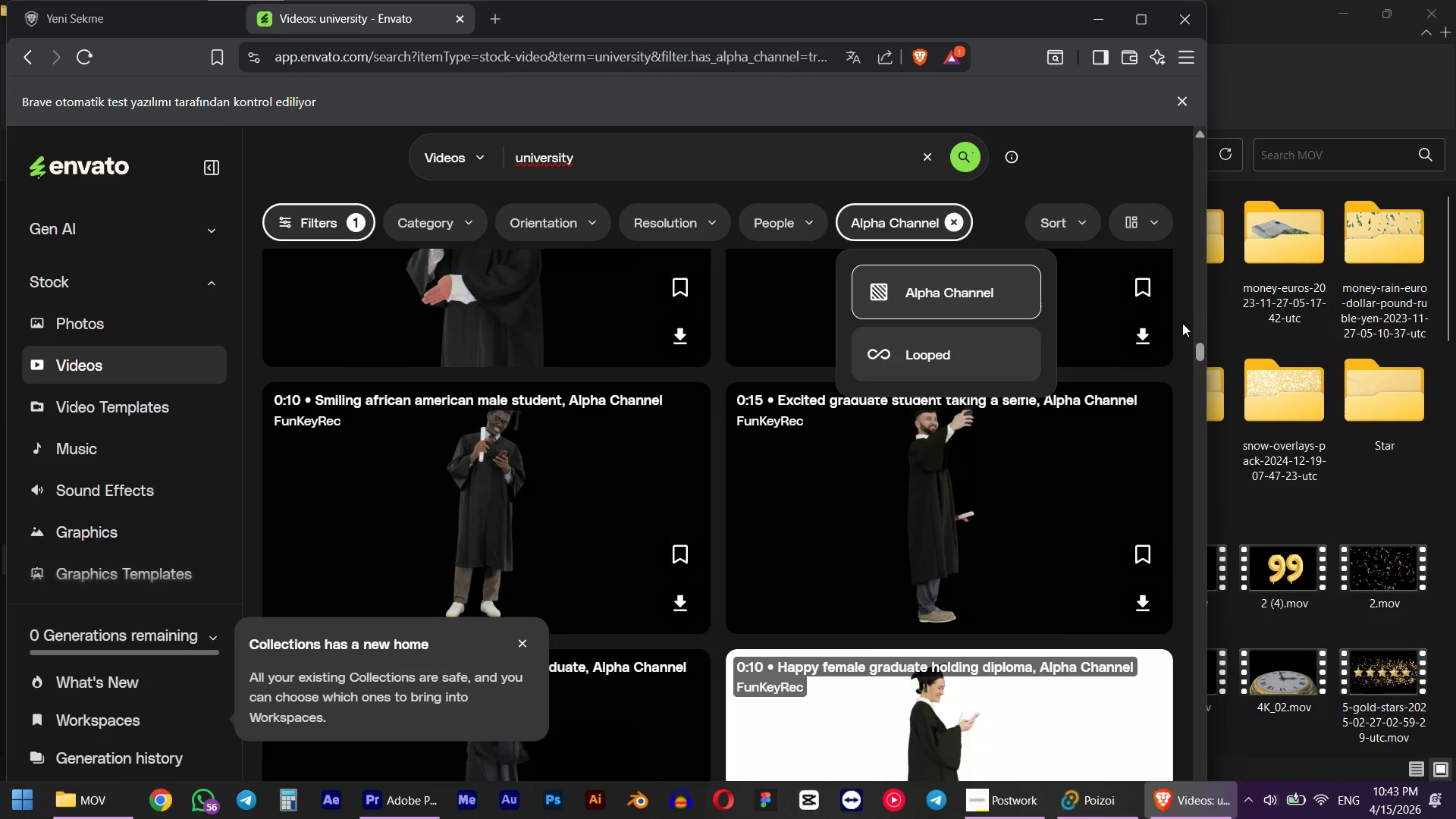 
left_click([1182, 323])
 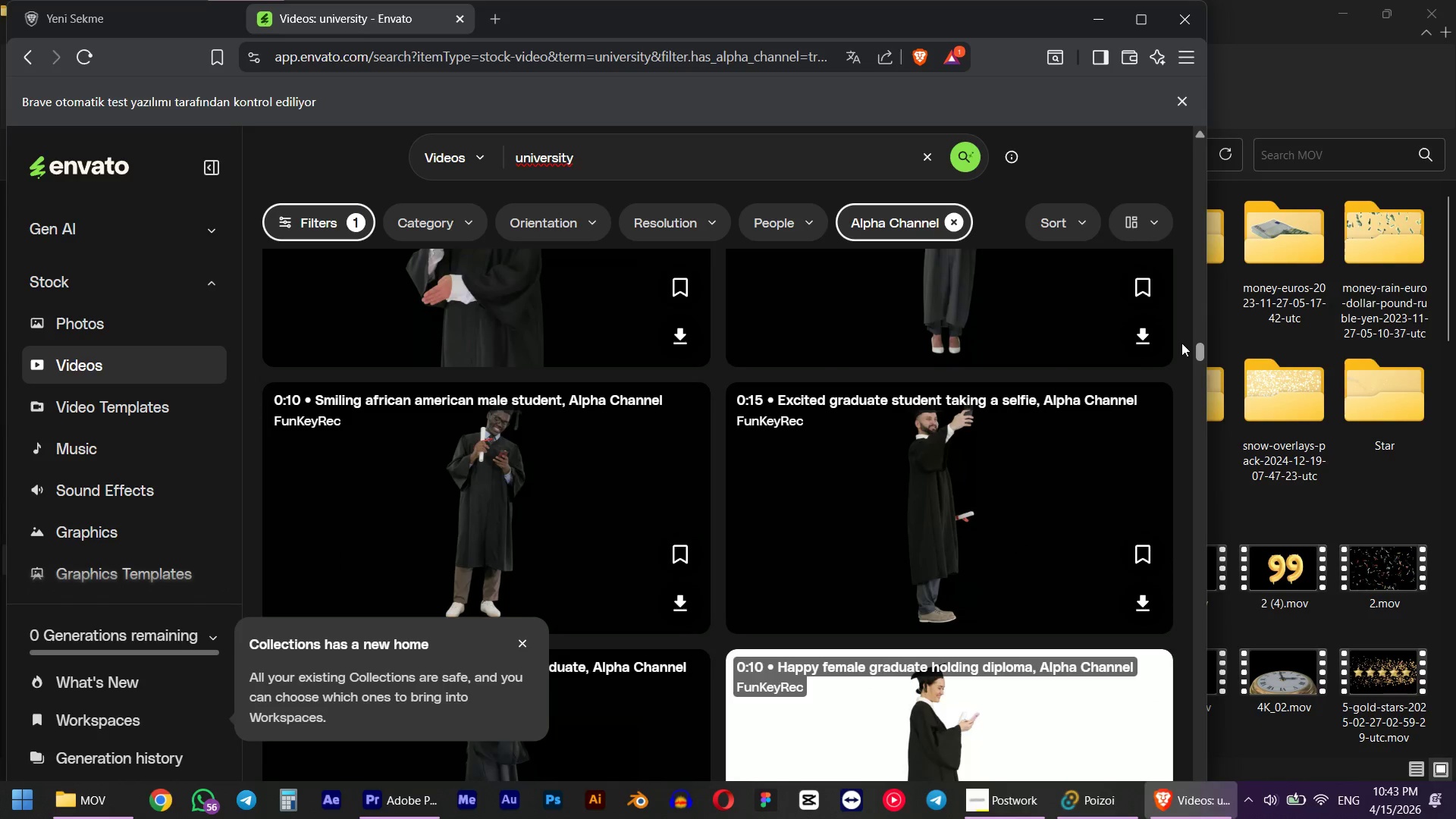 
scroll: coordinate [1178, 355], scroll_direction: up, amount: 64.0
 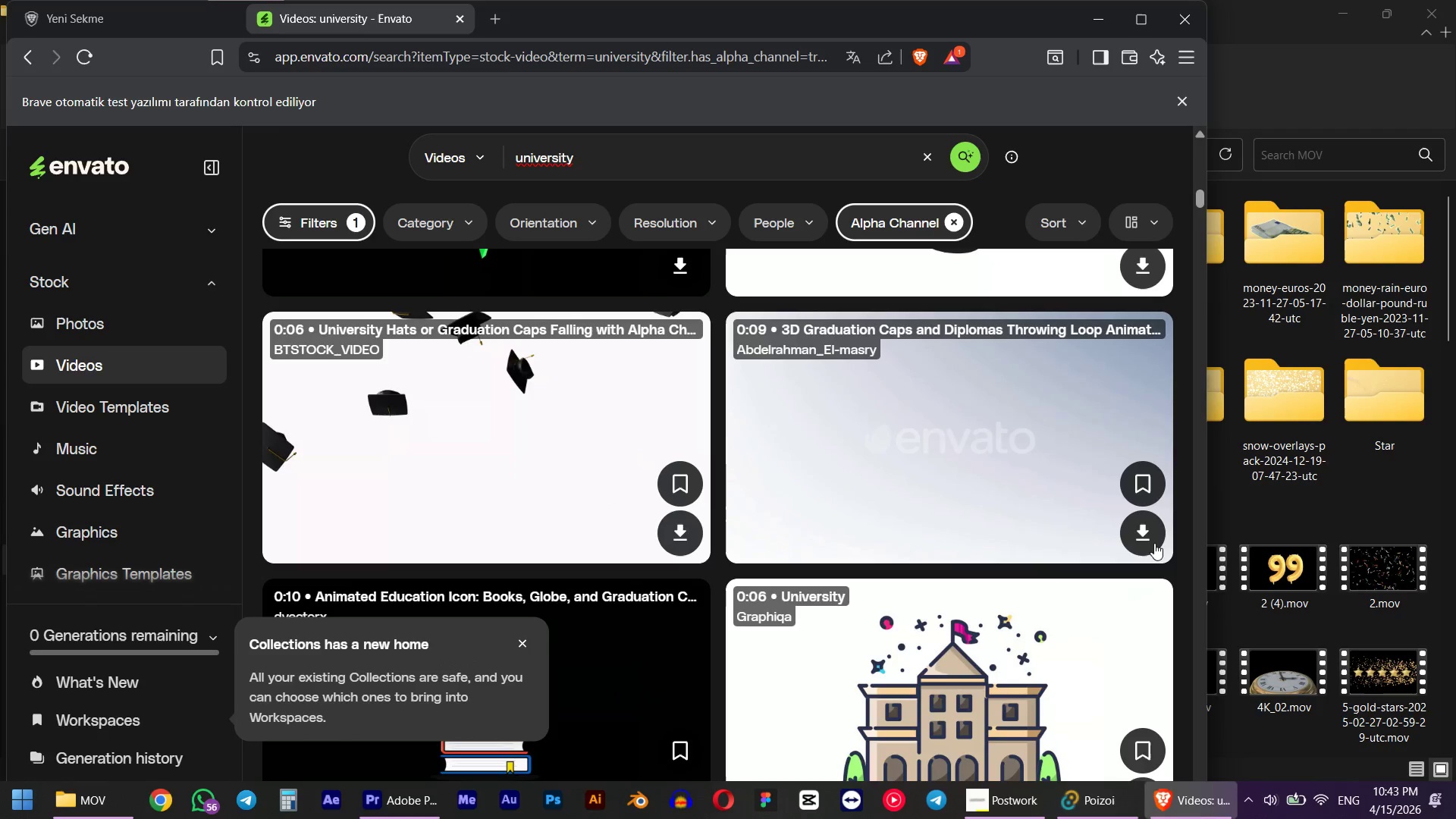 
left_click([1151, 529])
 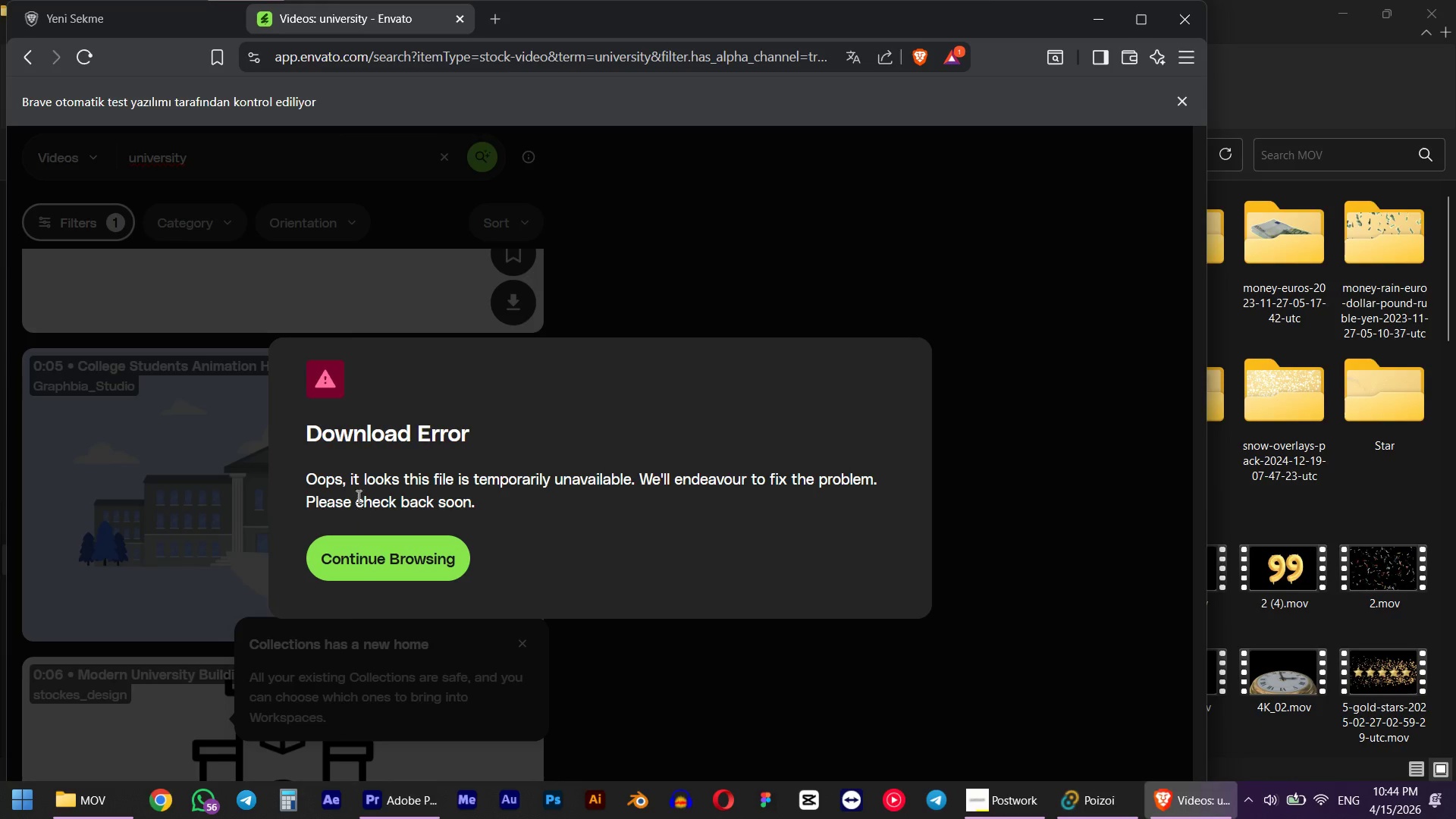 
wait(15.31)
 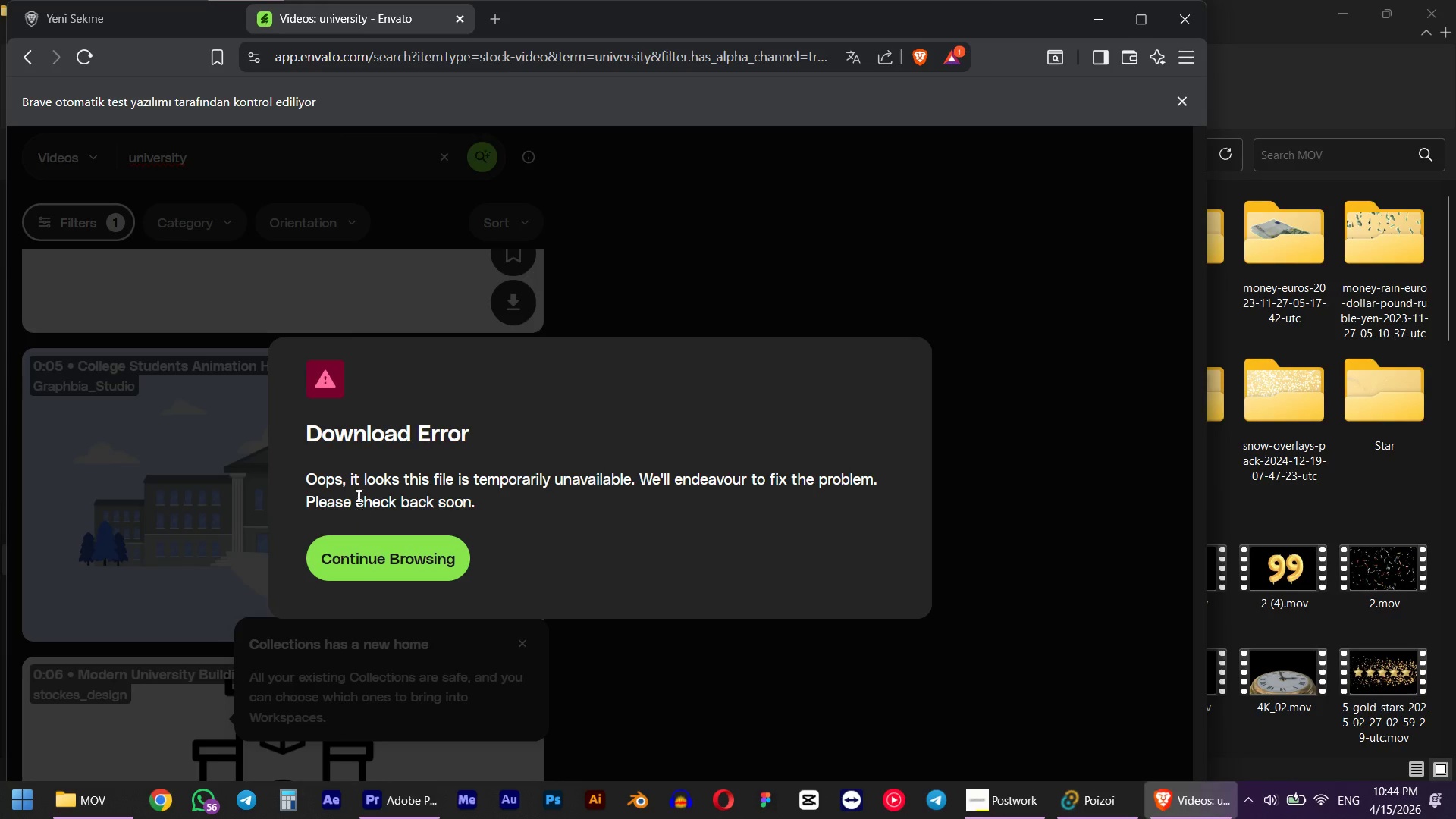 
left_click([431, 549])
 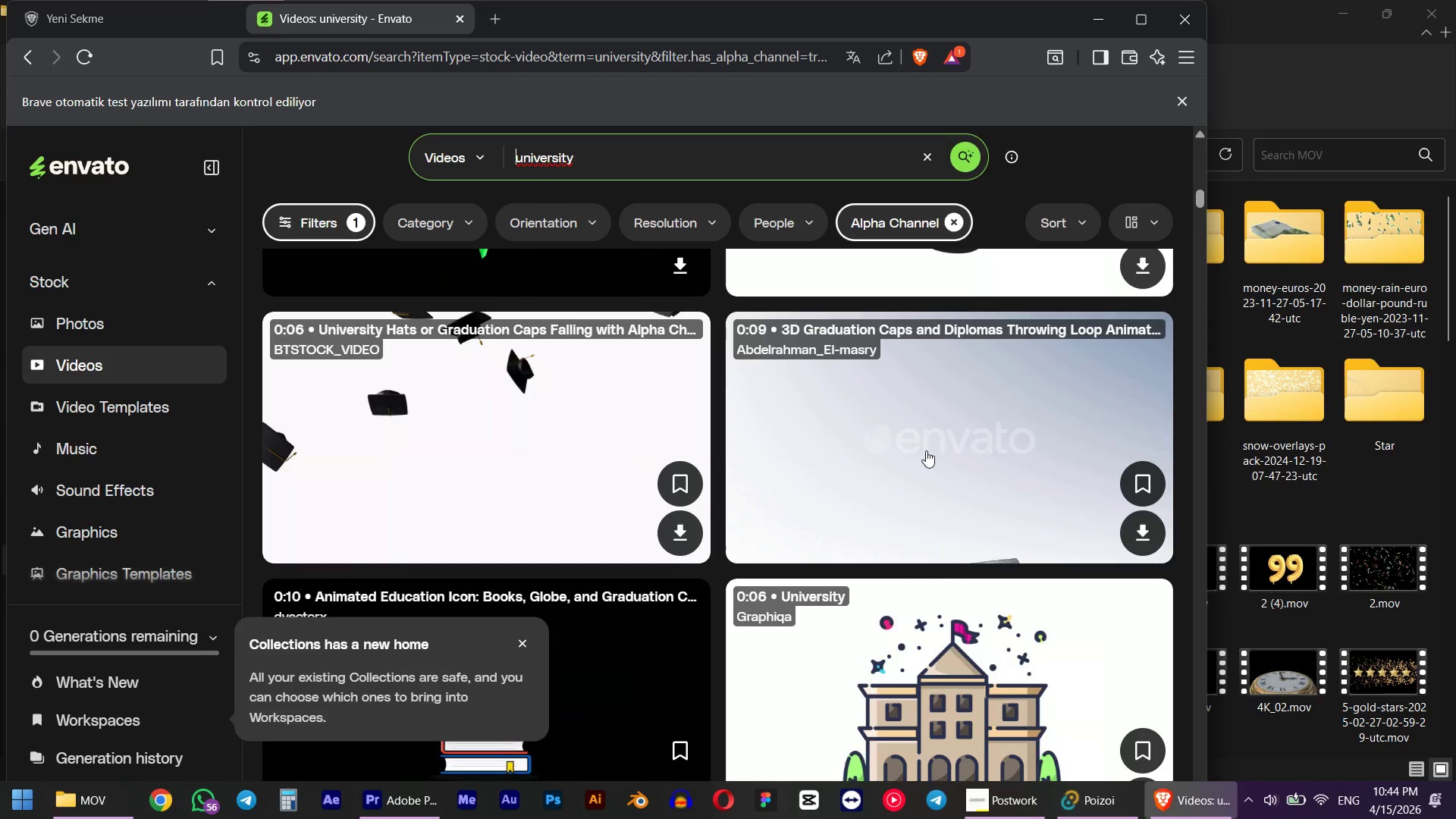 
middle_click([926, 450])
 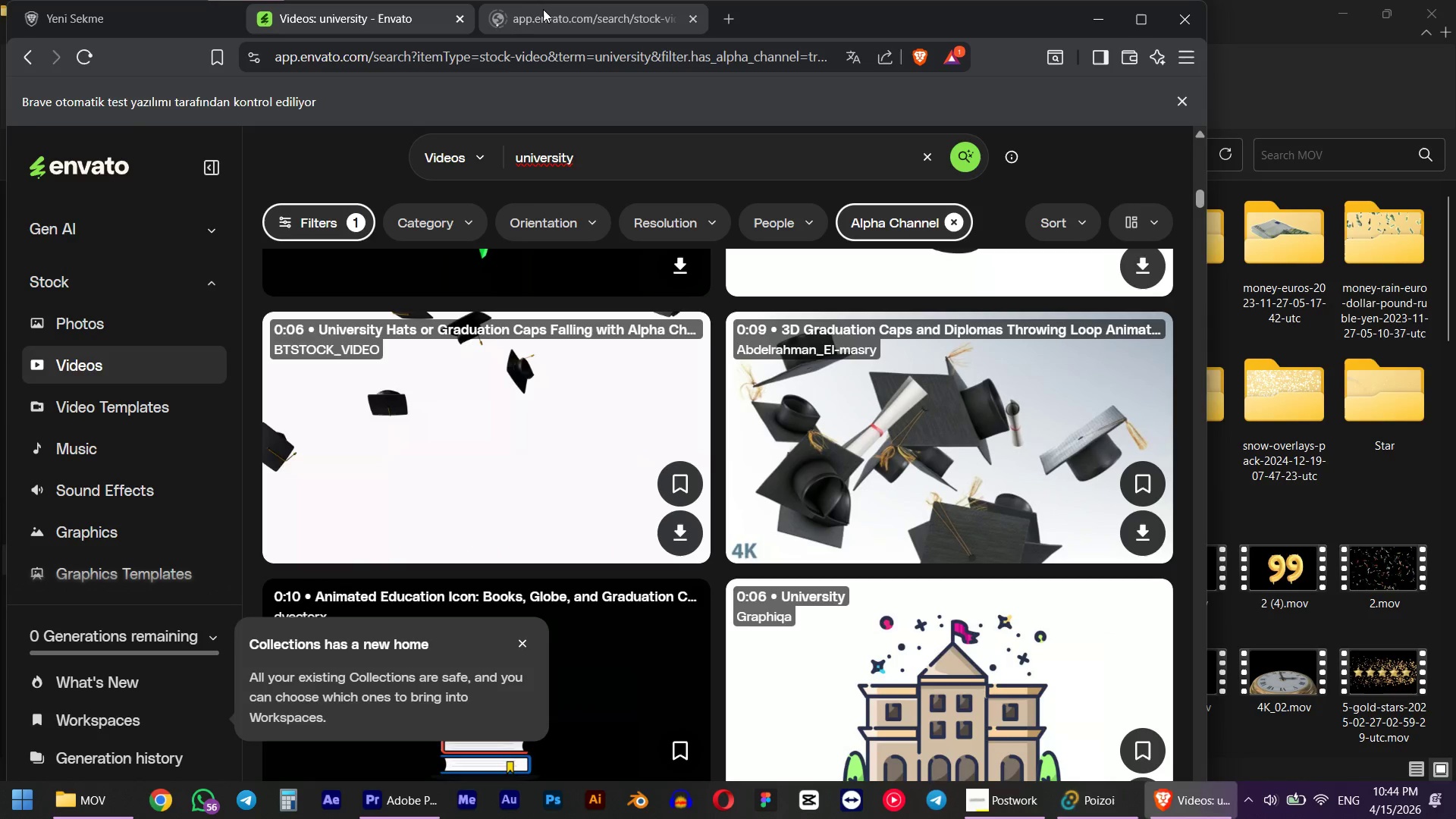 
left_click([543, 9])
 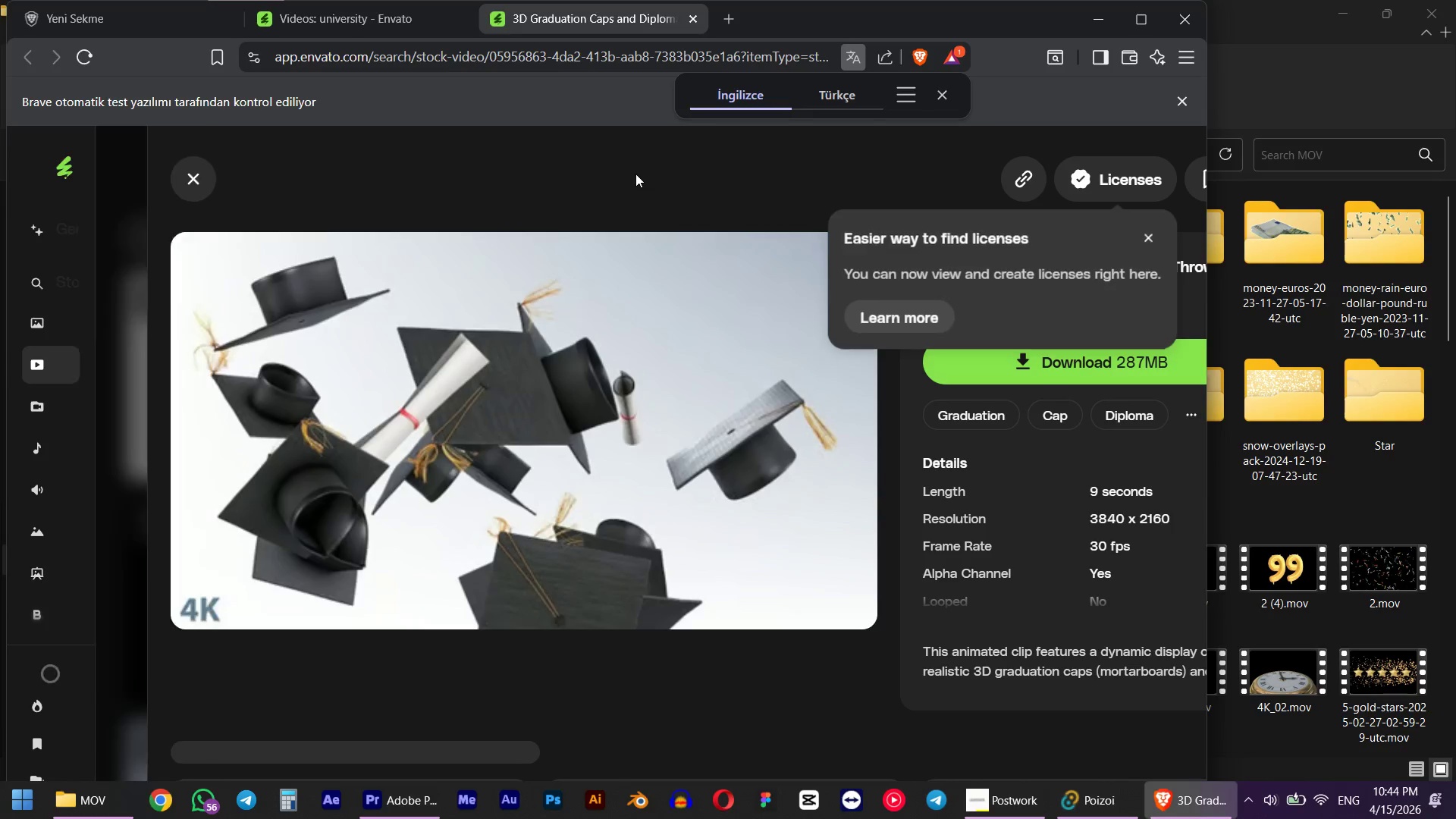 
scroll: coordinate [585, 279], scroll_direction: down, amount: 9.0
 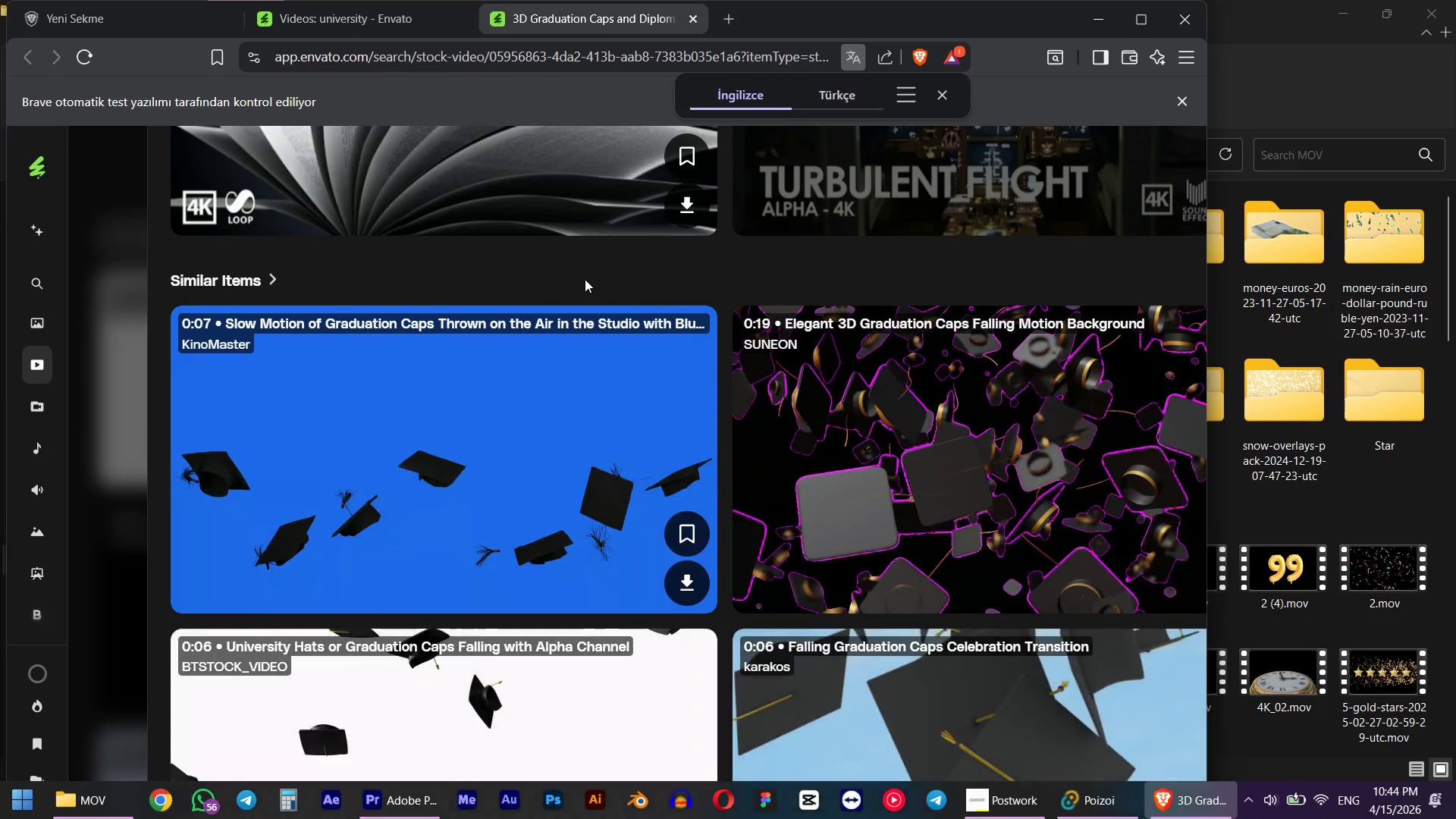 
scroll: coordinate [585, 279], scroll_direction: up, amount: 3.0
 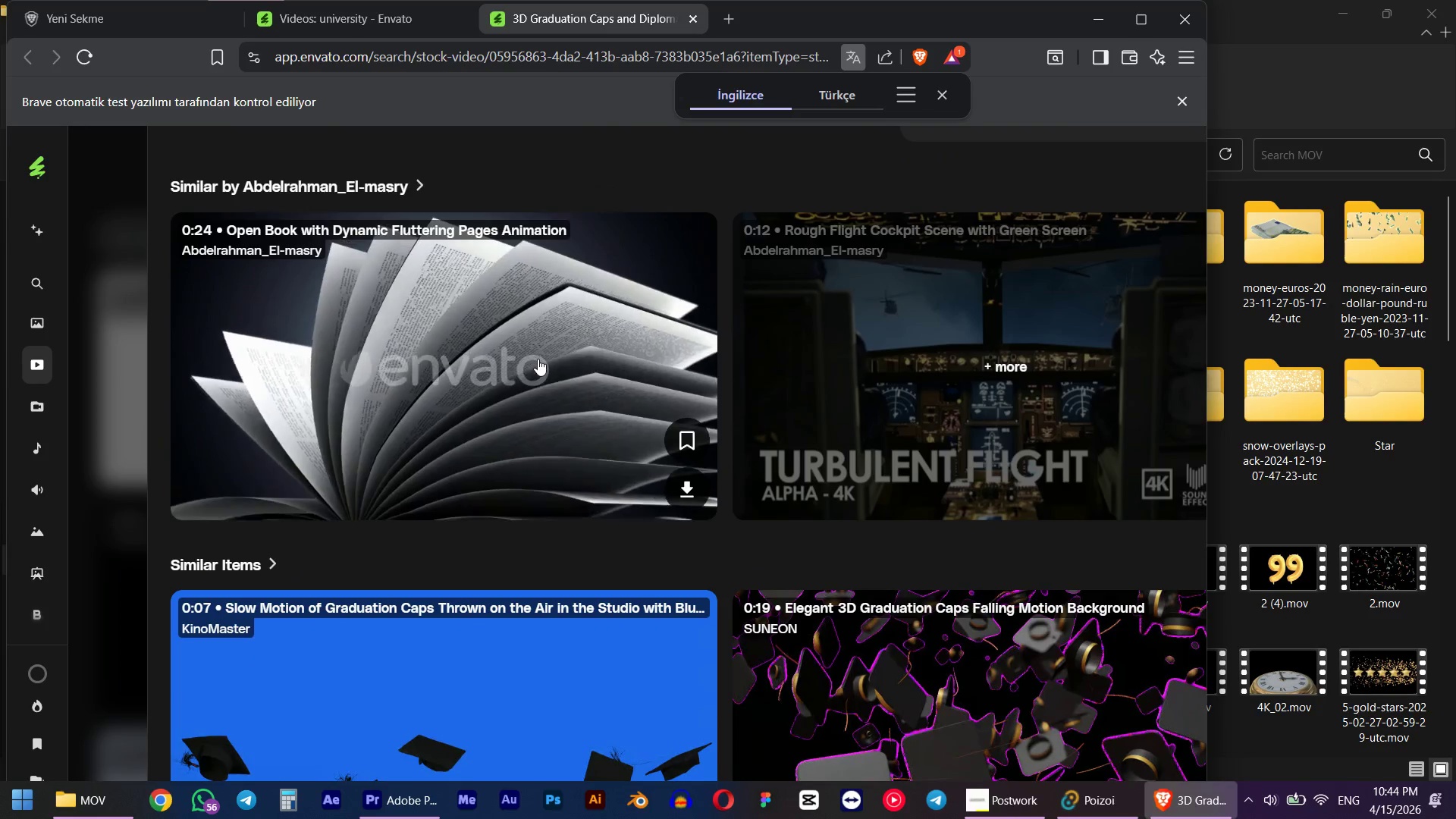 
scroll: coordinate [566, 466], scroll_direction: down, amount: 13.0
 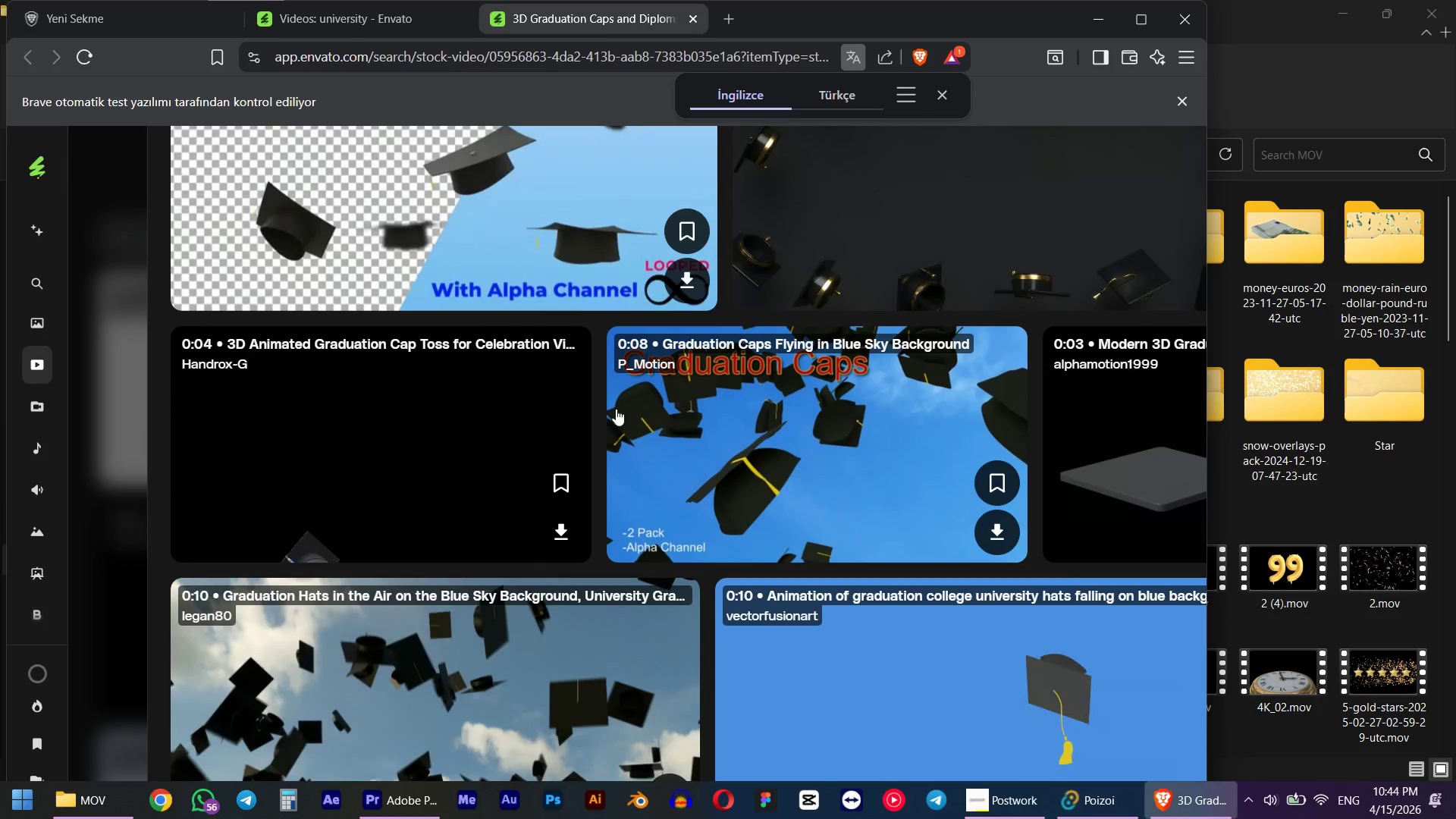 
scroll: coordinate [839, 329], scroll_direction: up, amount: 2.0
 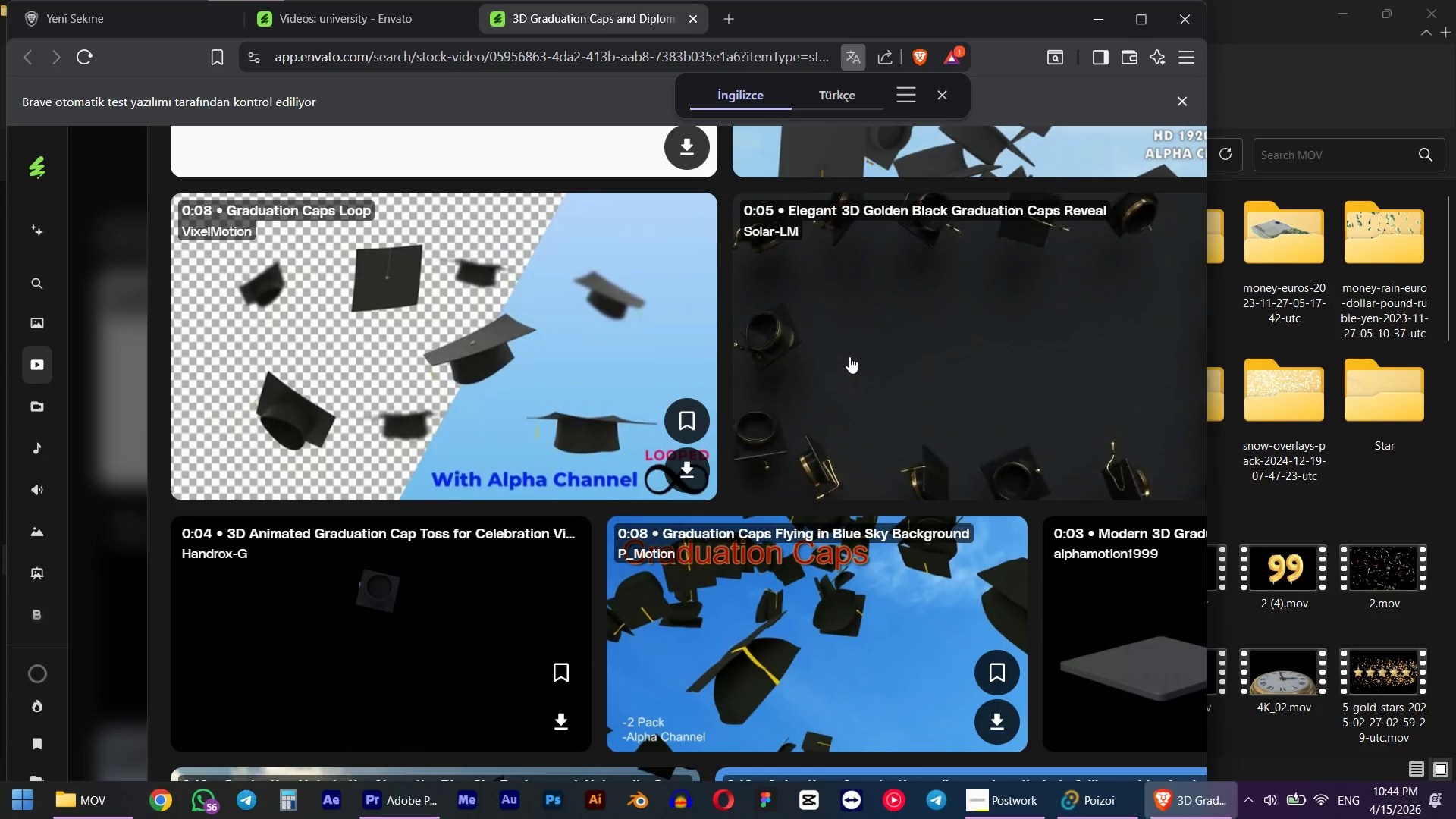 
scroll: coordinate [358, 501], scroll_direction: down, amount: 13.0
 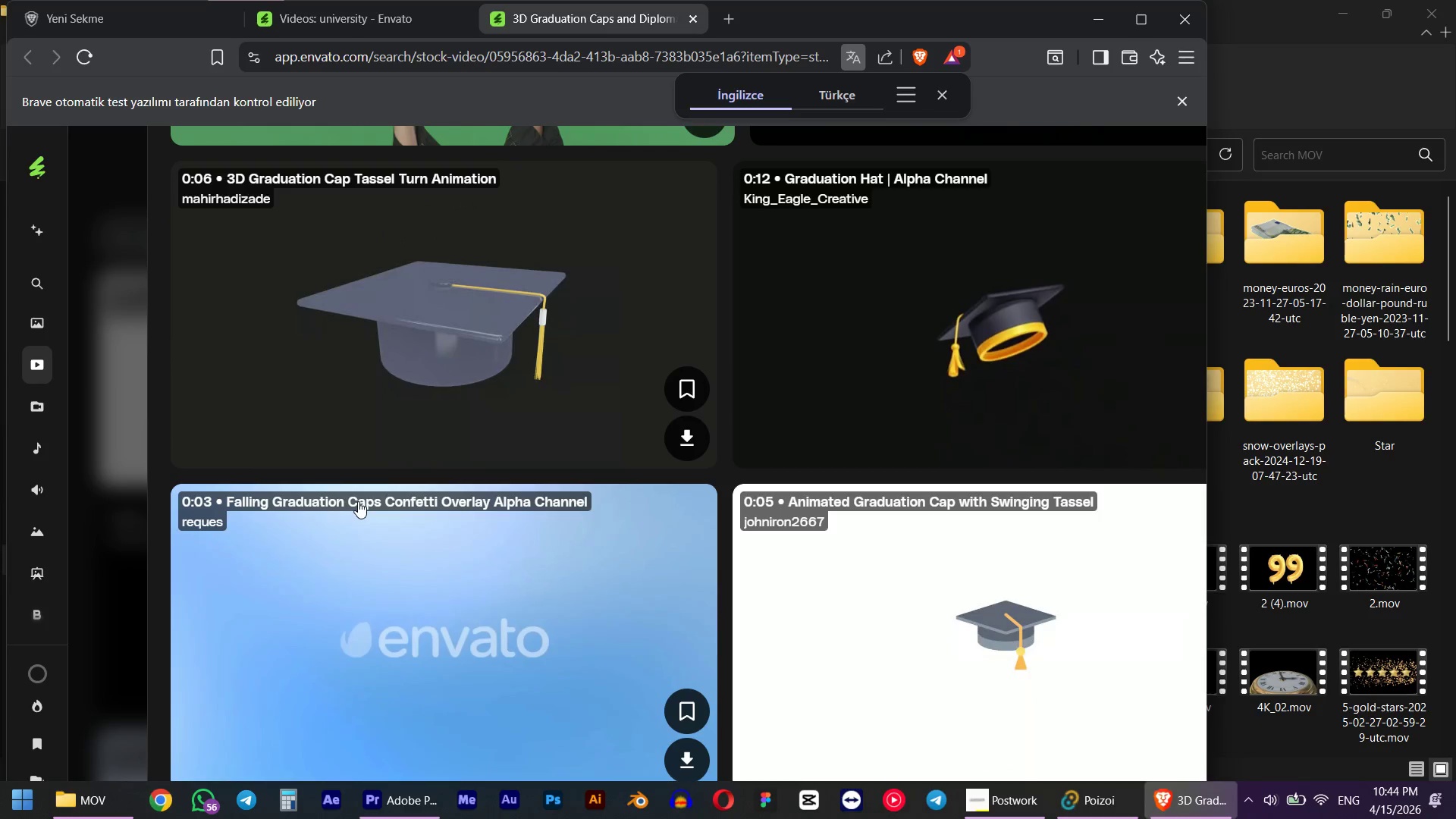 
scroll: coordinate [358, 497], scroll_direction: up, amount: 4.0
 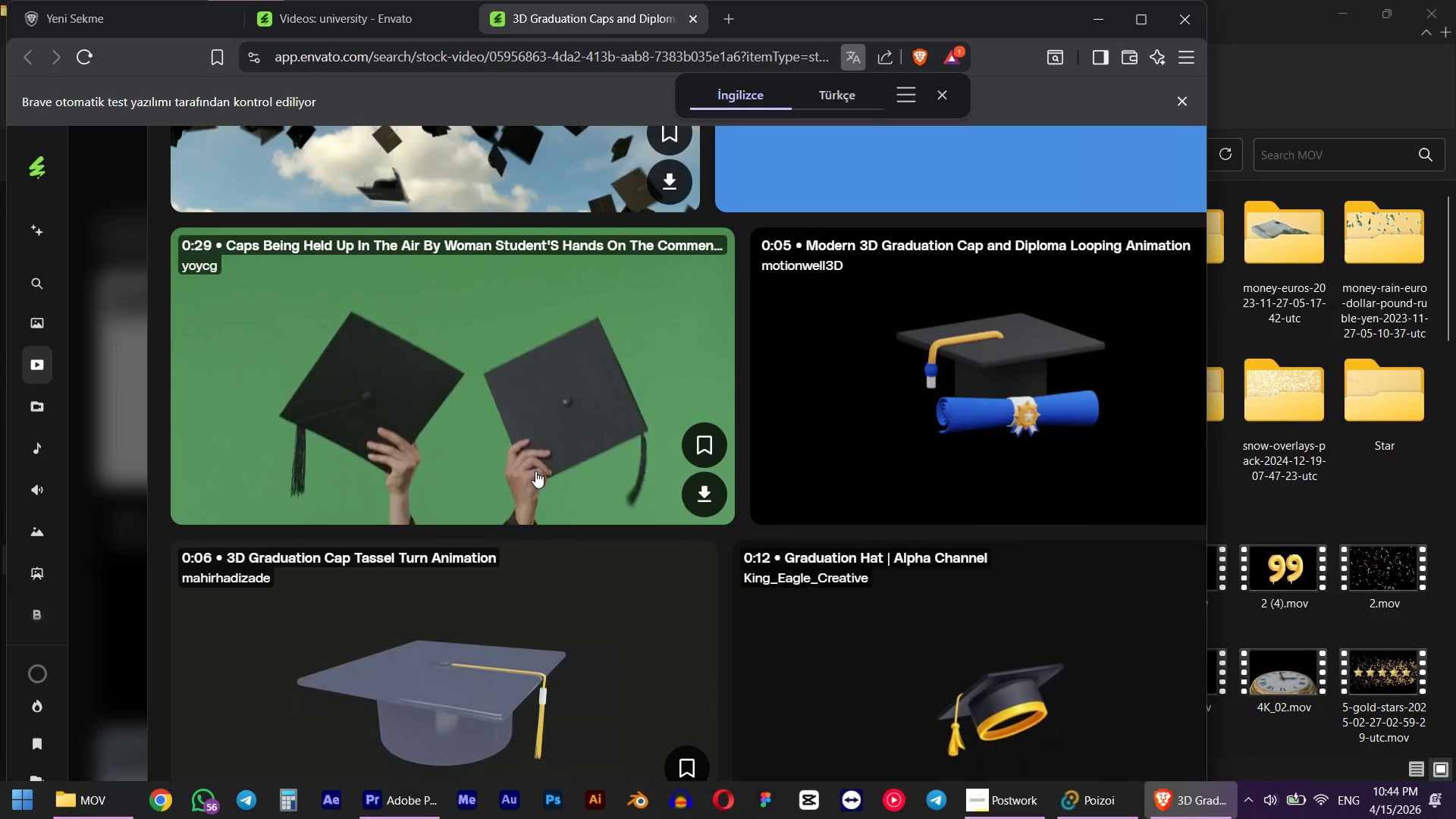 
scroll: coordinate [510, 397], scroll_direction: down, amount: 15.0
 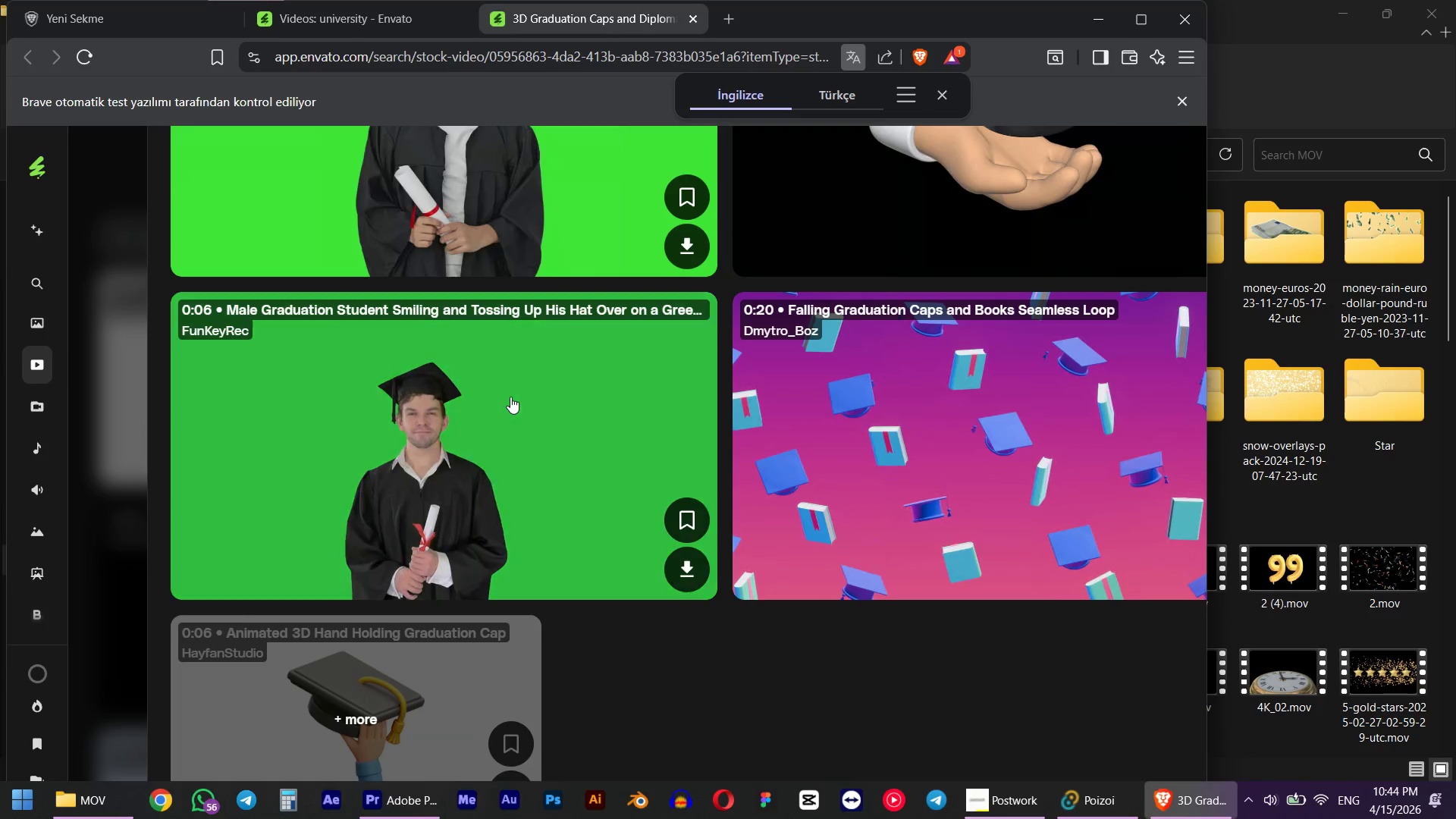 
scroll: coordinate [689, 428], scroll_direction: up, amount: 45.0
 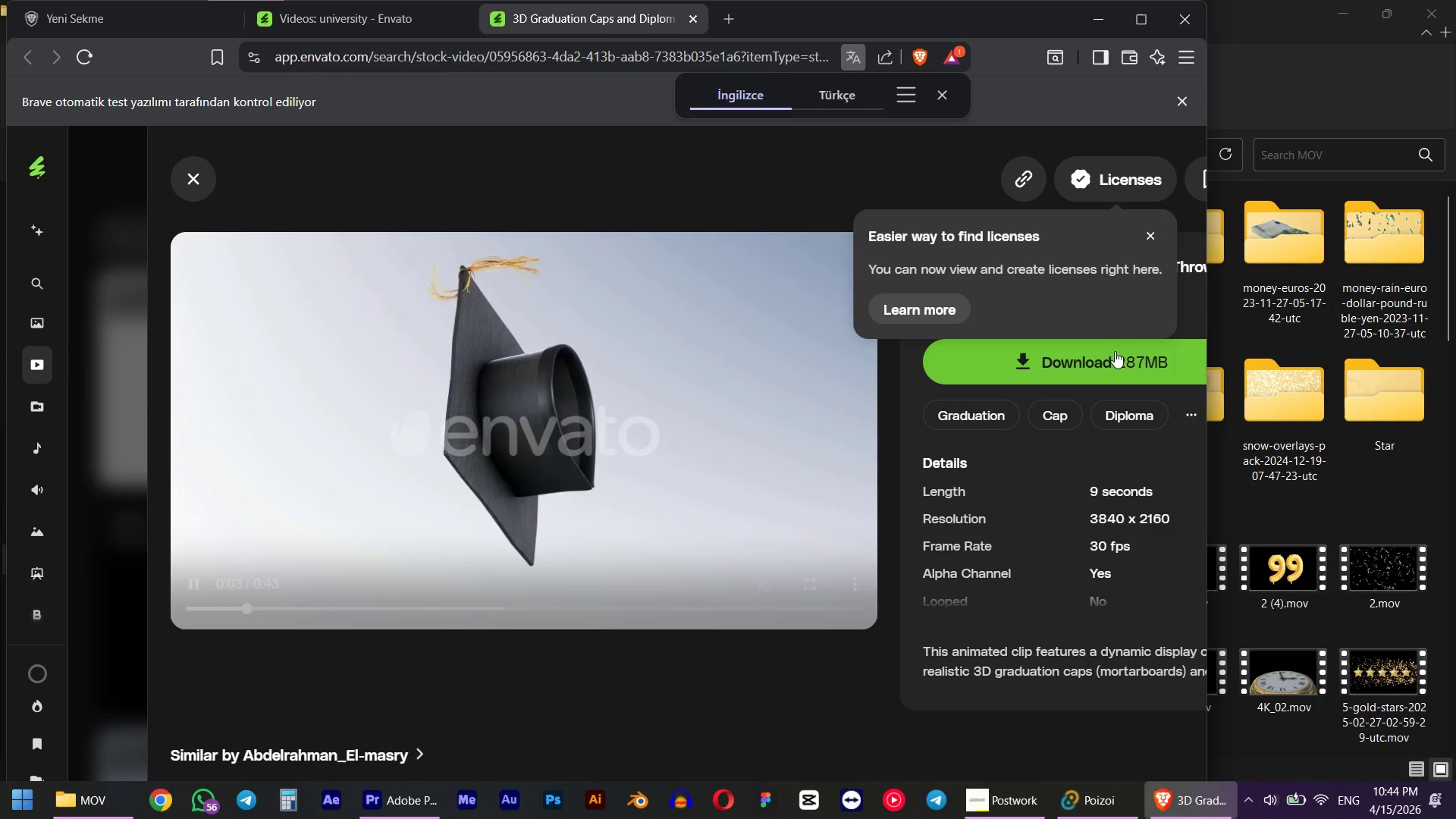 
left_click([1112, 353])
 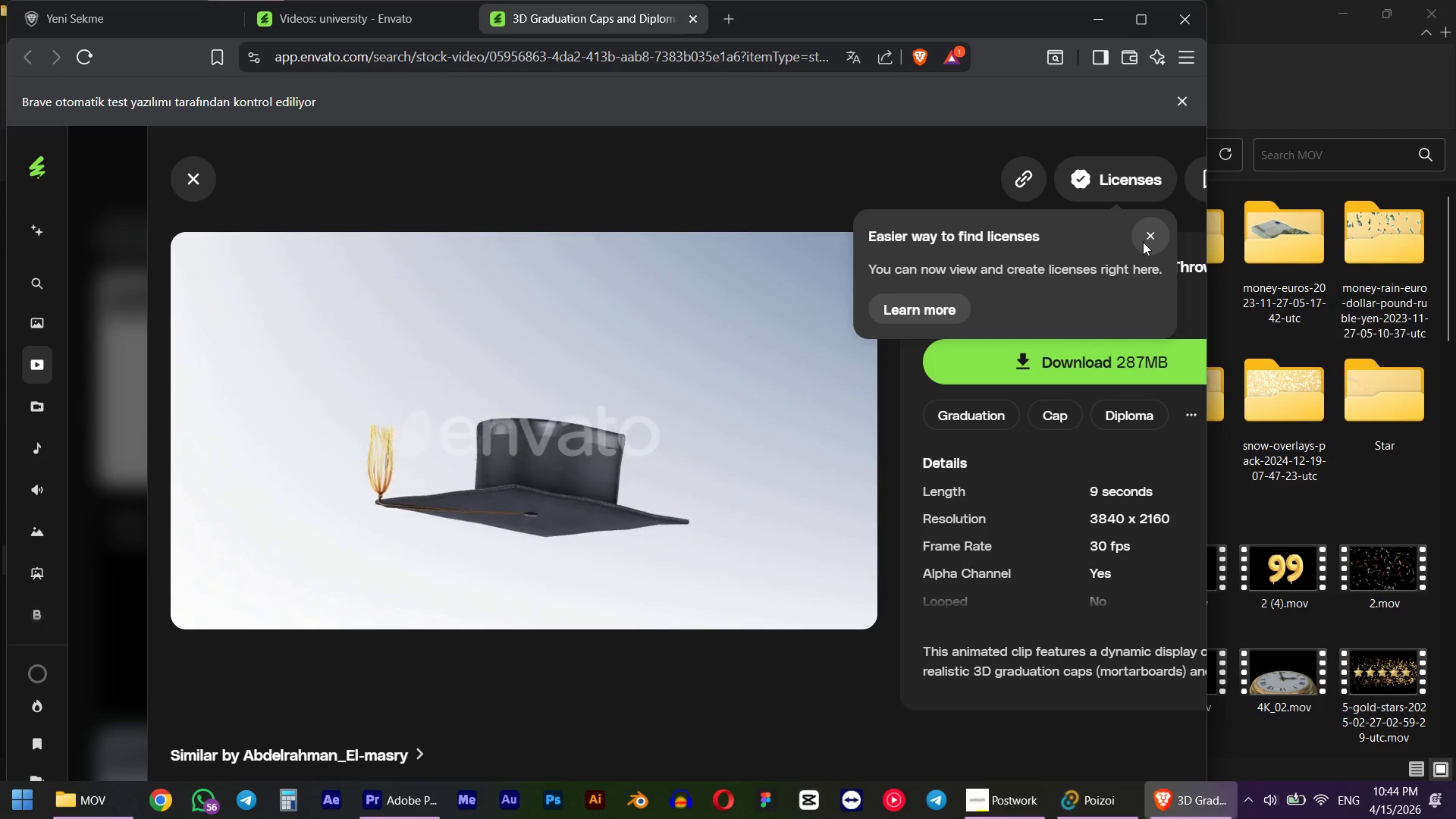 
left_click([1143, 242])
 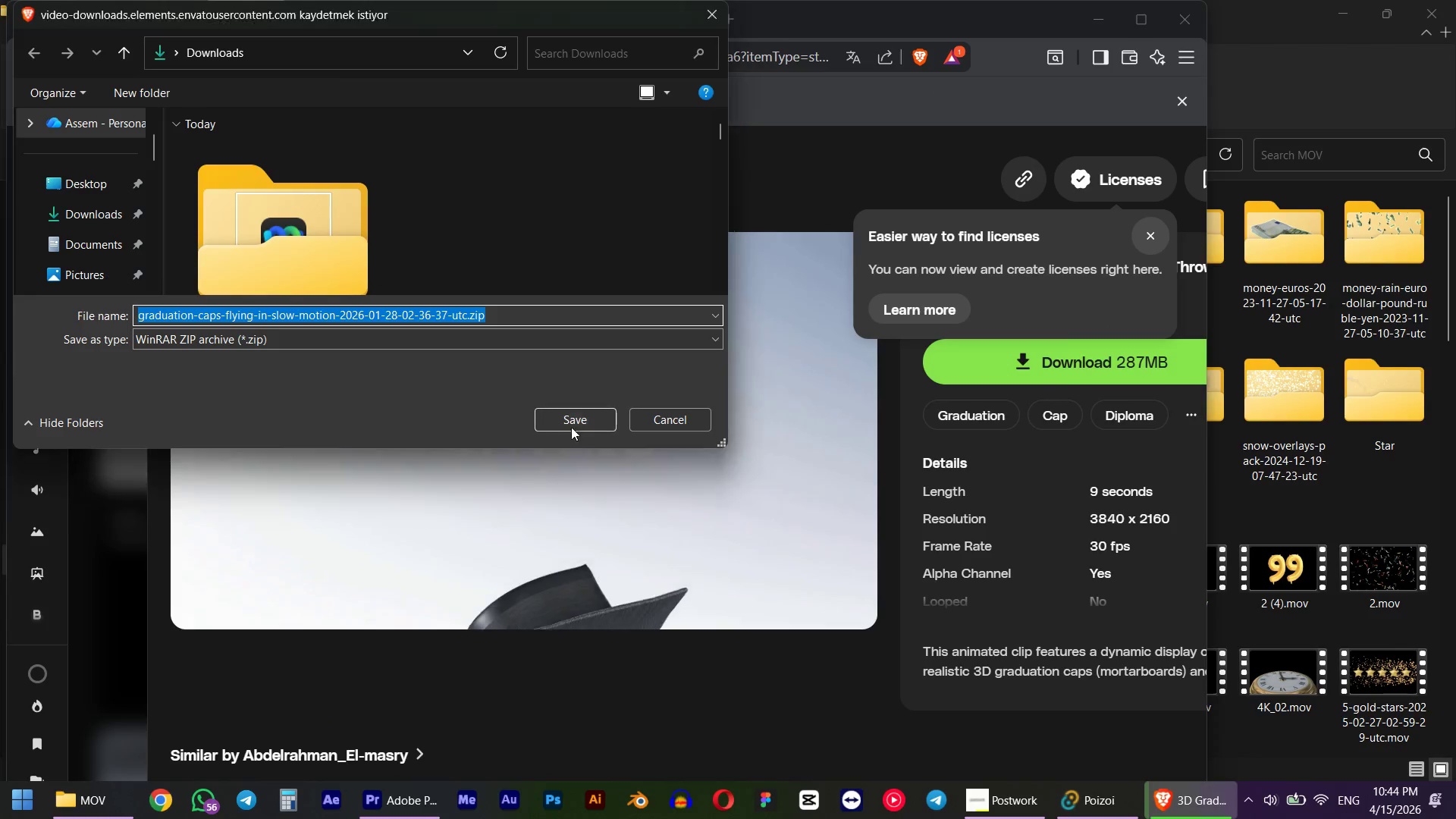 
left_click([582, 415])
 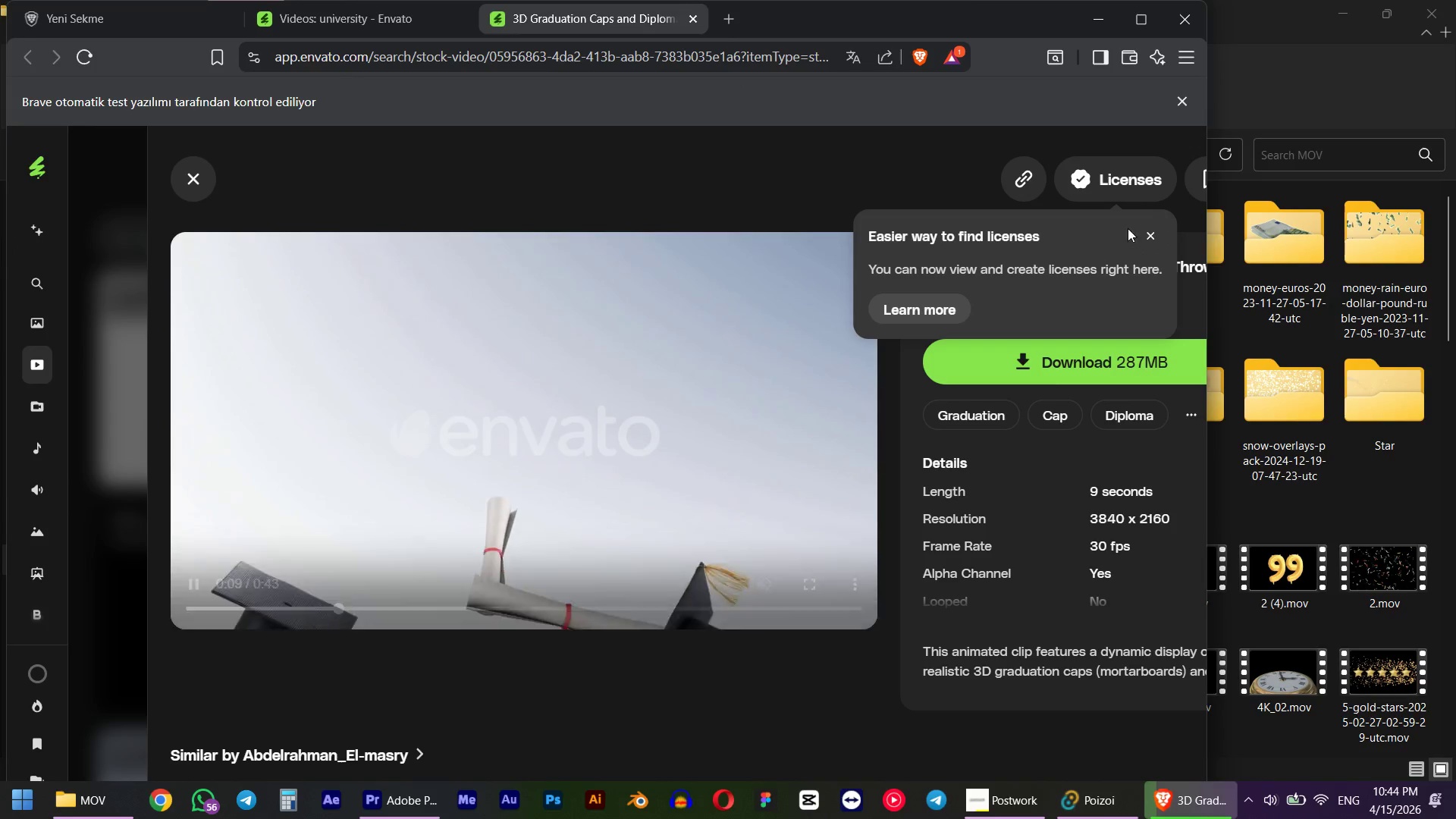 
left_click([1147, 237])
 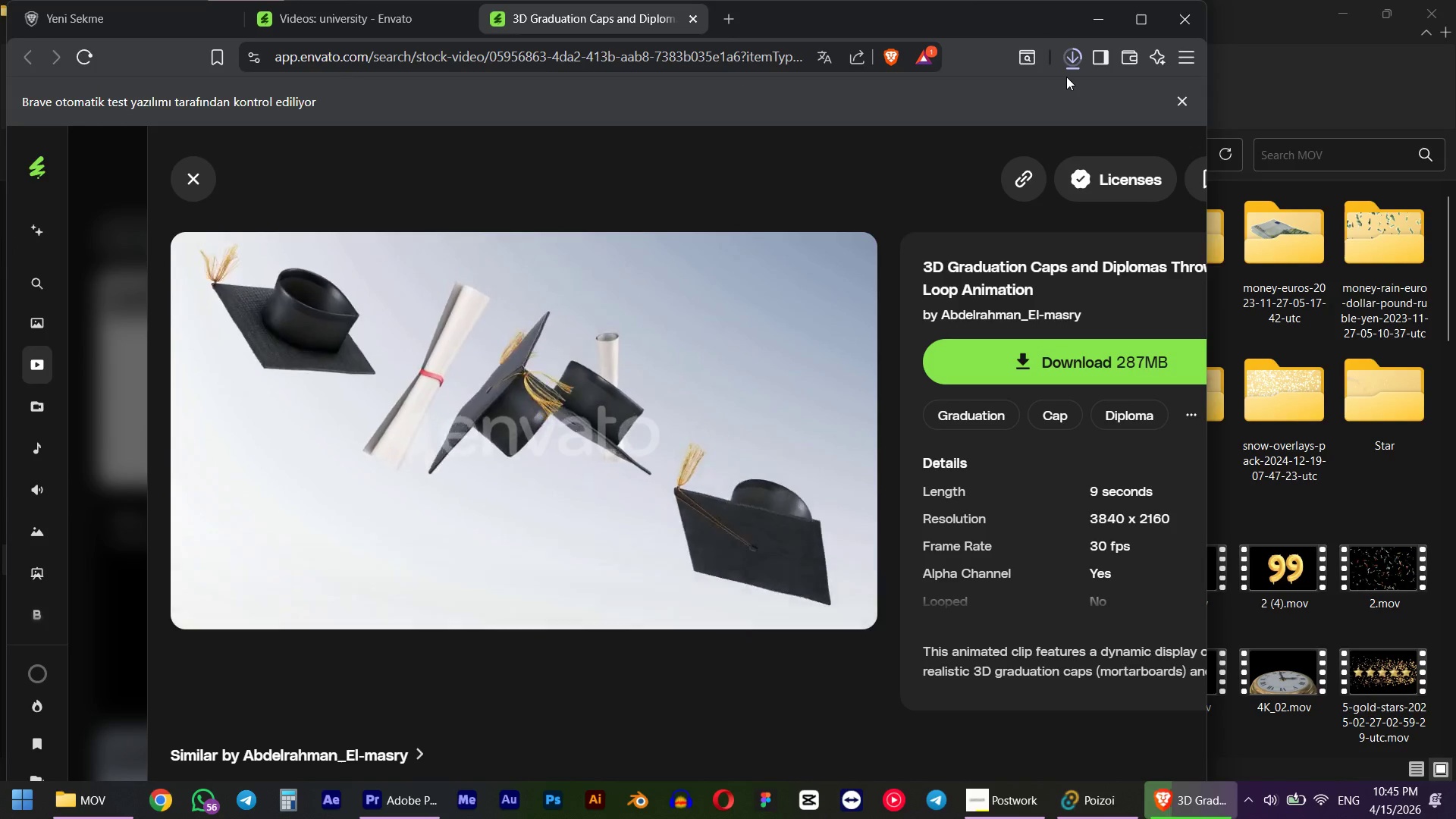 
wait(6.23)
 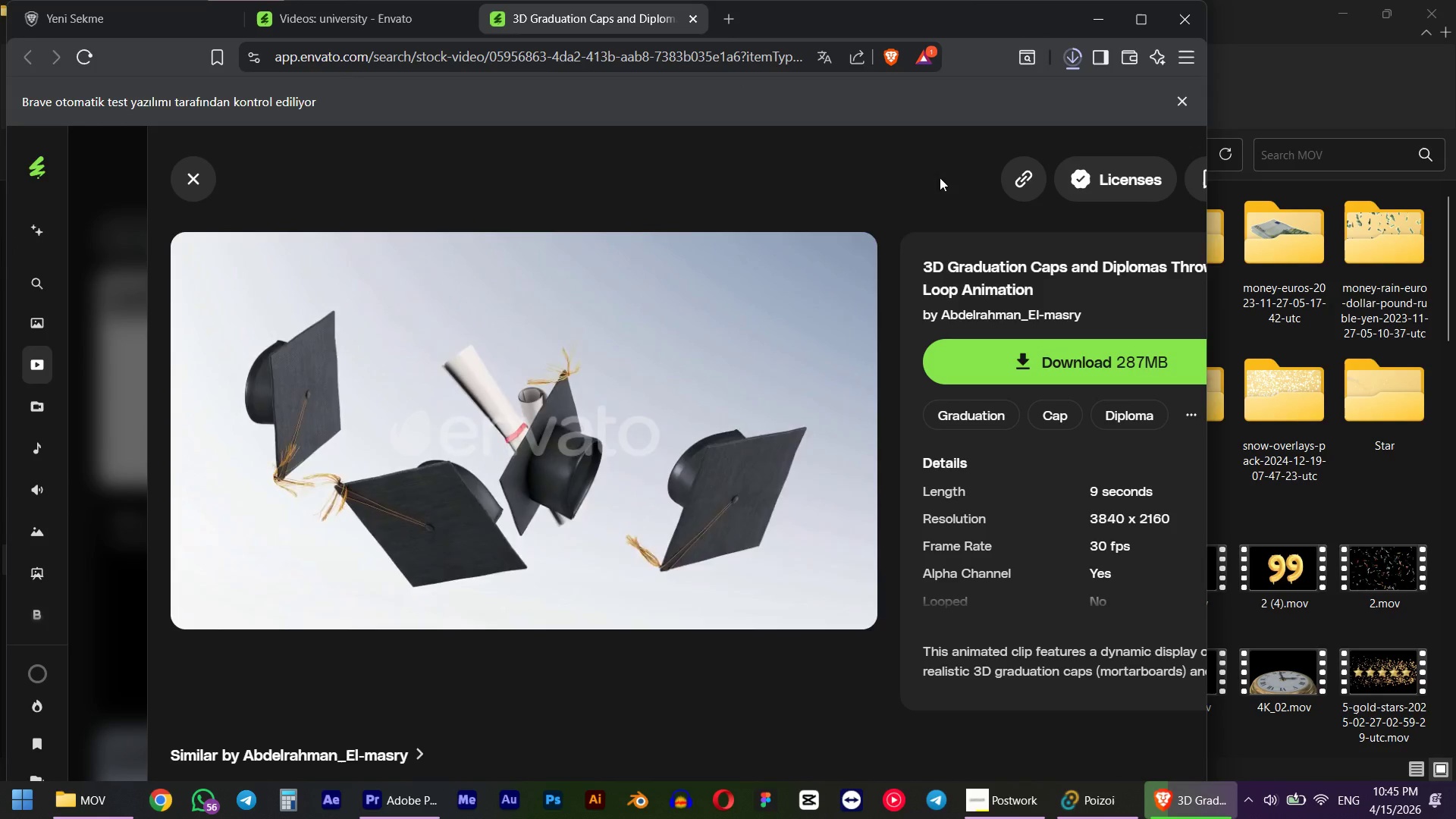 
left_click([1074, 60])
 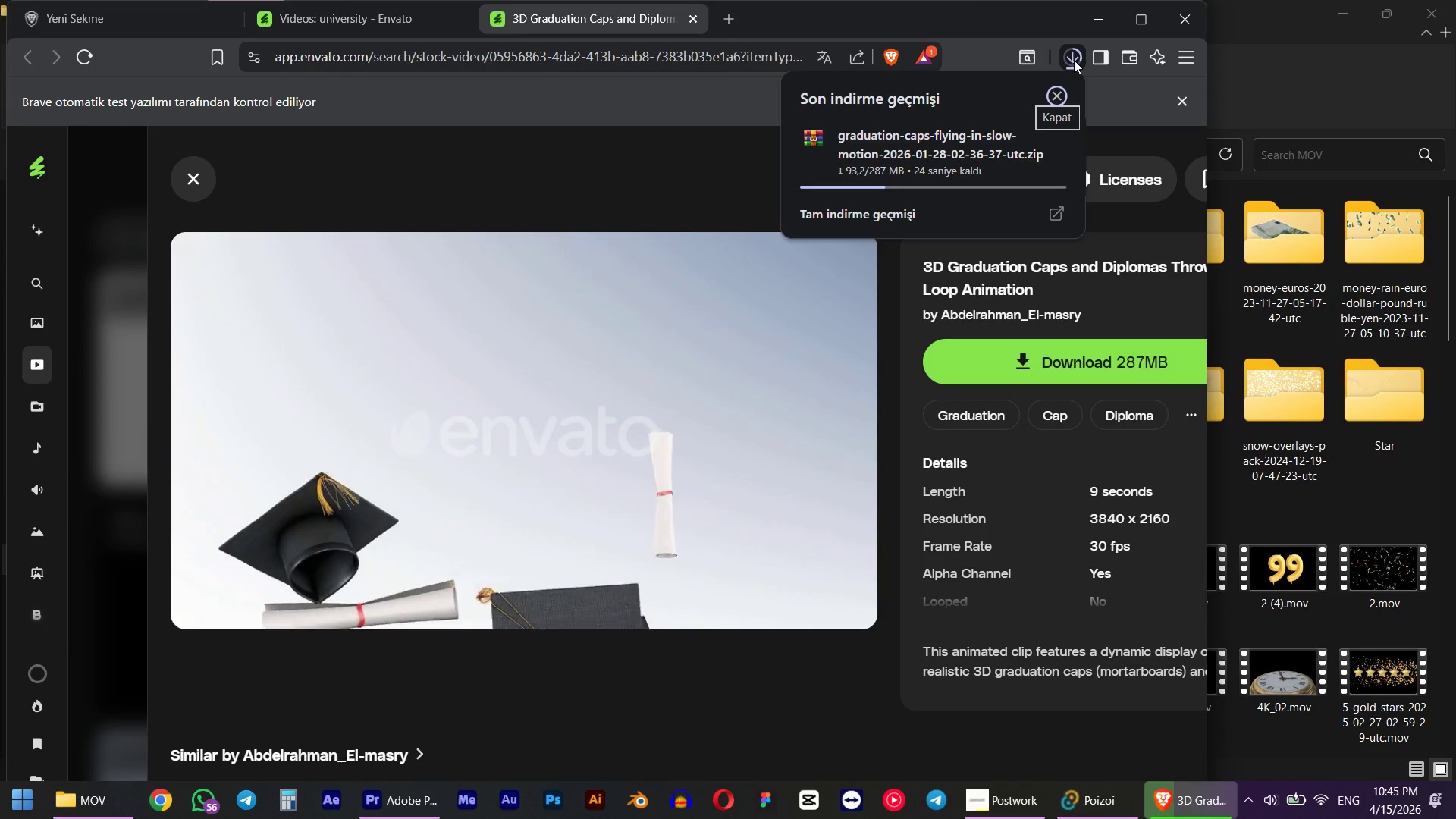 
left_click([1074, 60])
 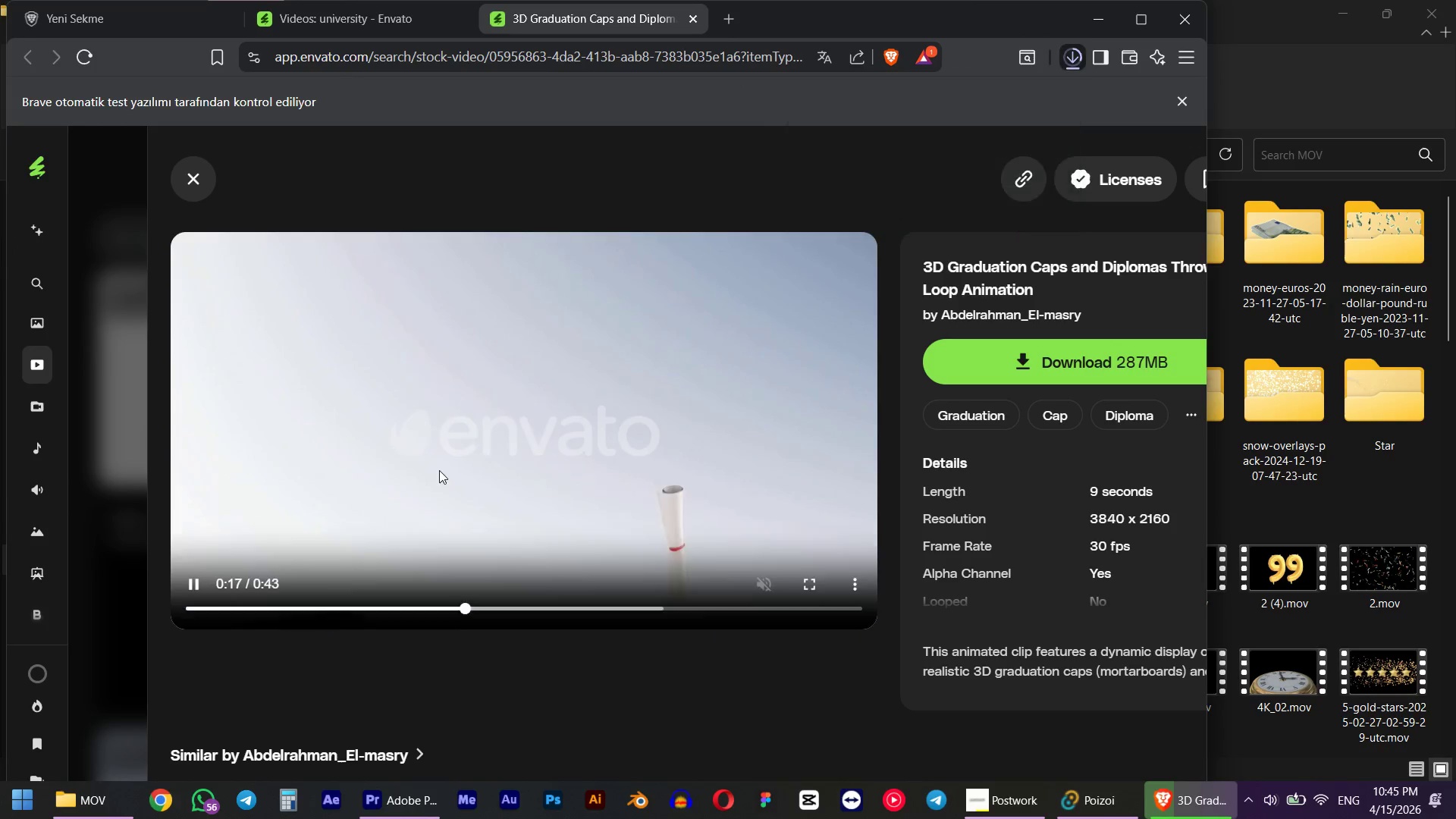 
scroll: coordinate [812, 378], scroll_direction: down, amount: 13.0
 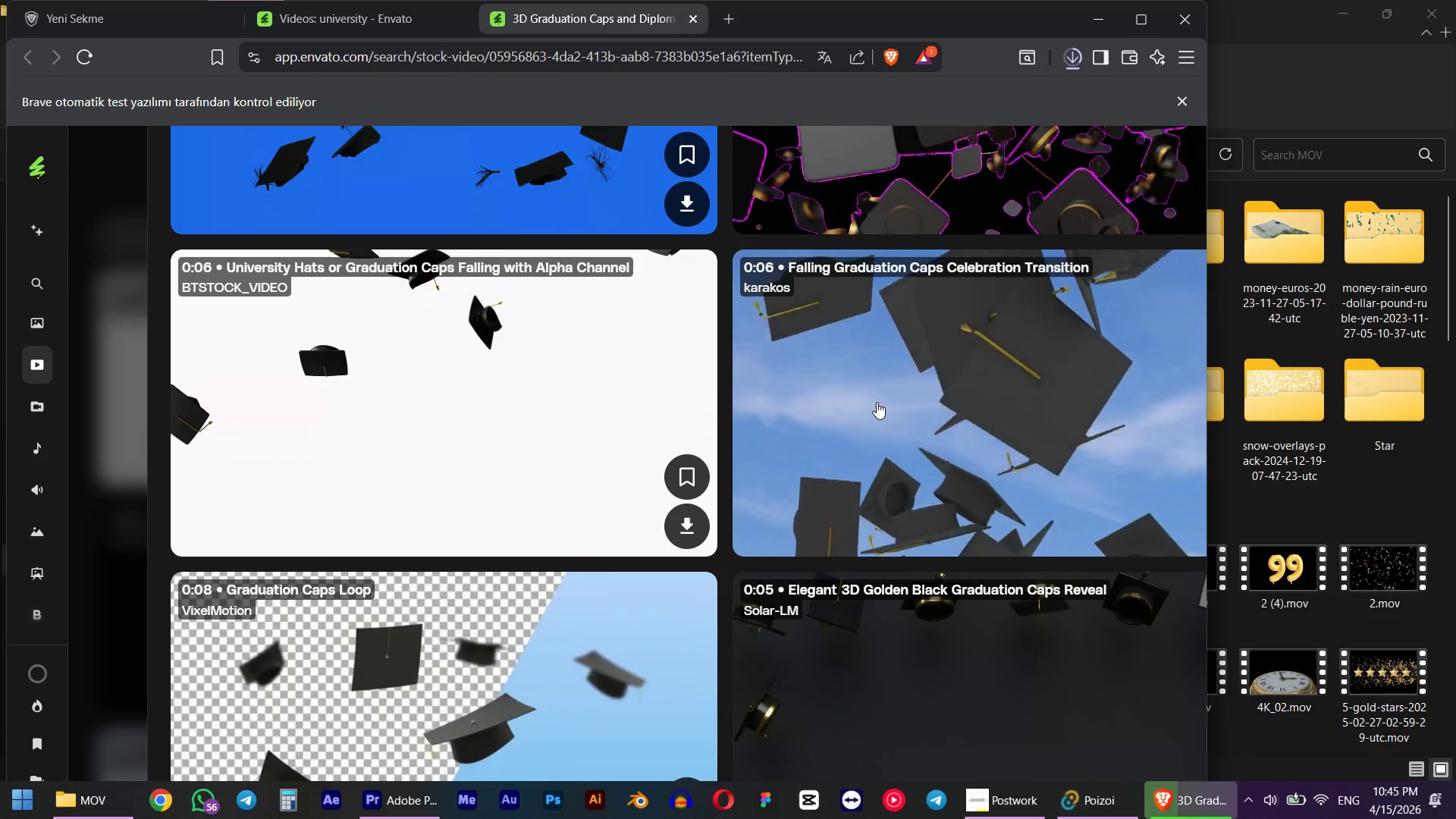 
scroll: coordinate [846, 332], scroll_direction: up, amount: 9.0
 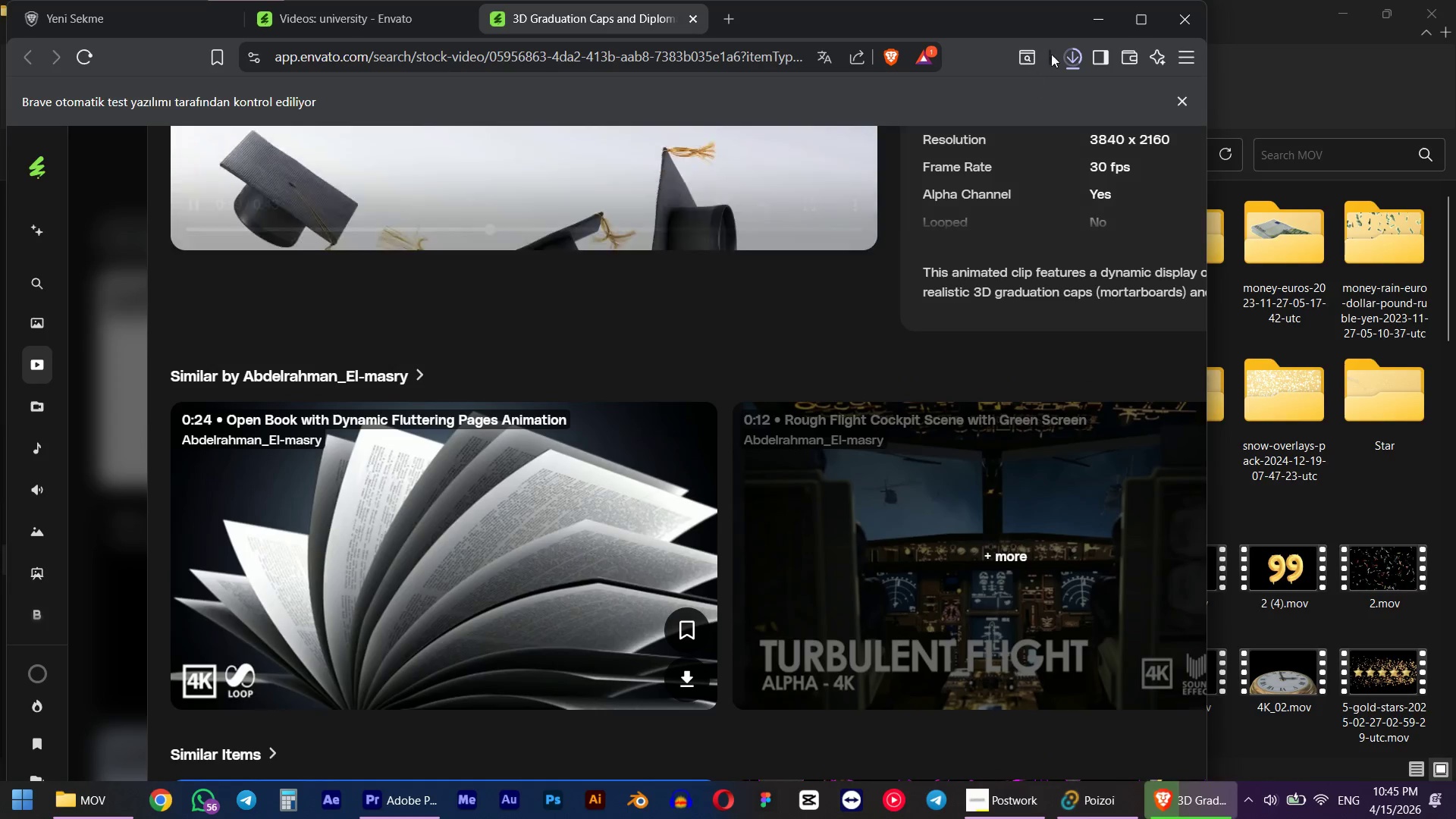 
left_click([1067, 61])
 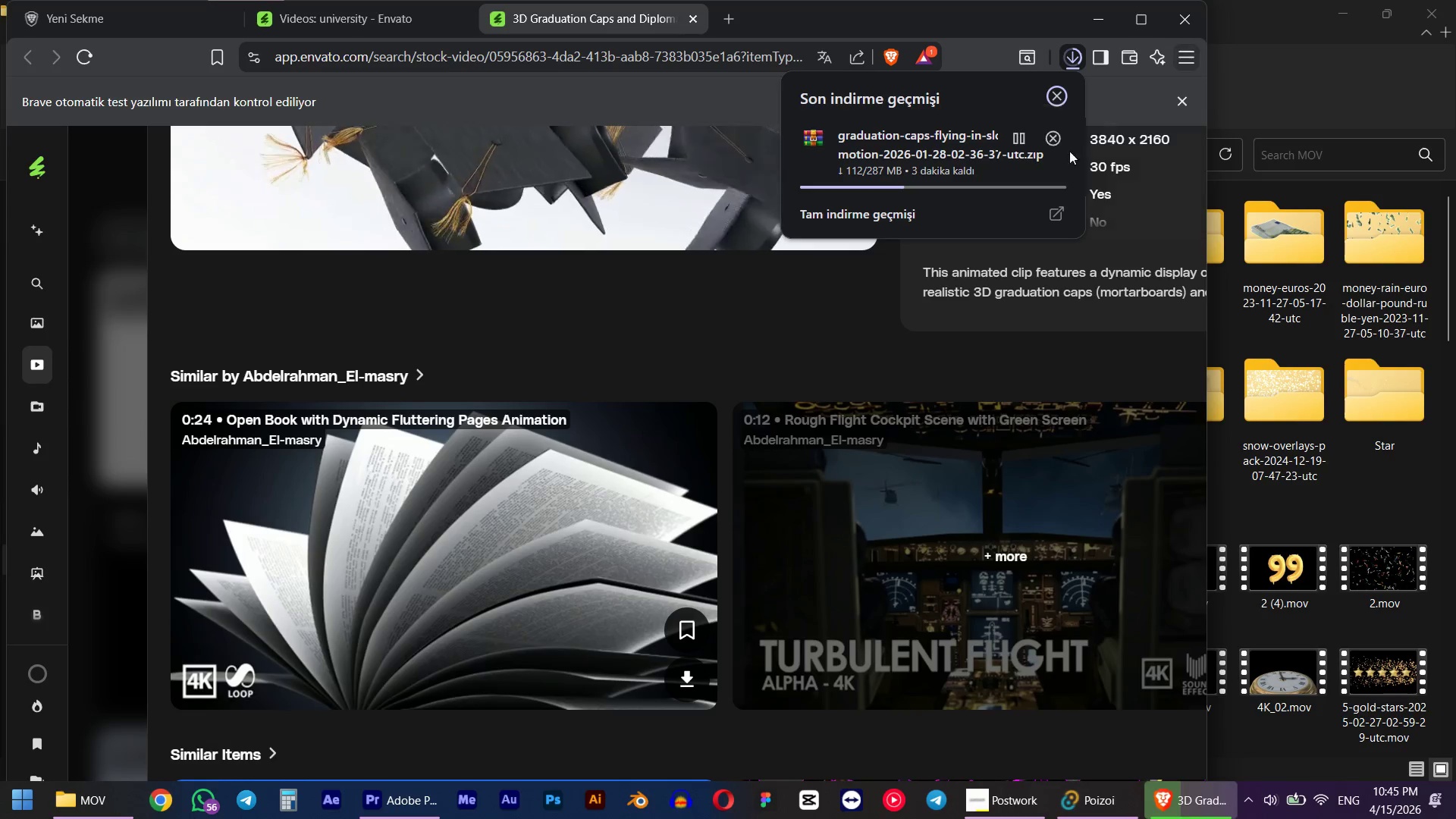 
wait(5.64)
 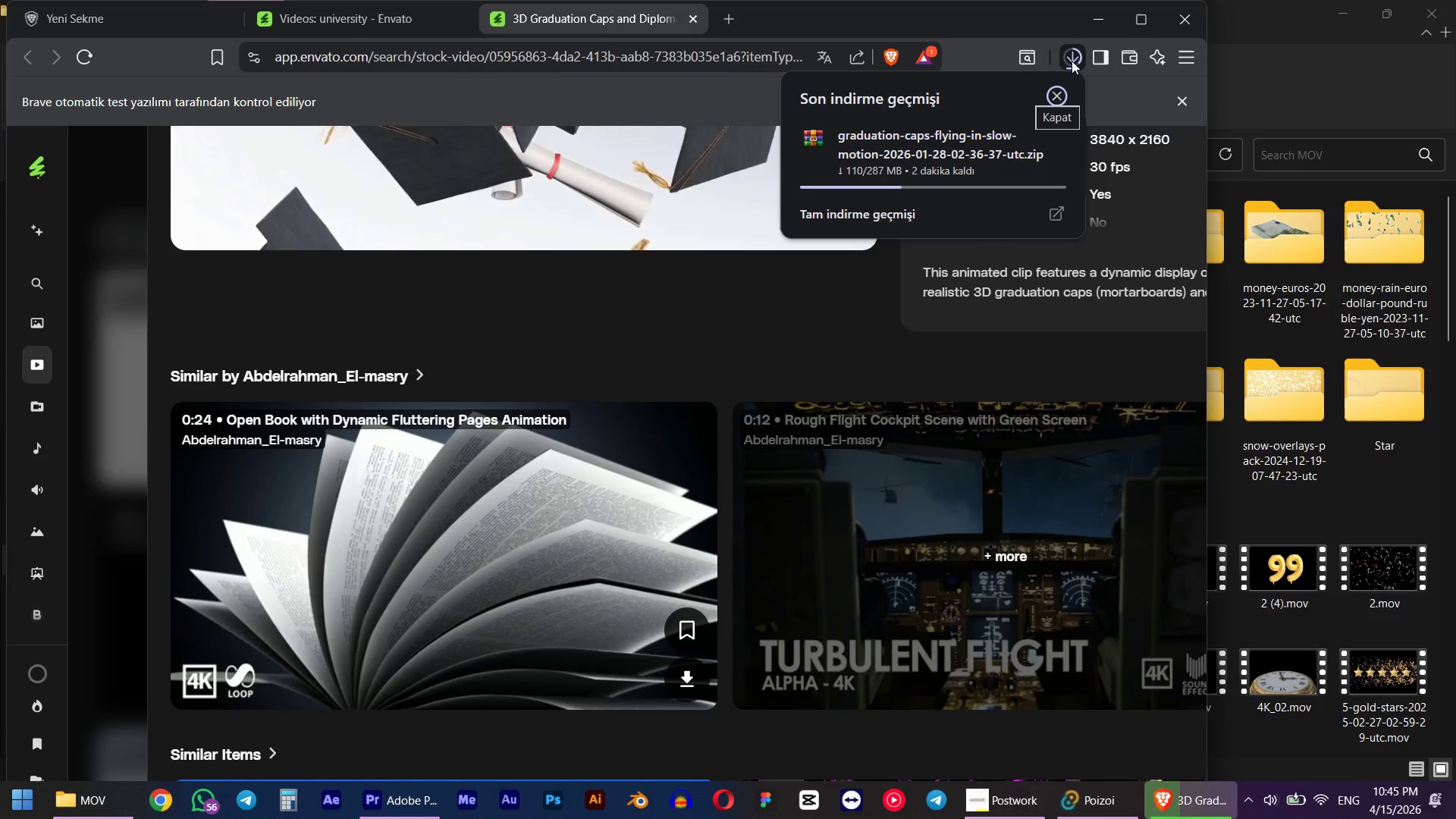 
left_click([1313, 46])
 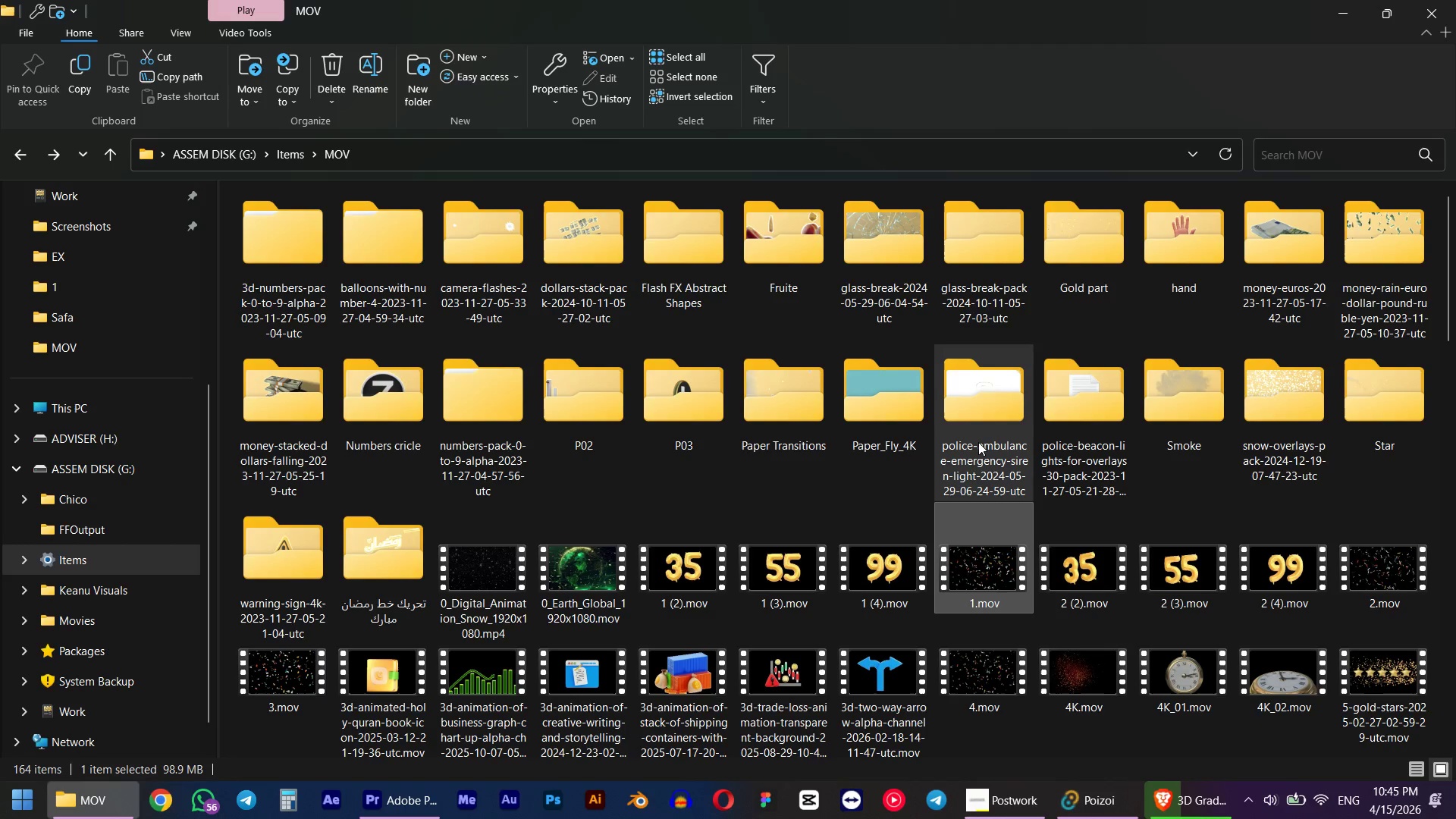 
scroll: coordinate [970, 463], scroll_direction: down, amount: 3.0
 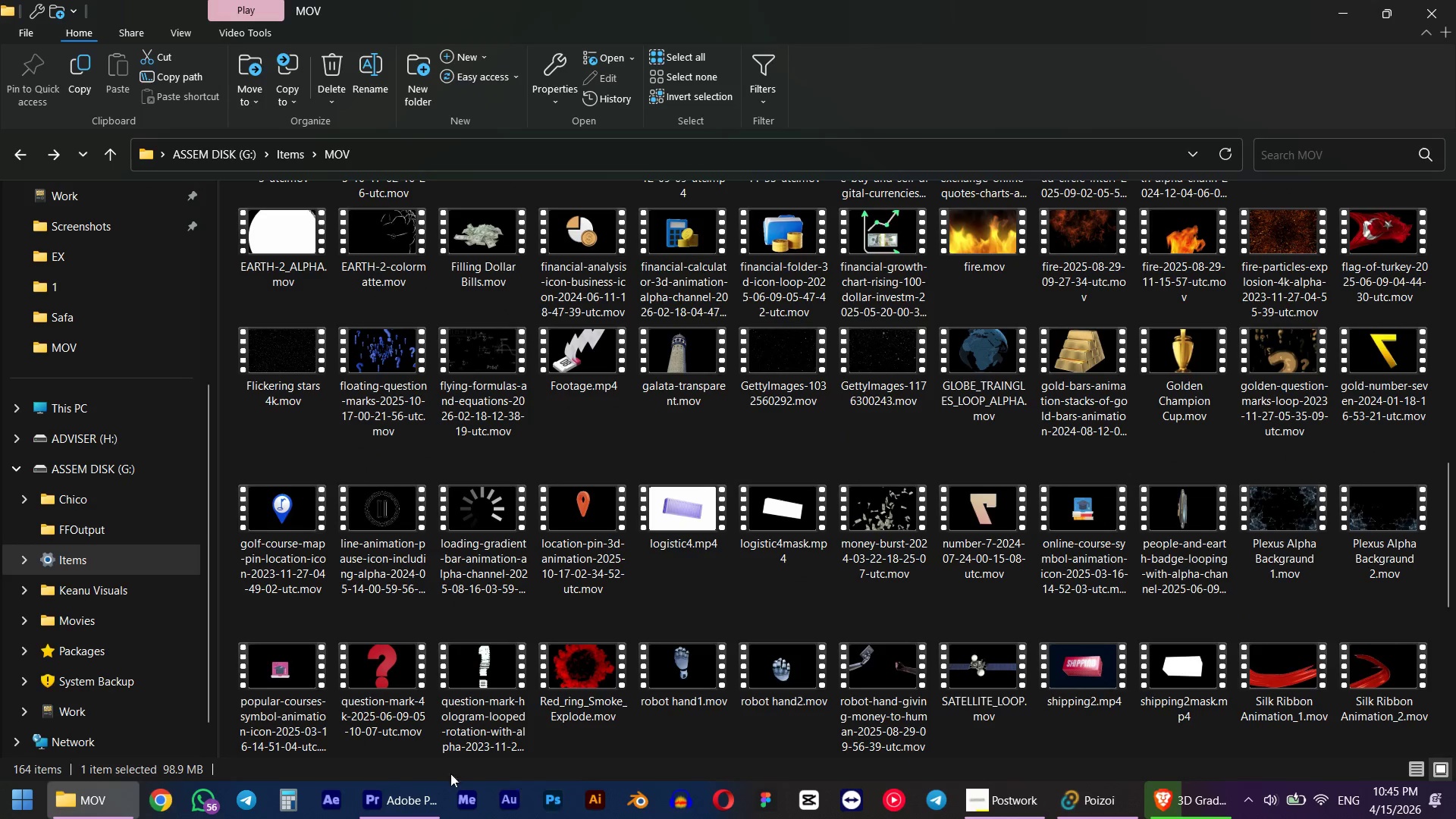 
left_click([388, 818])
 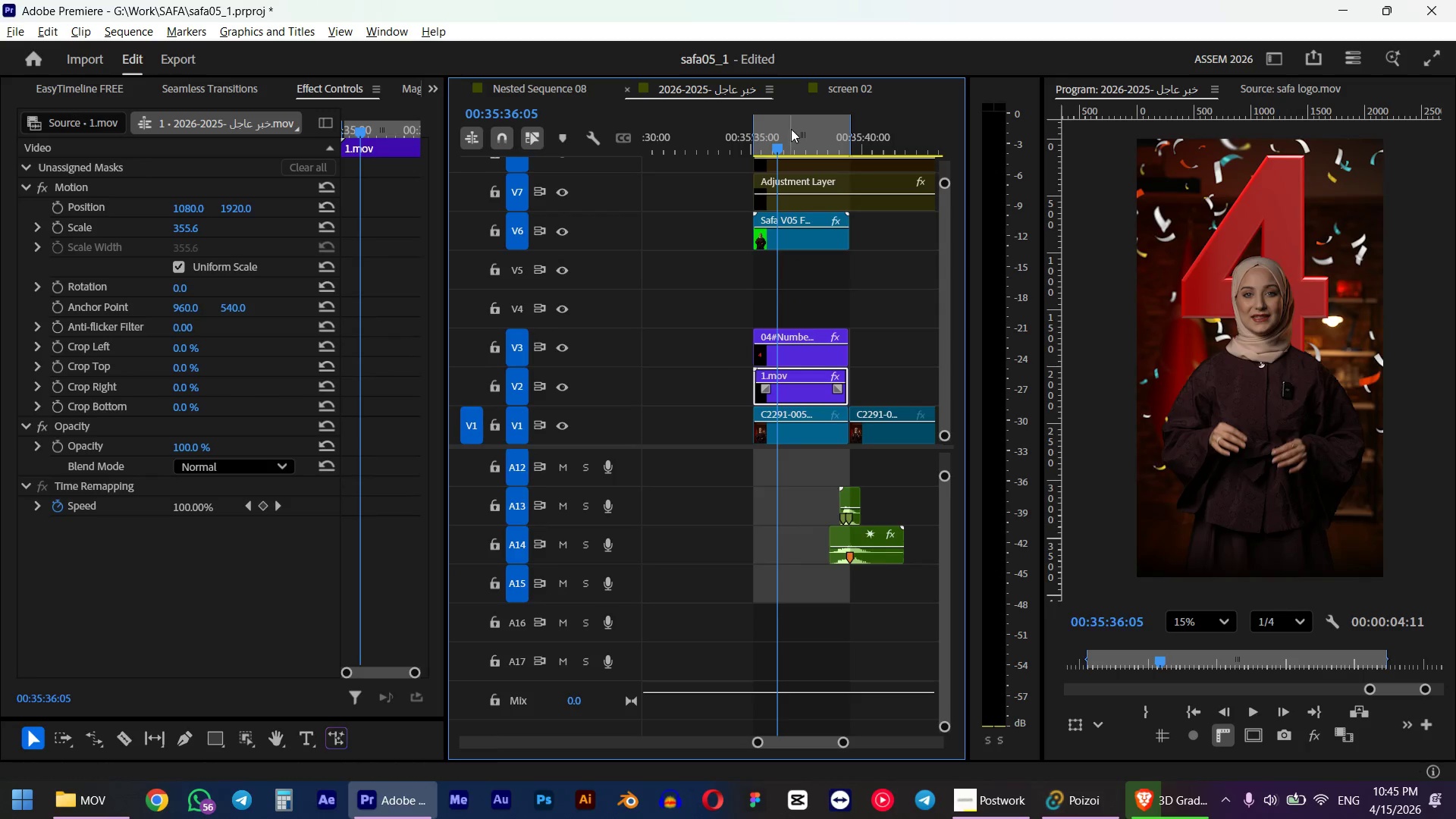 
key(Space)
 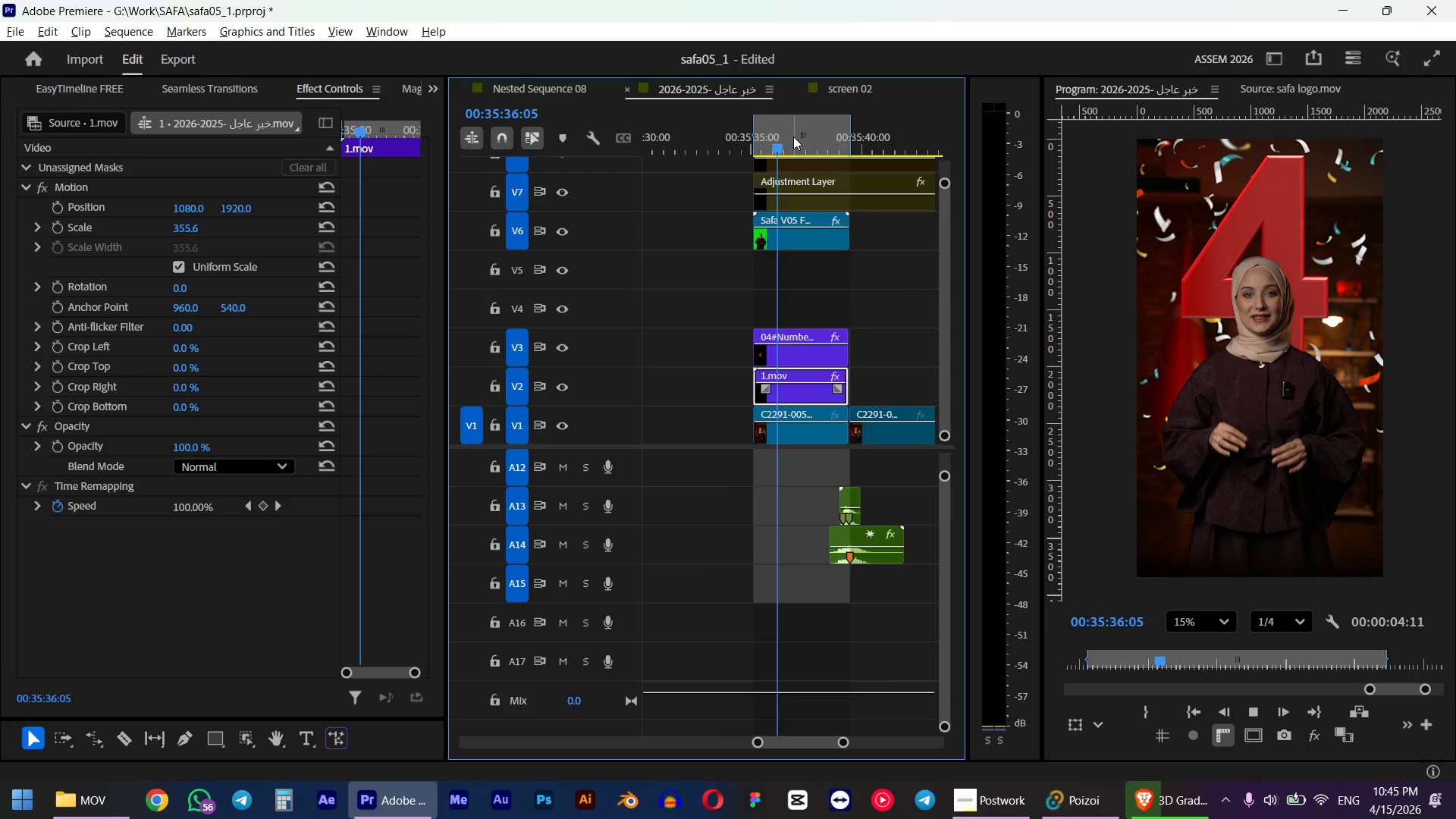 
wait(6.44)
 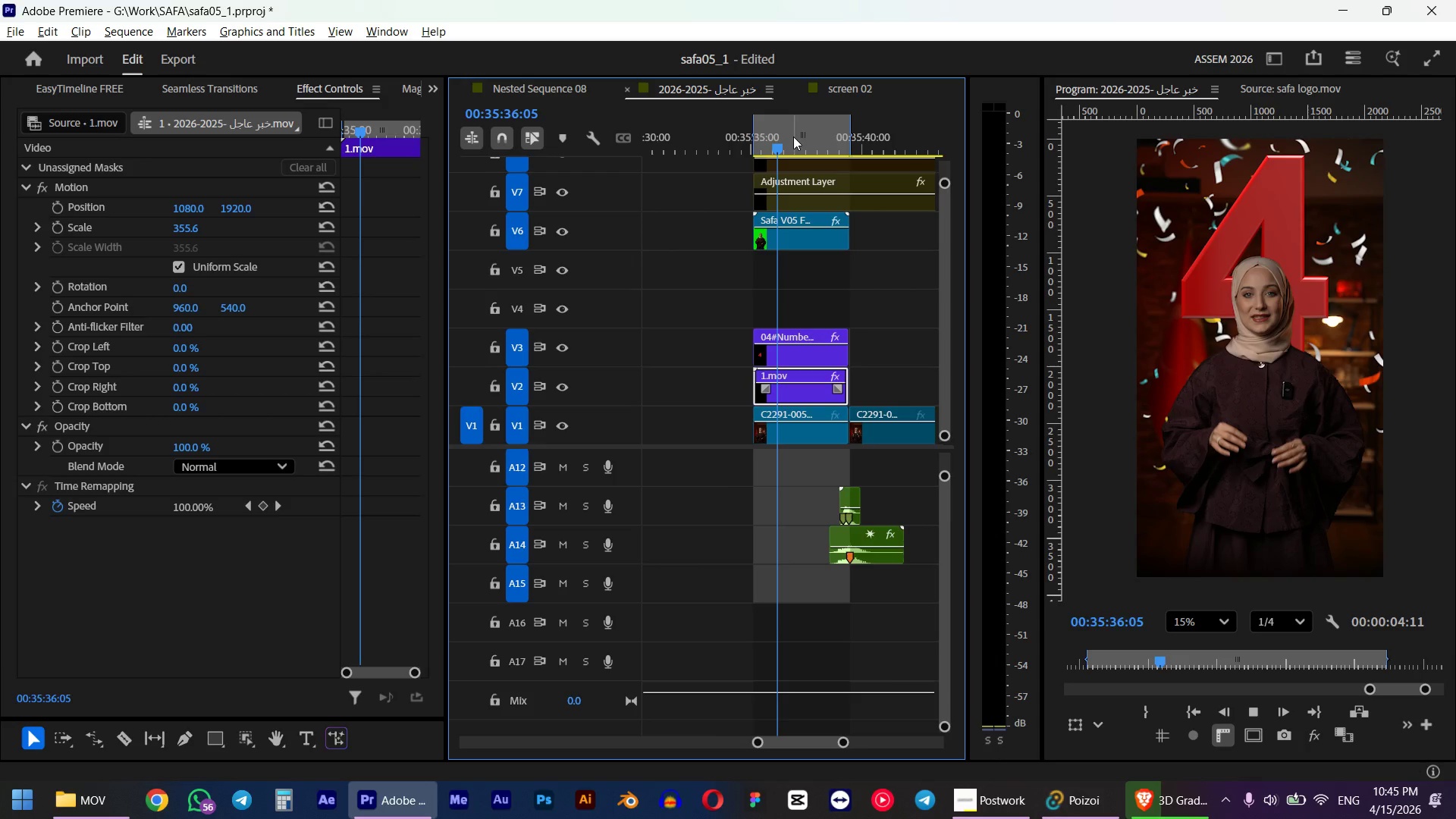 
key(Alt+AltLeft)
 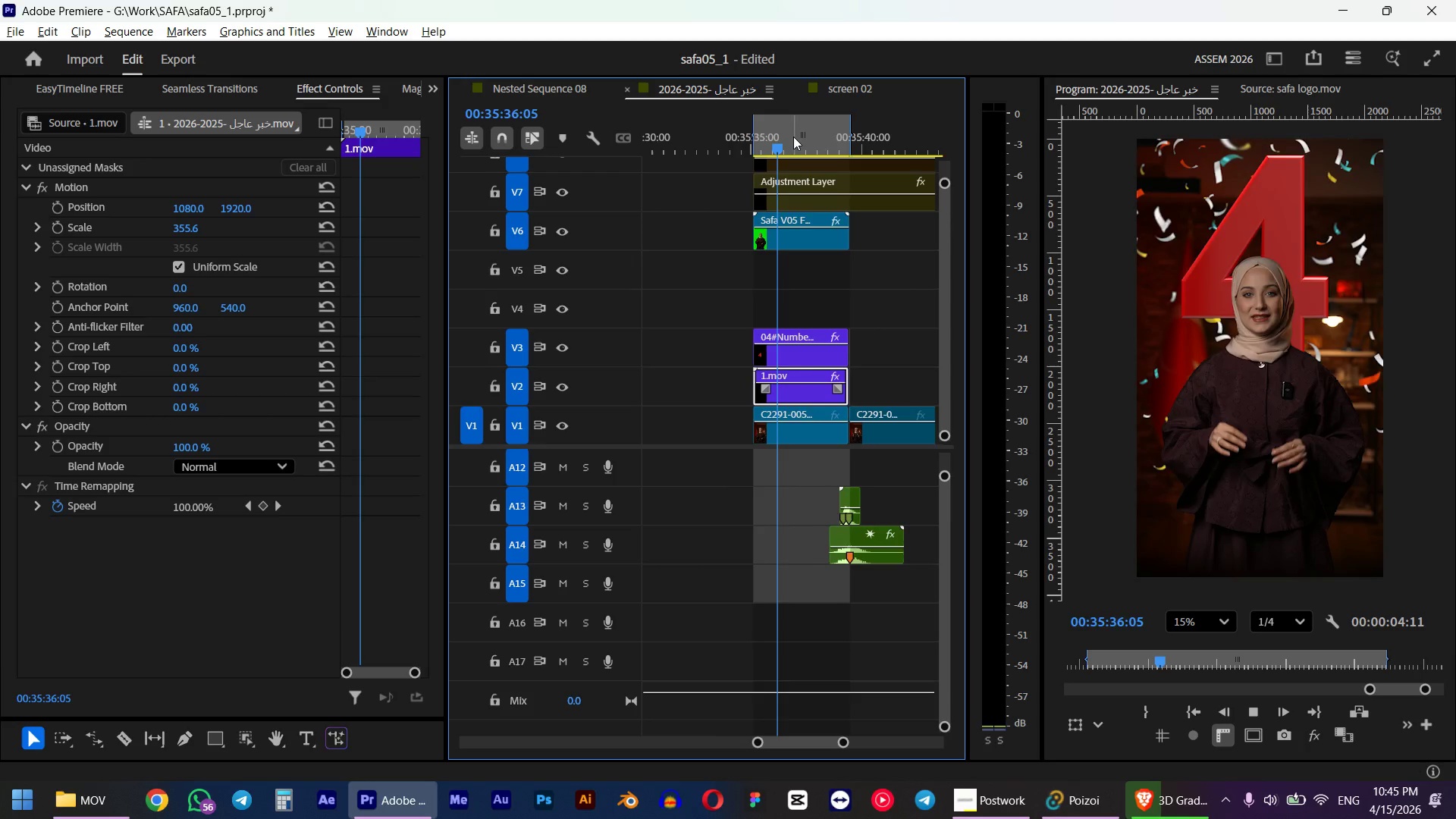 
scroll: coordinate [867, 255], scroll_direction: down, amount: 5.0
 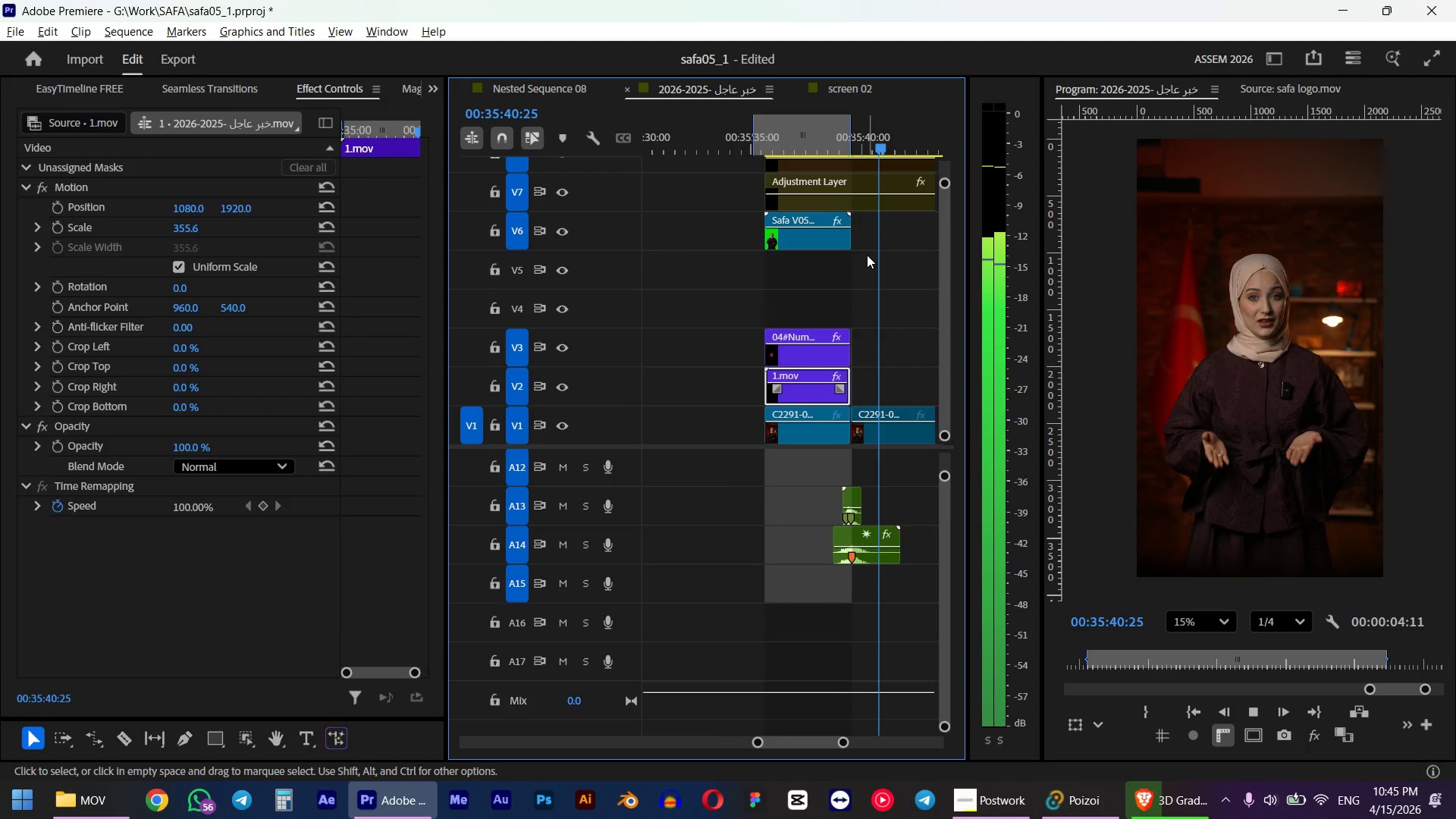 
key(Space)
 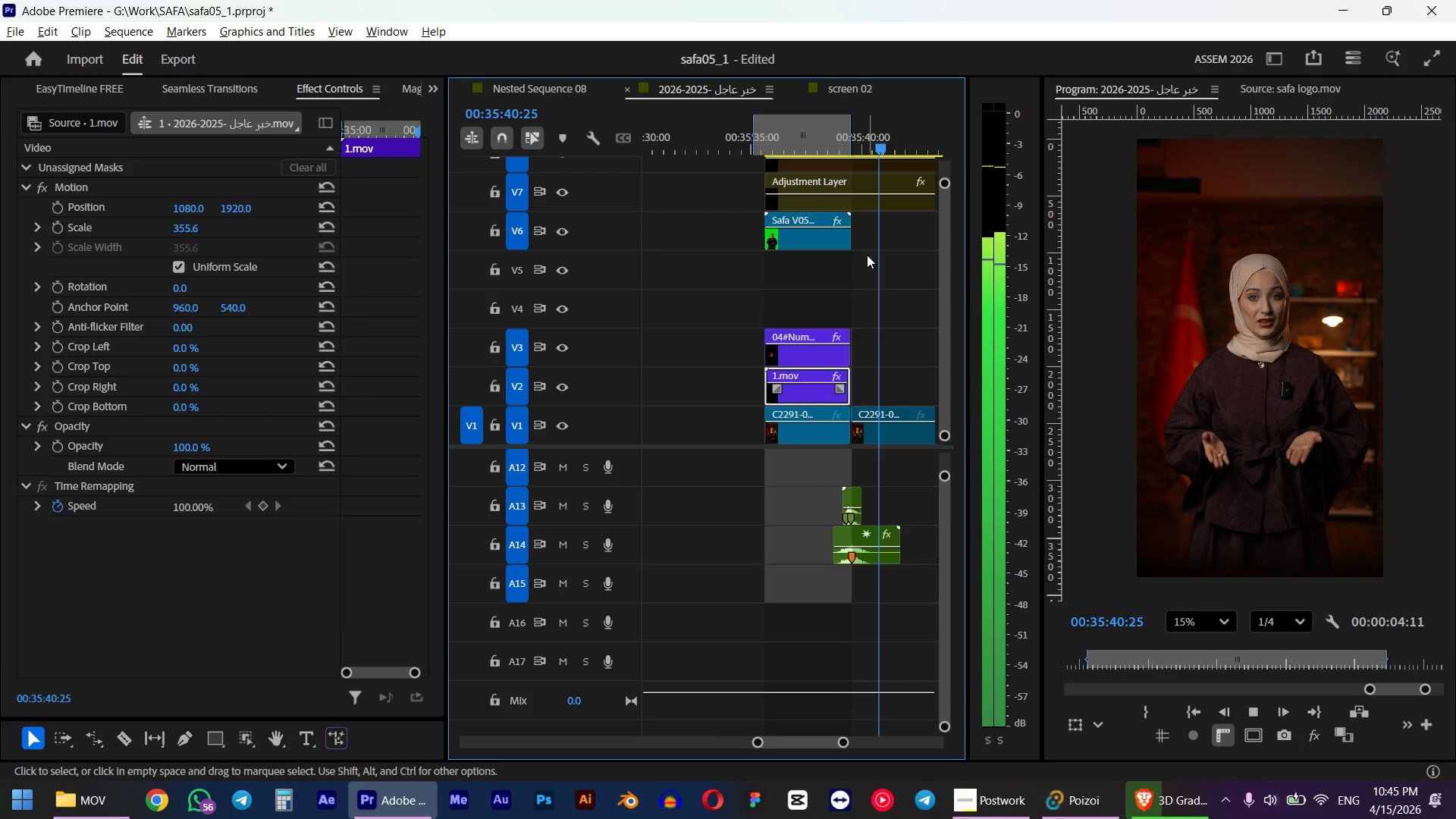 
scroll: coordinate [872, 273], scroll_direction: down, amount: 2.0
 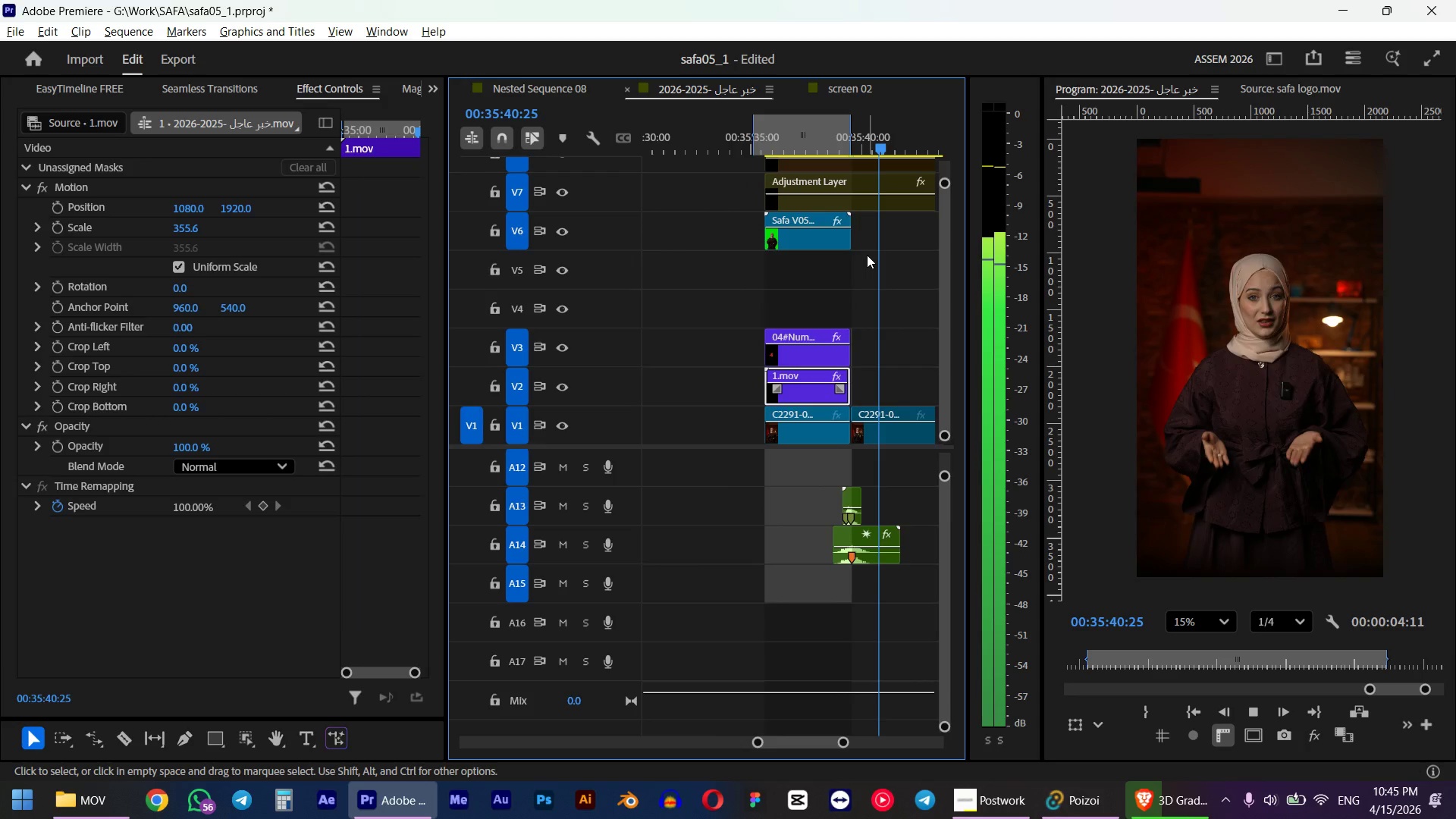 
left_click_drag(start_coordinate=[839, 140], to_coordinate=[799, 152])
 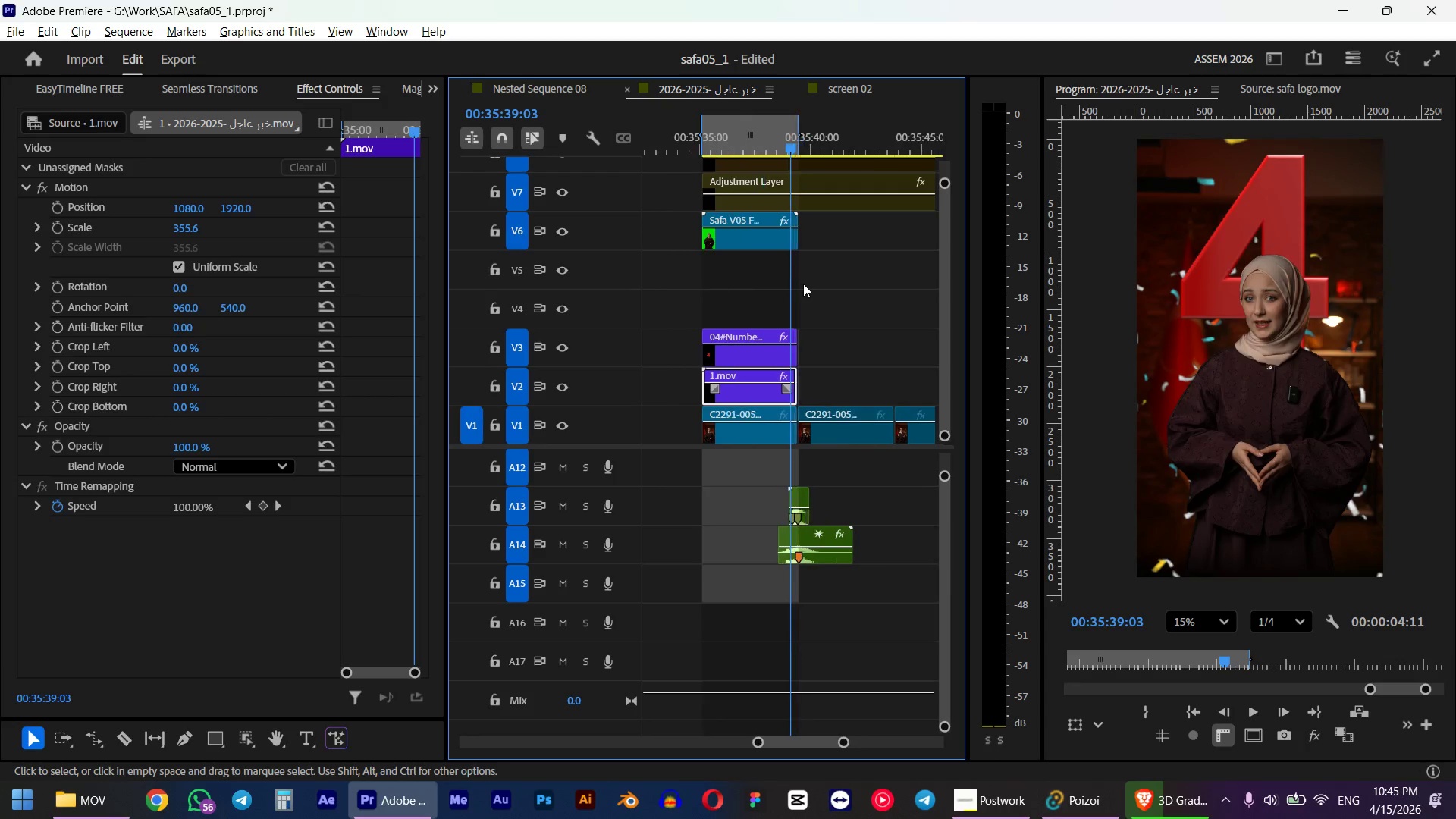 
hold_key(key=ShiftLeft, duration=3.11)
 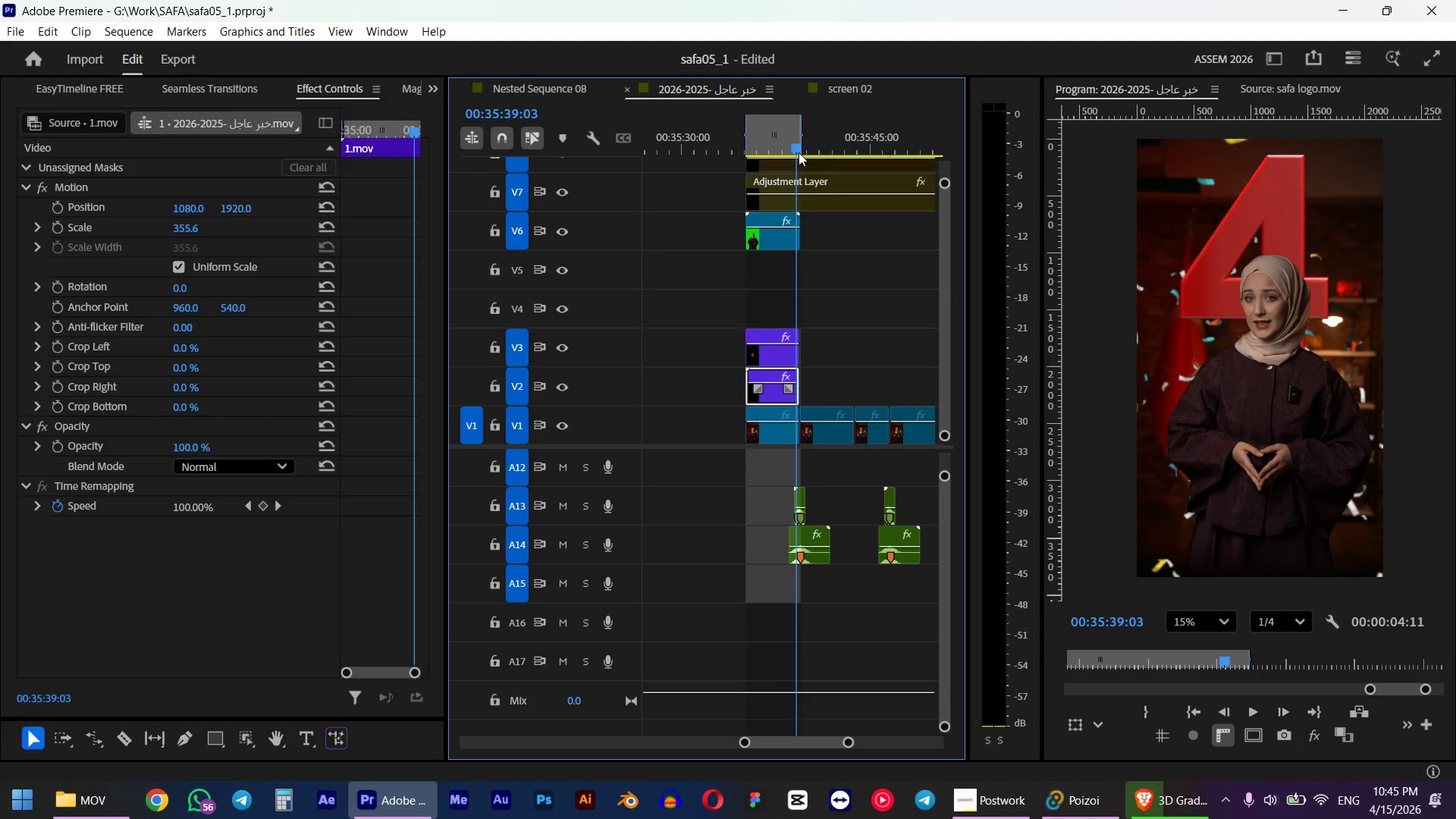 
hold_key(key=AltLeft, duration=0.81)
scroll: coordinate [802, 278], scroll_direction: up, amount: 11.0
 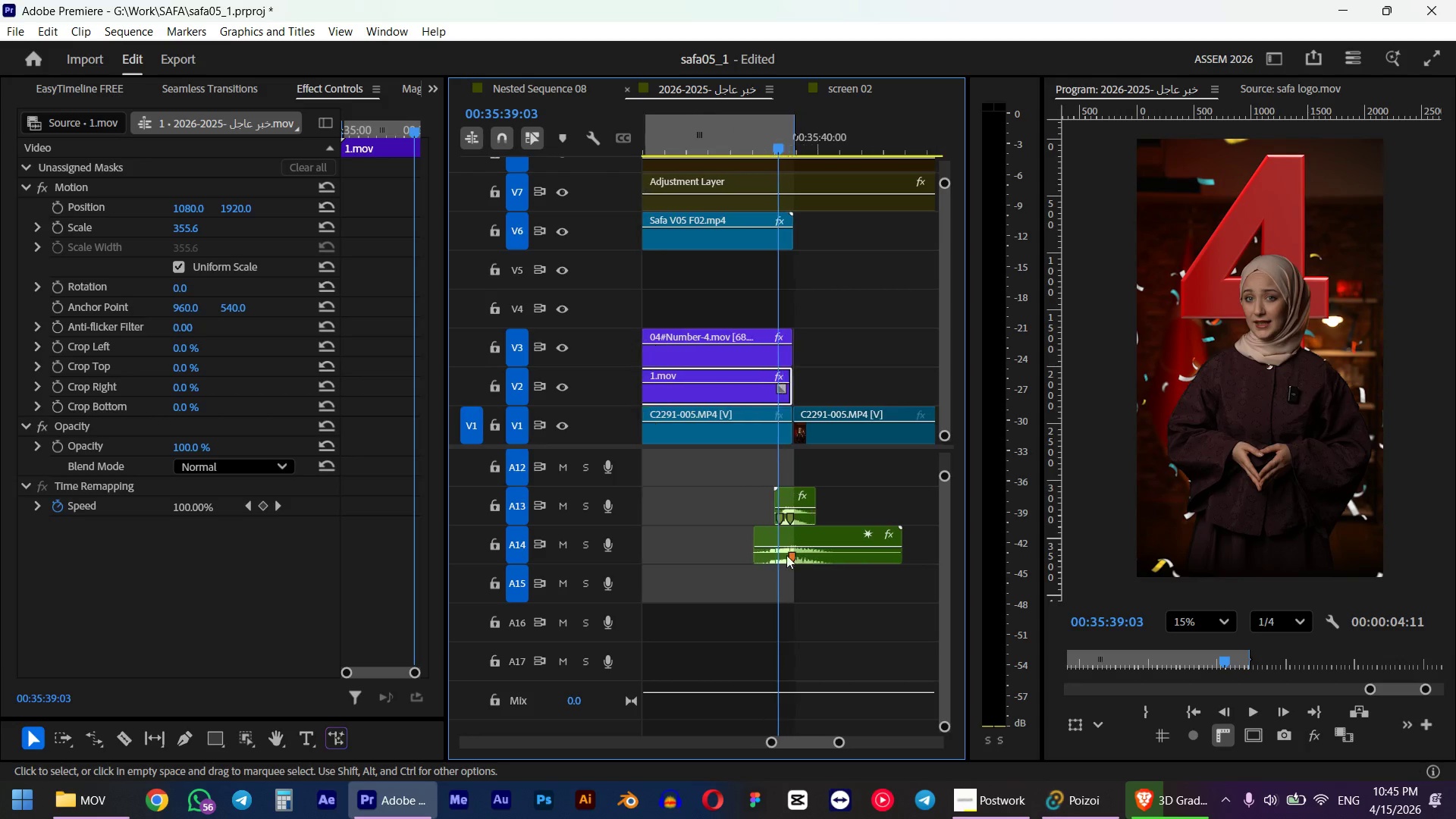 
hold_key(key=AltLeft, duration=0.48)
scroll: coordinate [777, 549], scroll_direction: up, amount: 4.0
 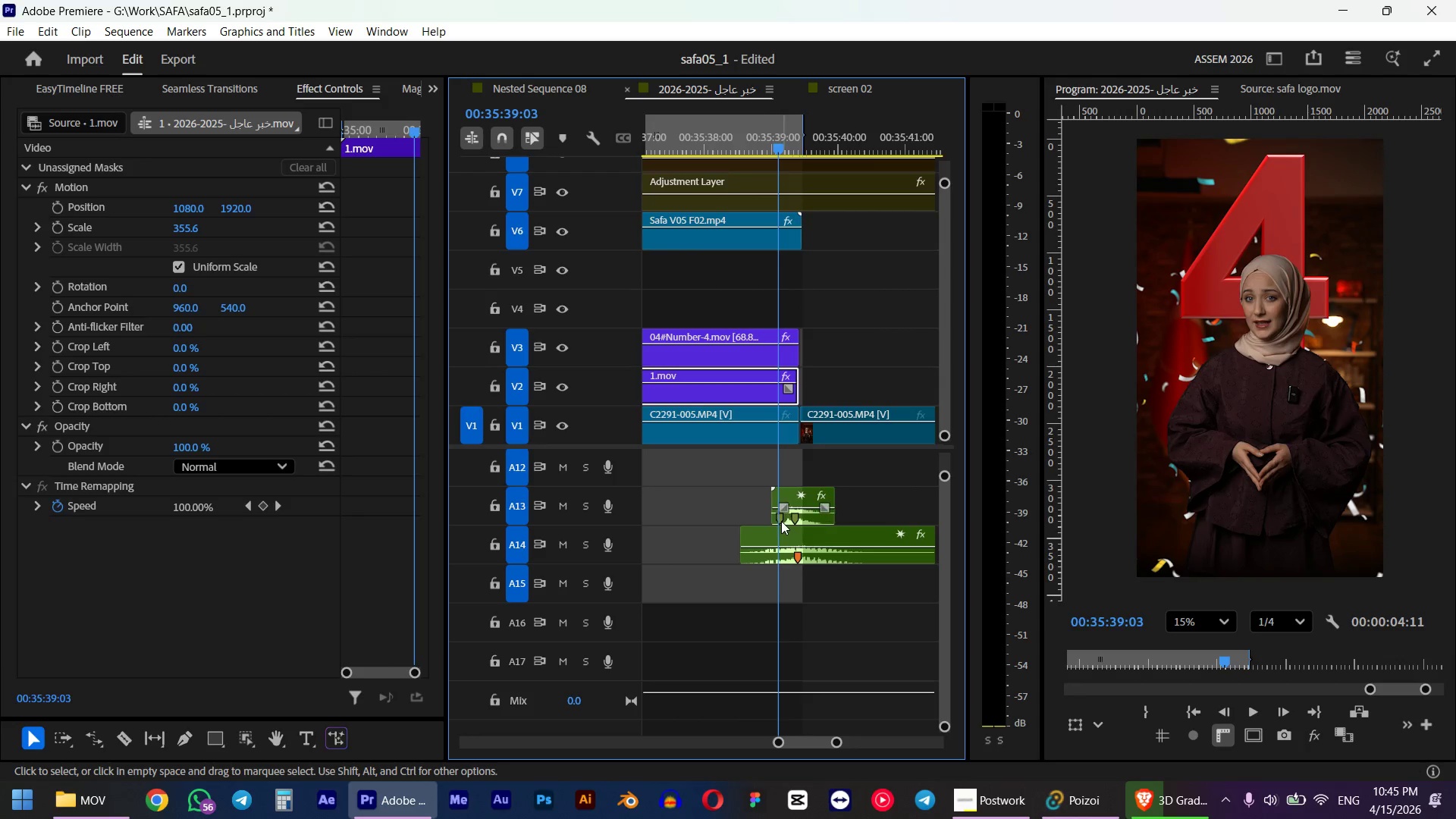 
left_click([781, 521])
 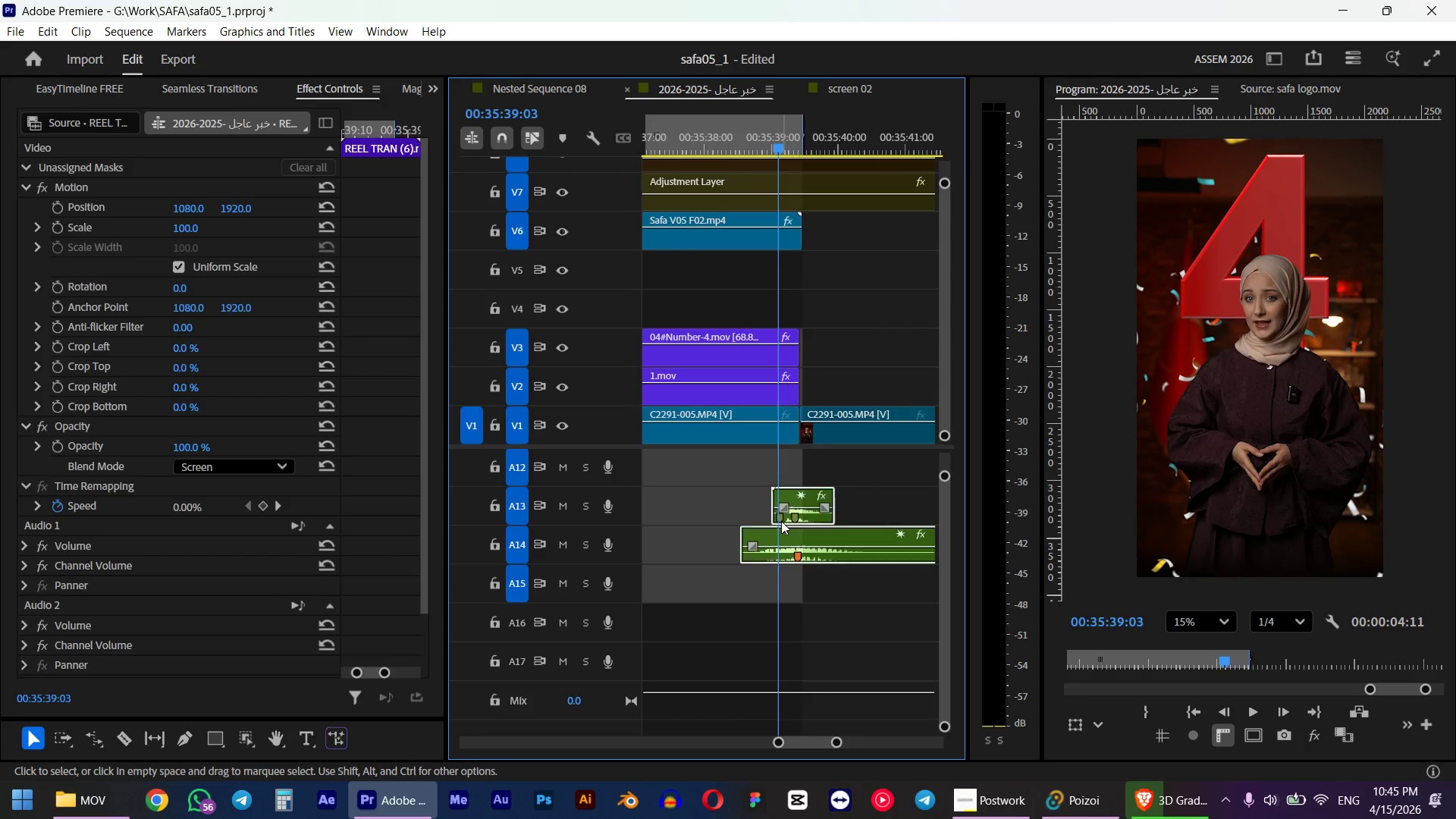 
hold_key(key=AltLeft, duration=0.52)
scroll: coordinate [774, 529], scroll_direction: up, amount: 6.0
 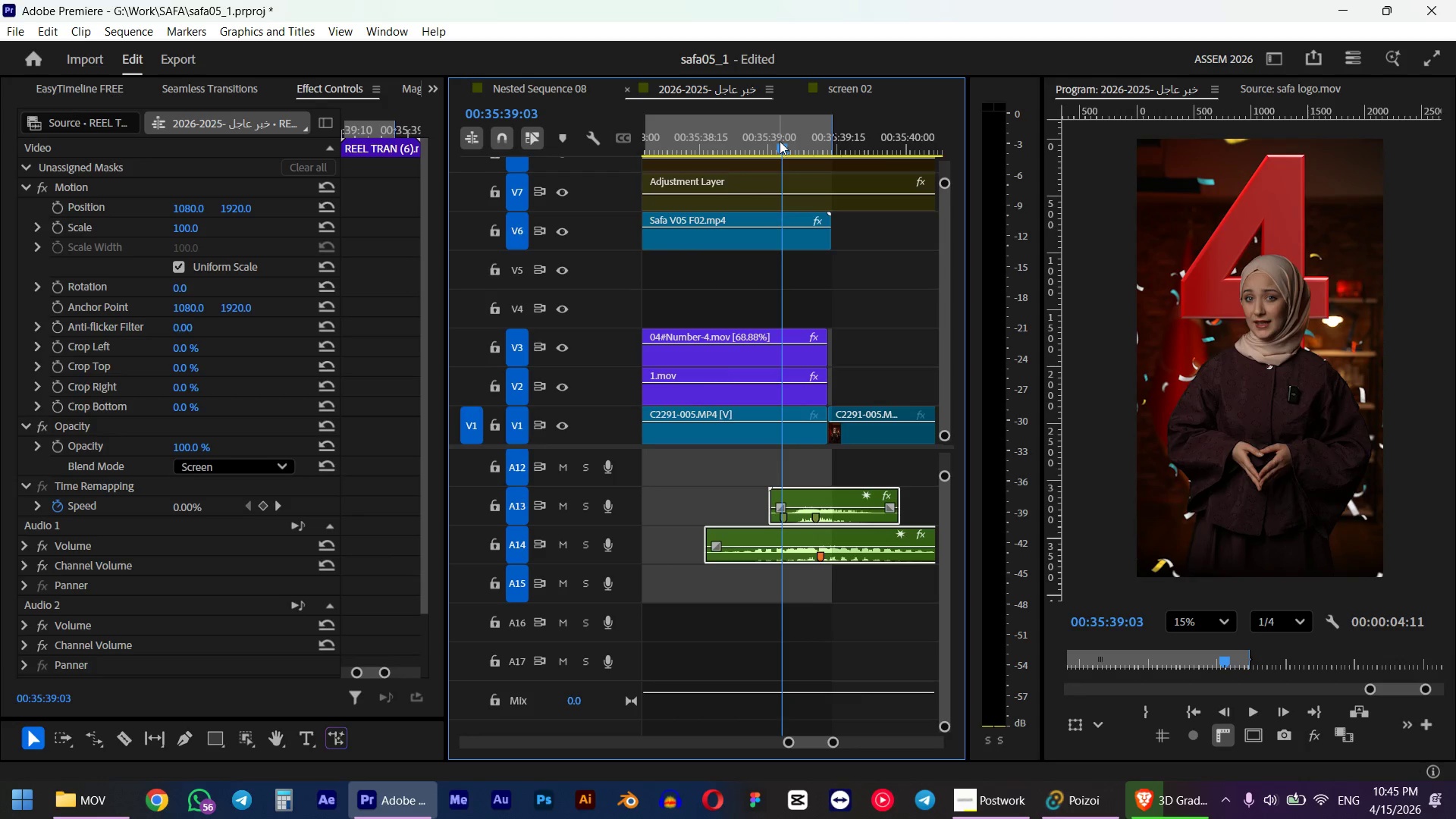 
left_click_drag(start_coordinate=[780, 136], to_coordinate=[791, 136])
 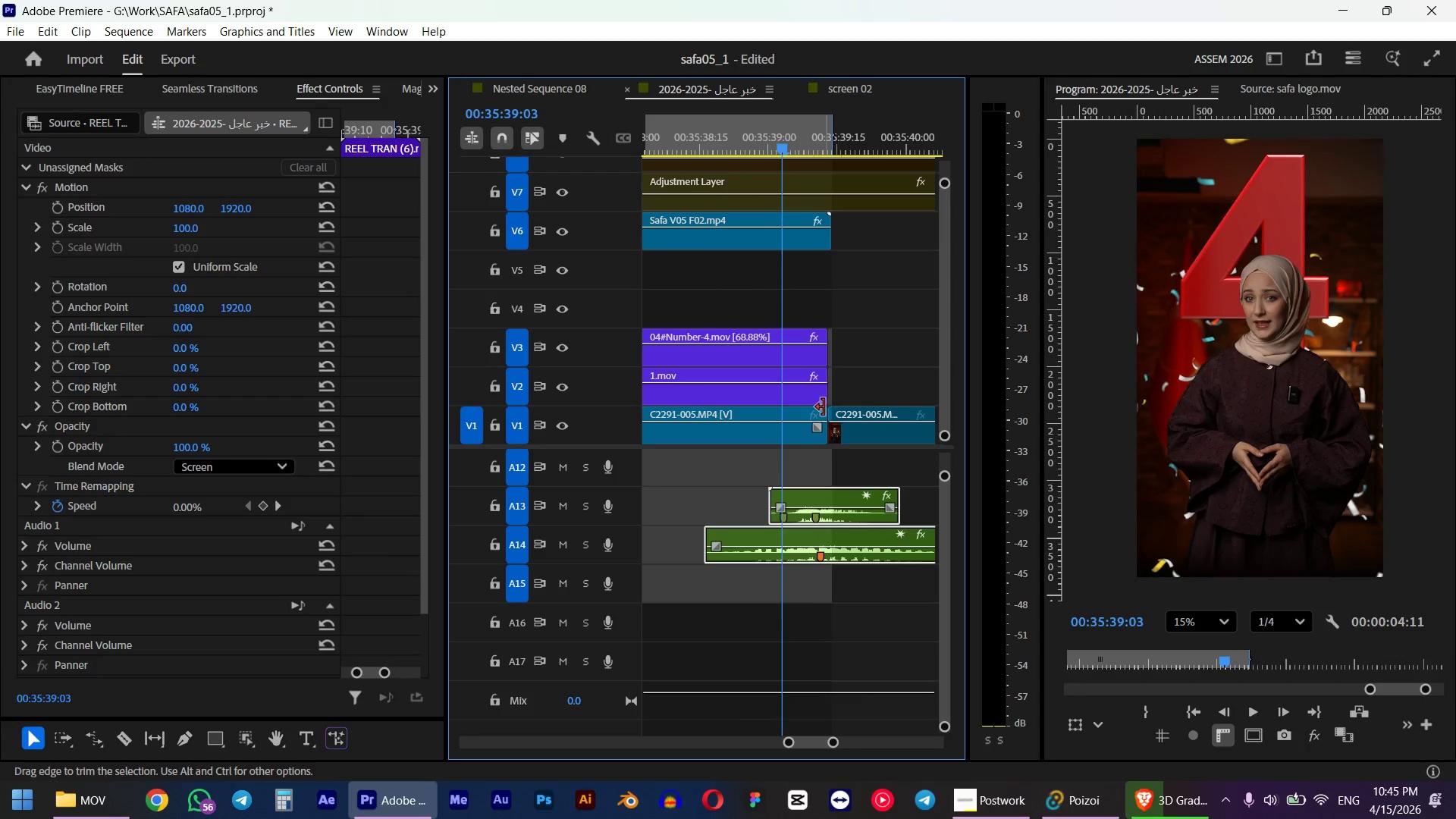 
hold_key(key=ShiftLeft, duration=0.59)
 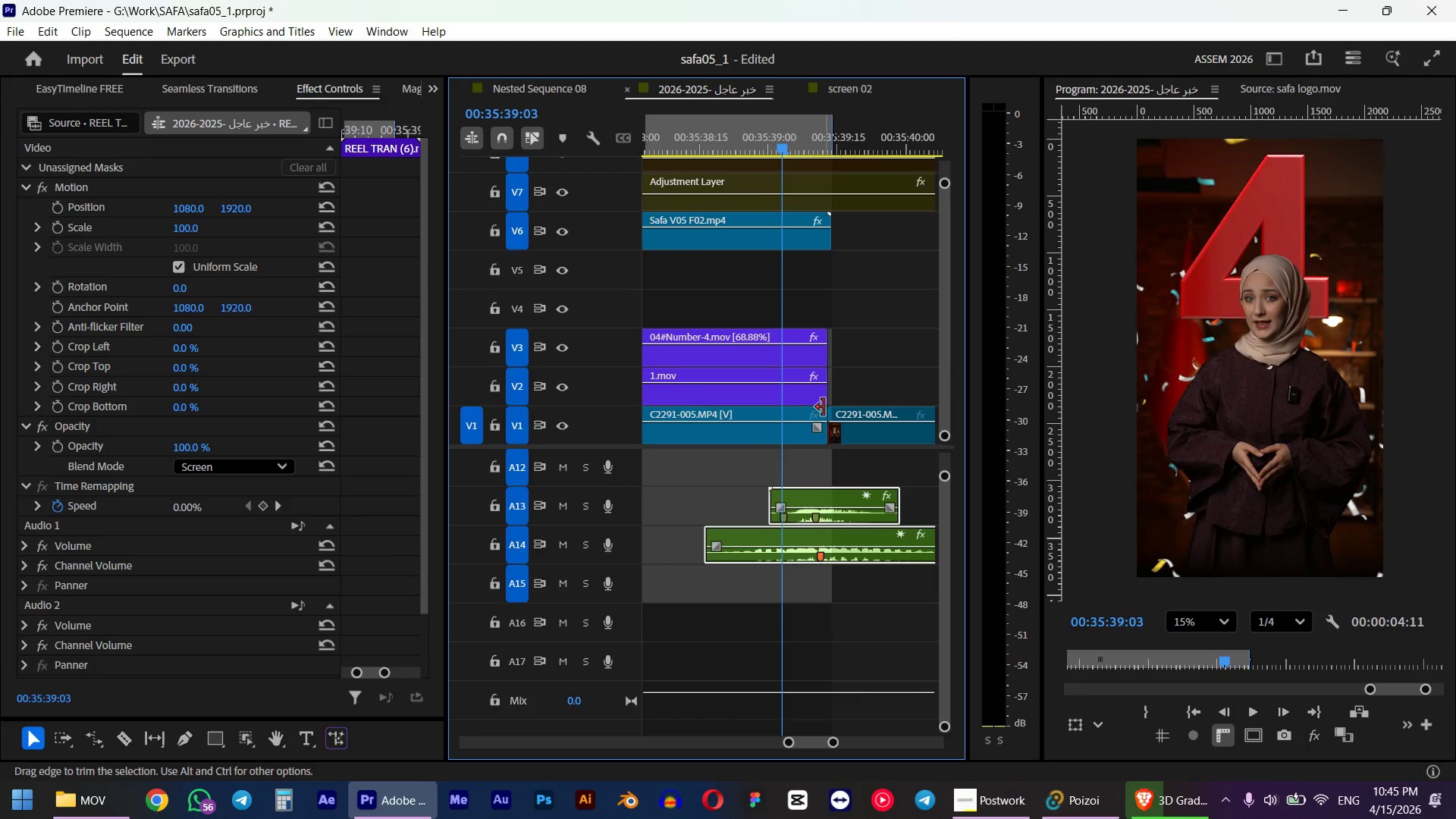 
key(M)
 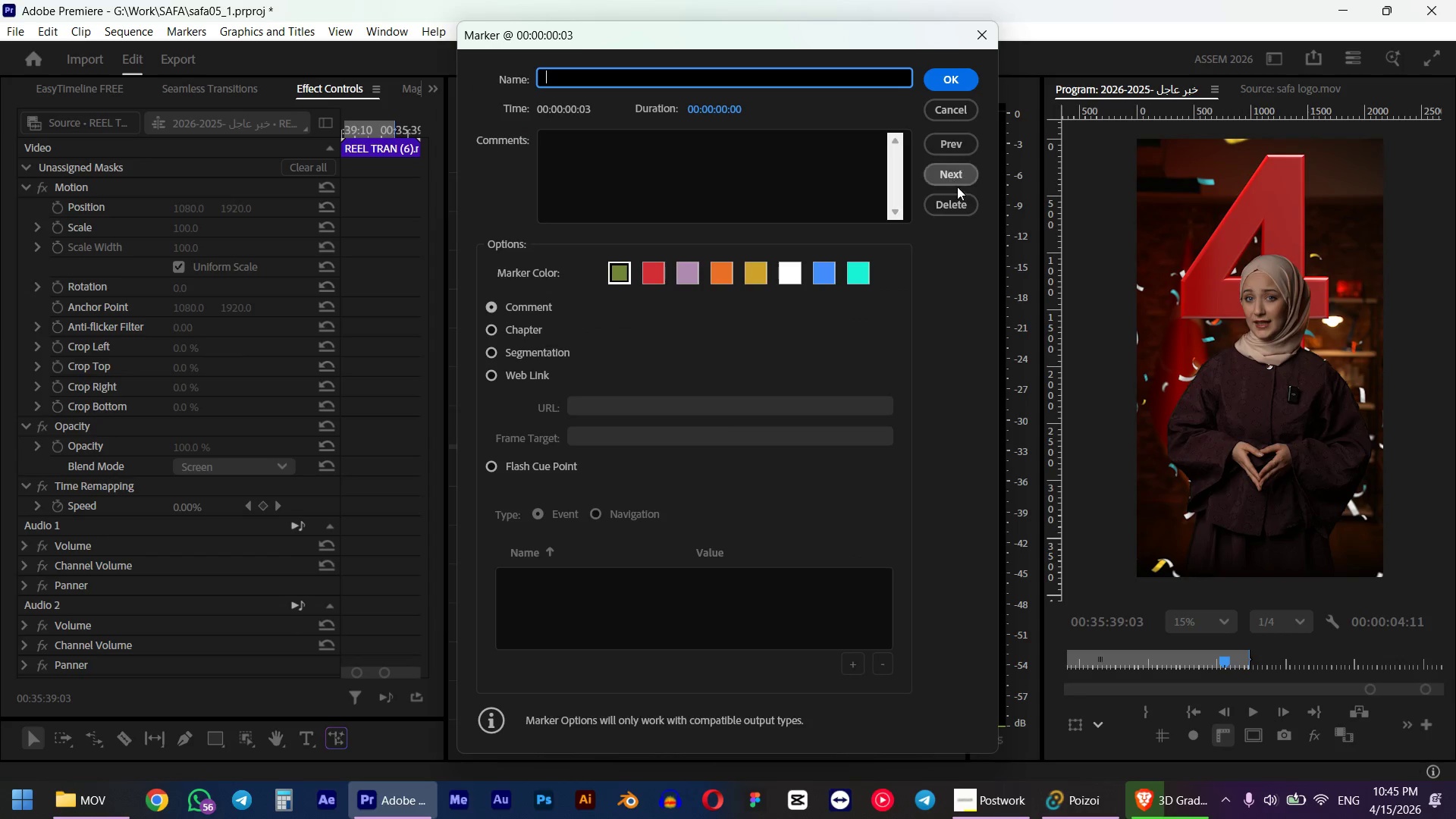 
left_click([952, 209])
 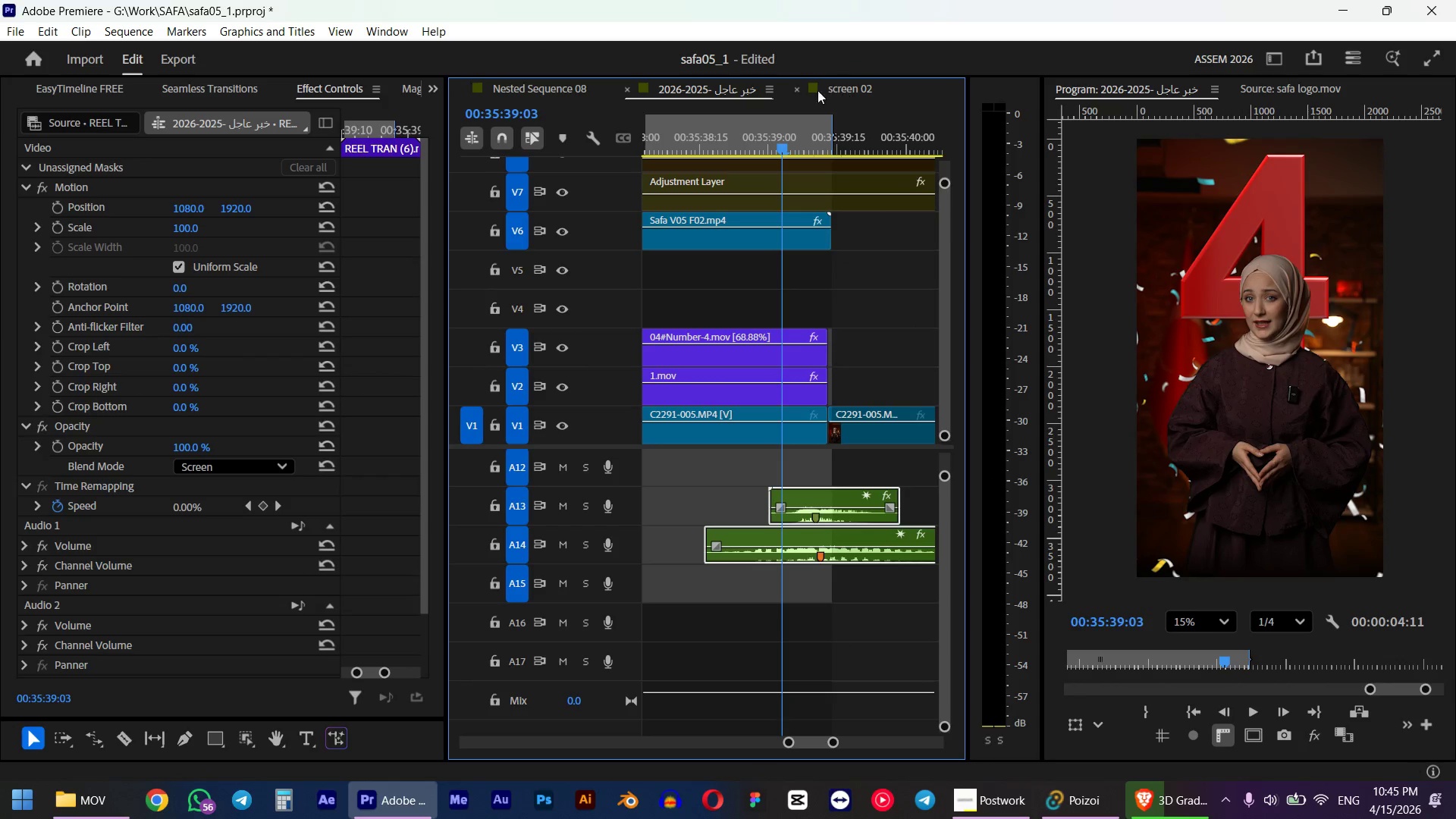 
left_click_drag(start_coordinate=[806, 136], to_coordinate=[831, 137])
 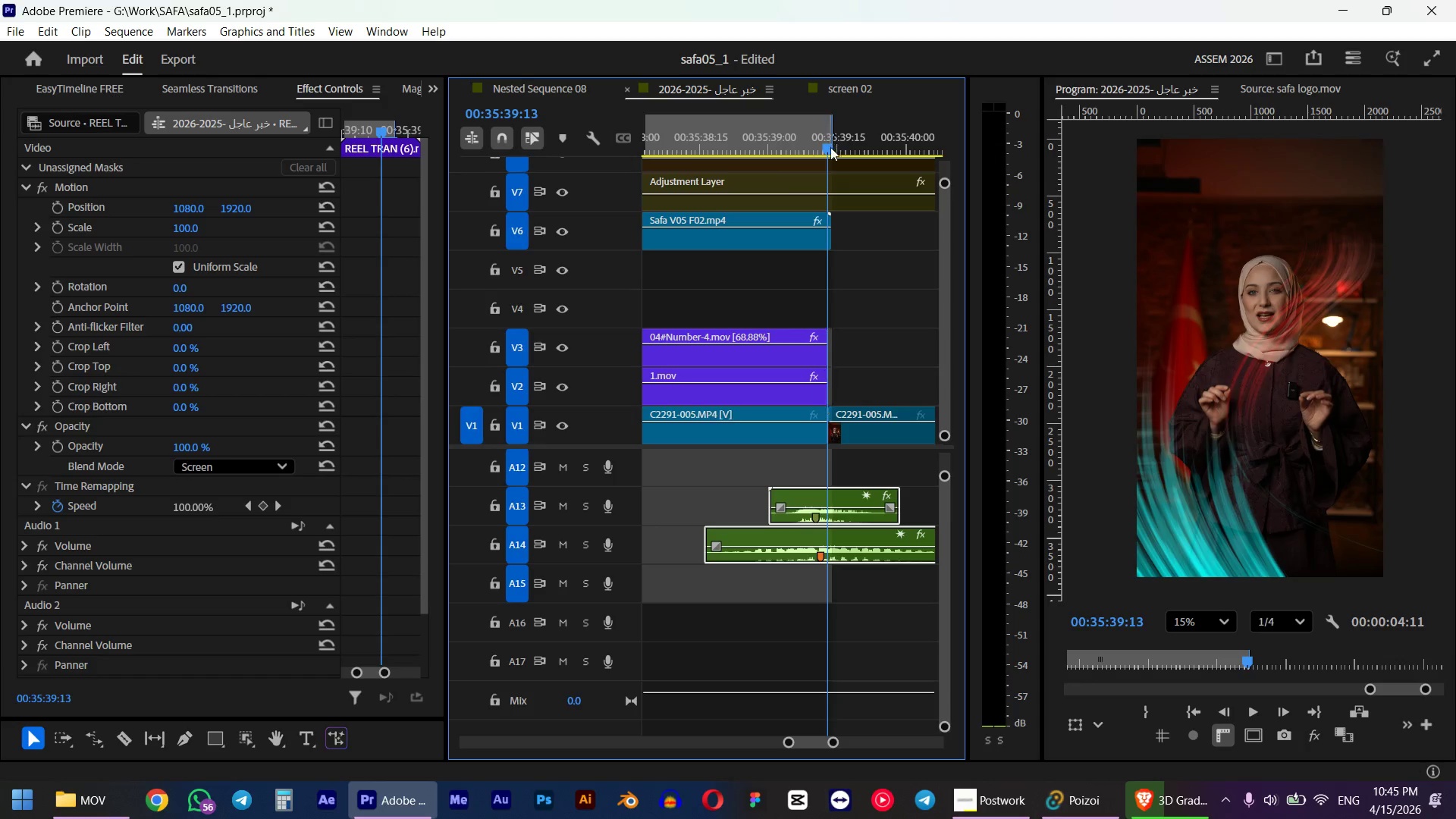 
hold_key(key=ShiftLeft, duration=2.58)
 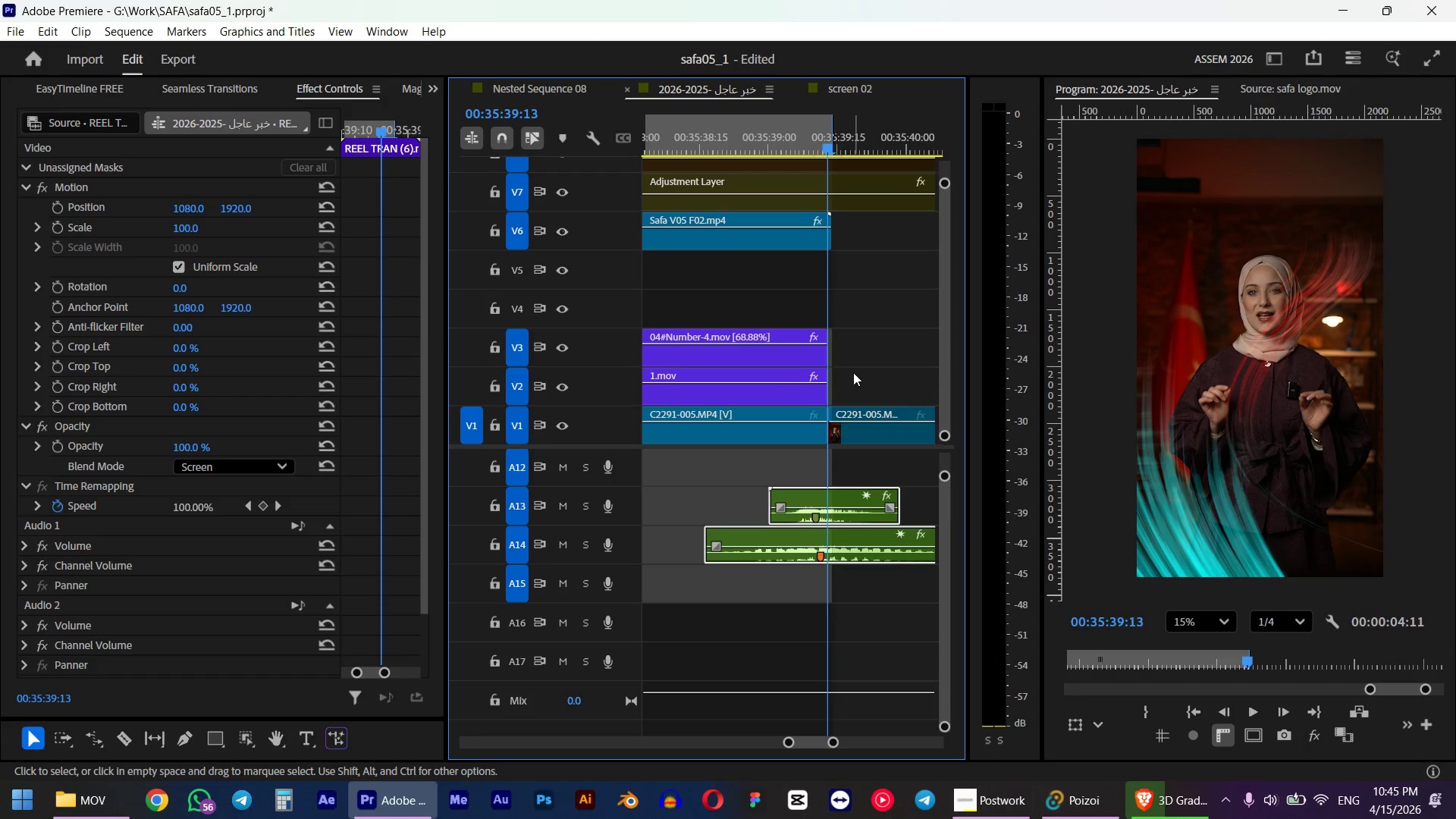 
hold_key(key=AltLeft, duration=1.64)
hold_key(key=AltLeft, duration=0.66)
scroll: coordinate [845, 264], scroll_direction: down, amount: 42.0
 